 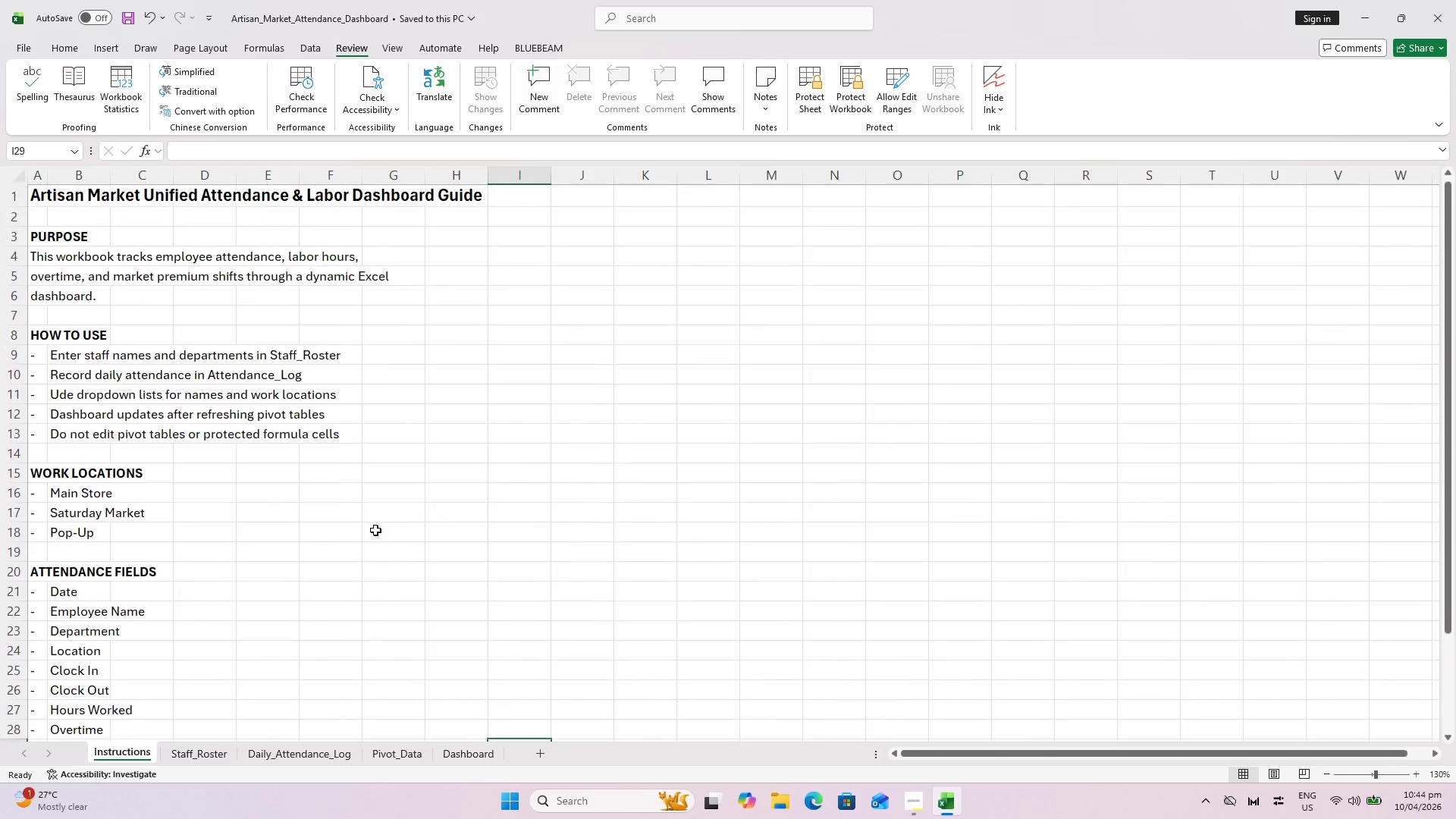 
hold_key(key=ControlLeft, duration=0.44)
 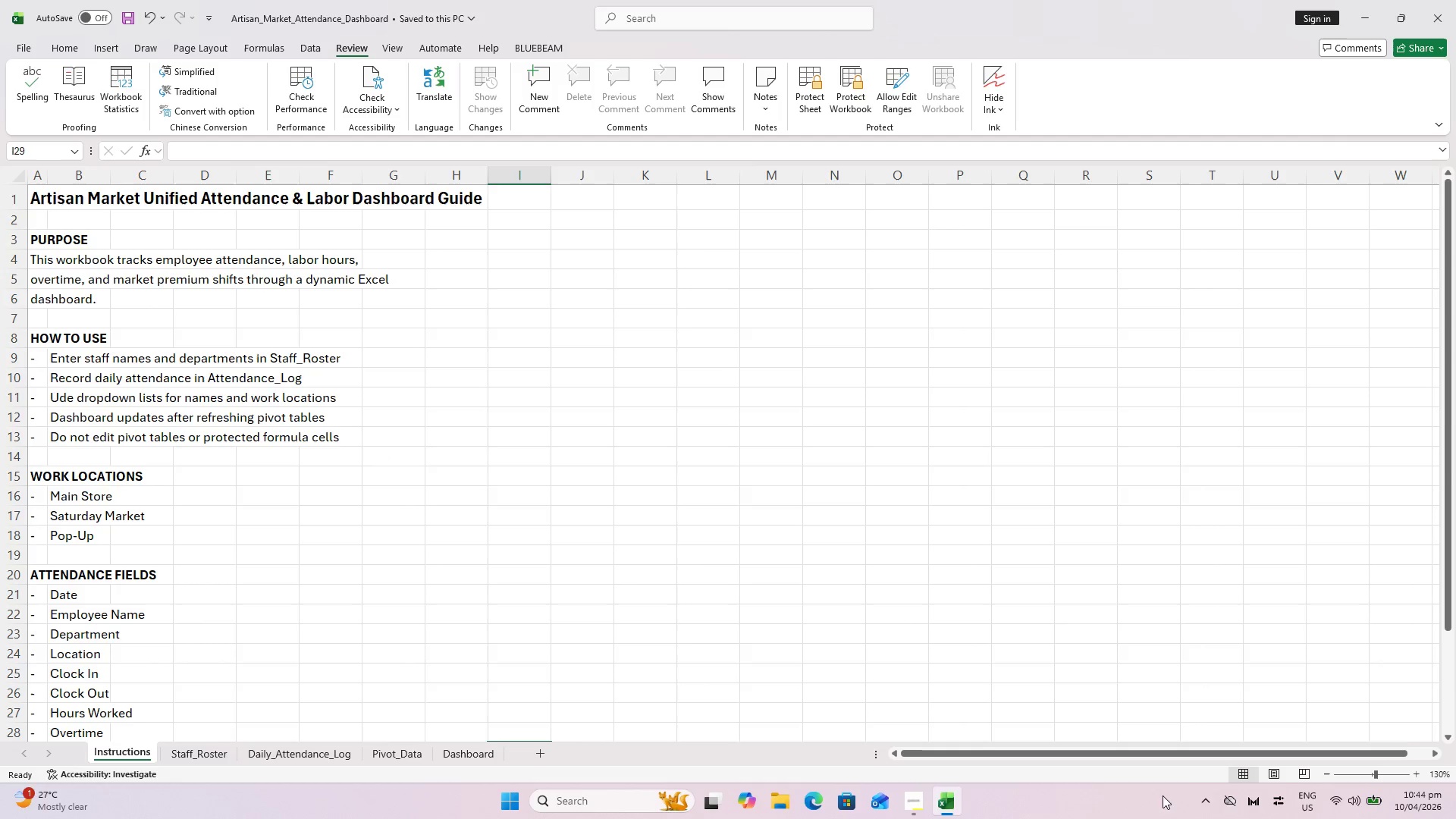 
scroll: coordinate [374, 539], scroll_direction: up, amount: 4.0
 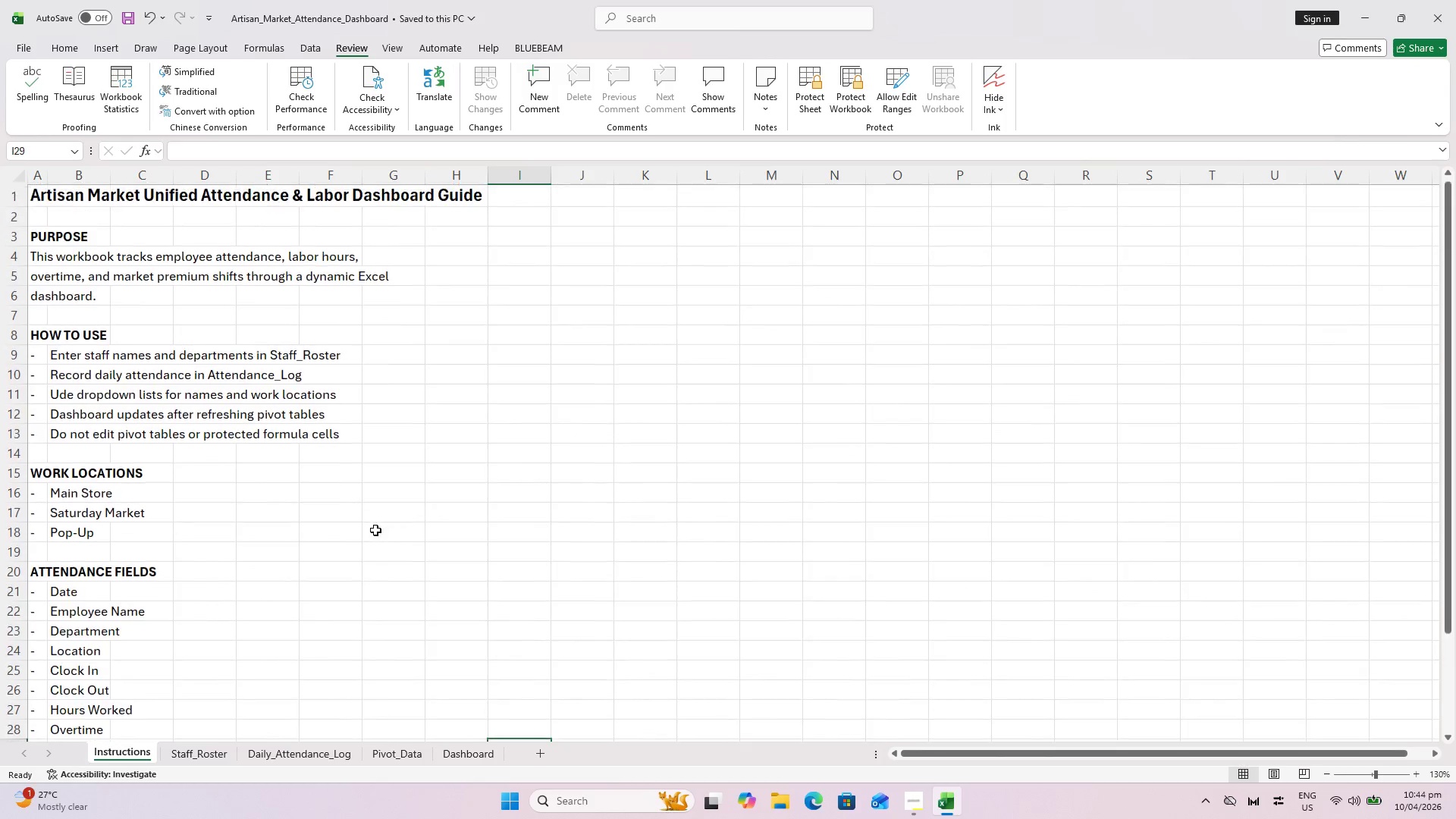 
left_click([1304, 774])
 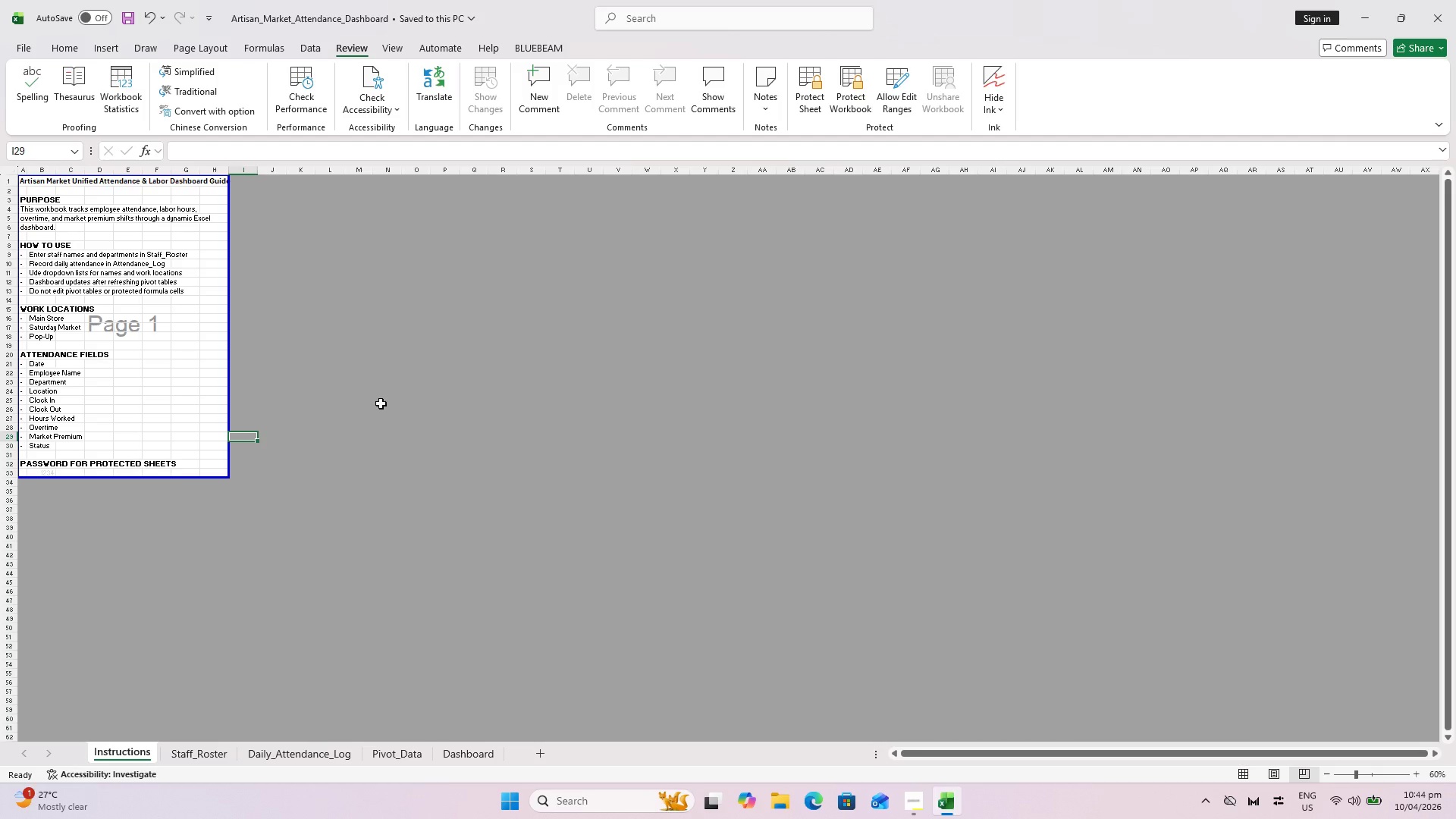 
hold_key(key=ControlLeft, duration=0.56)
 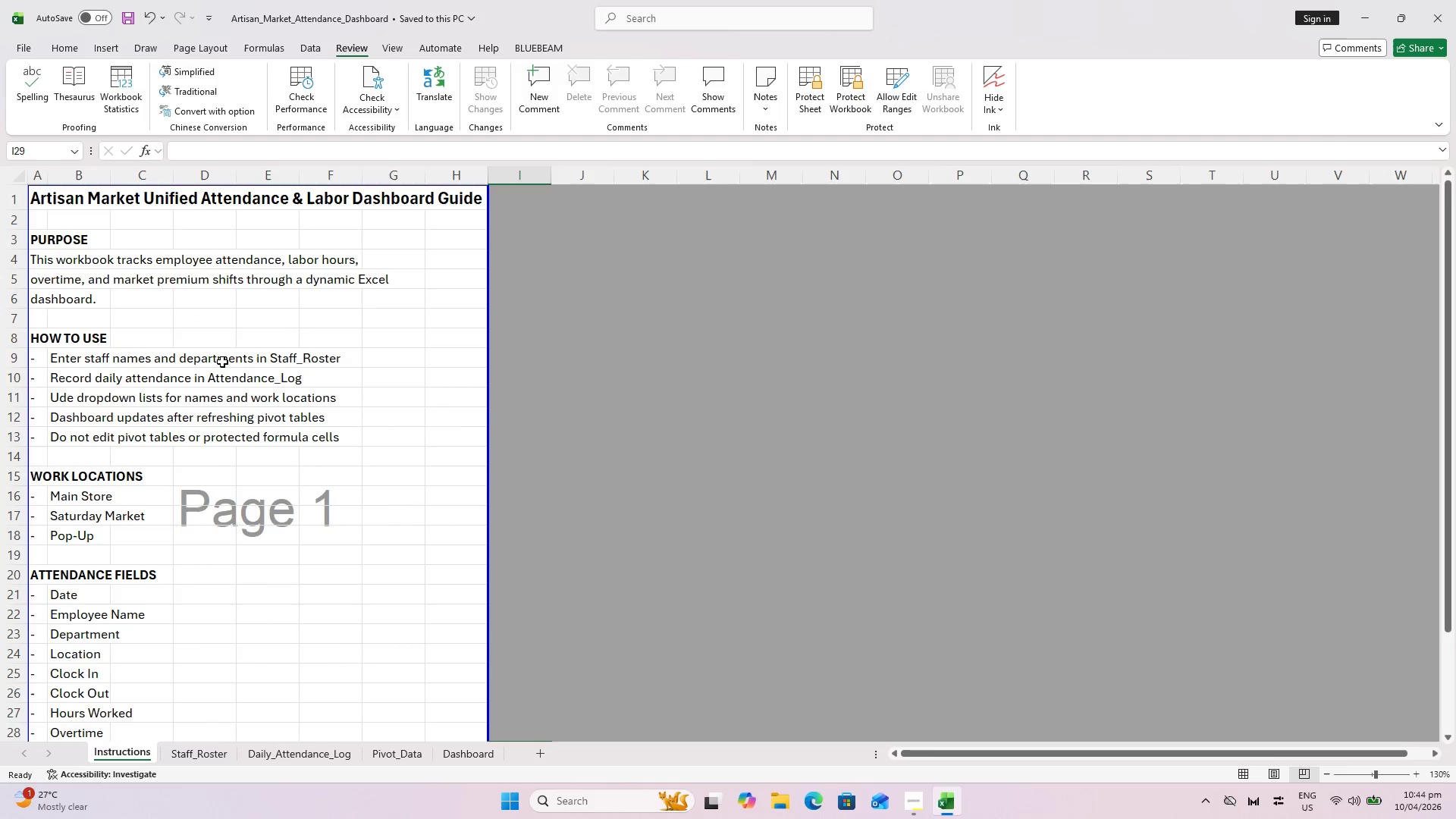 
hold_key(key=ControlLeft, duration=0.34)
 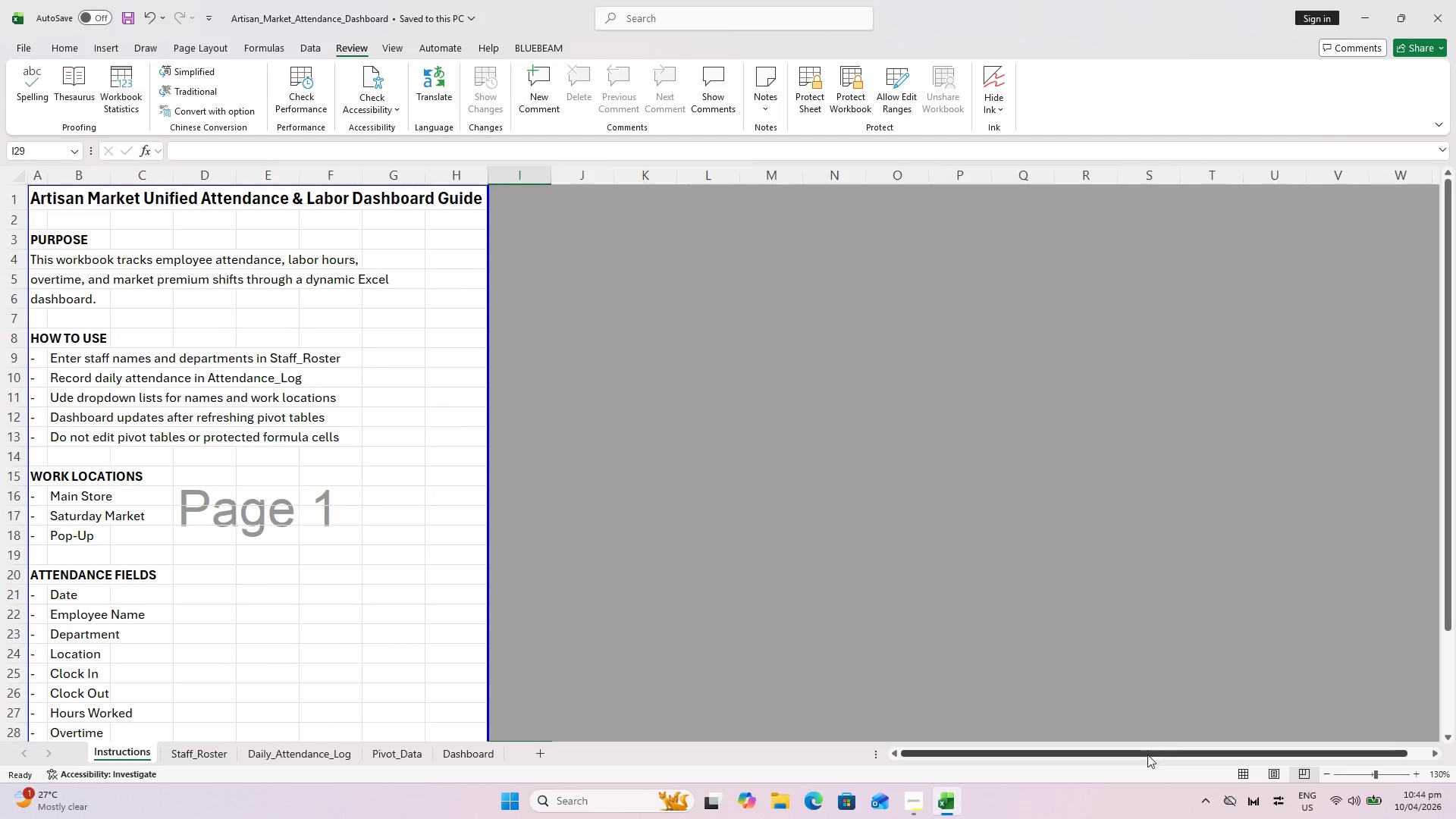 
scroll: coordinate [225, 362], scroll_direction: up, amount: 8.0
 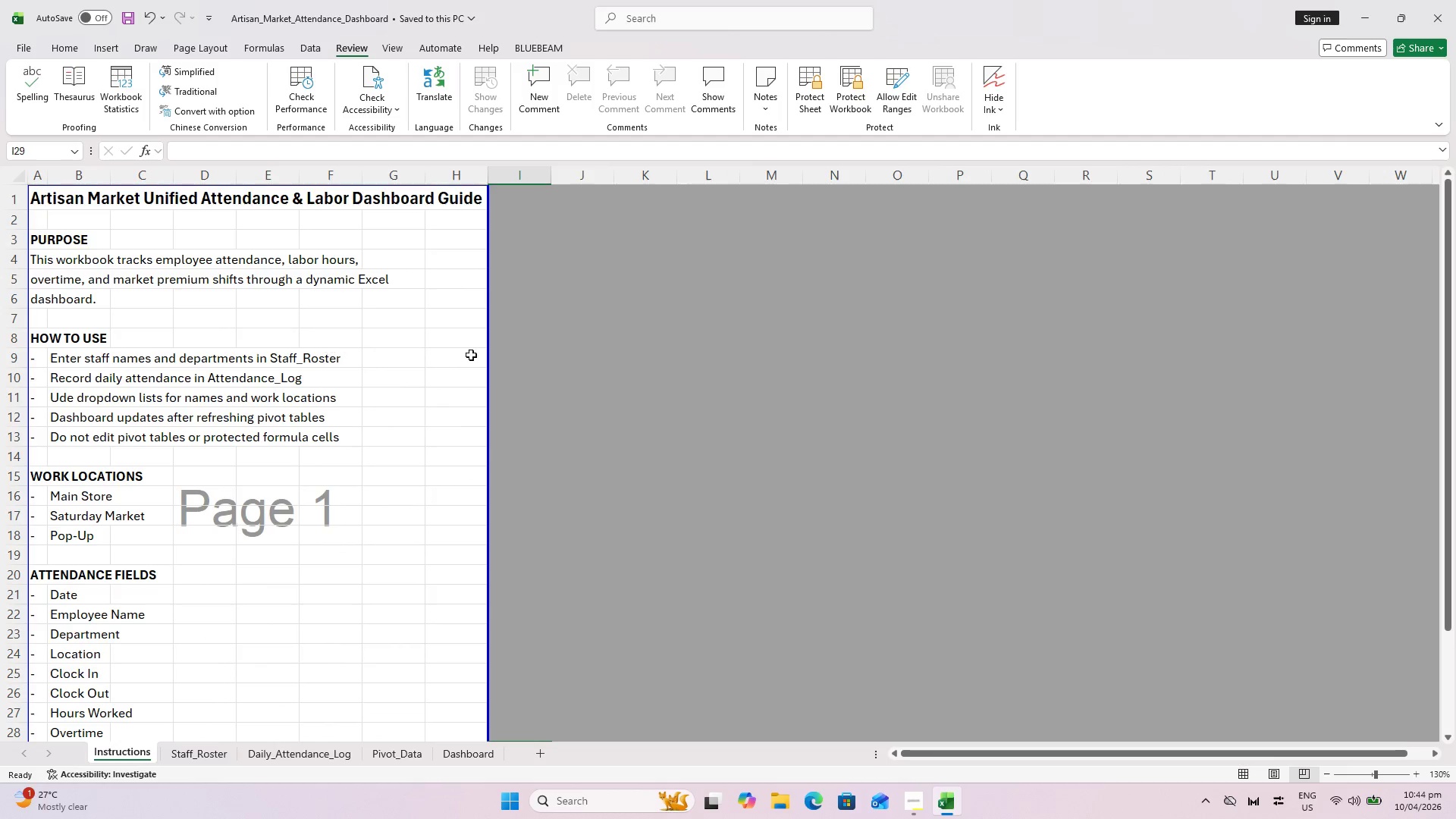 
left_click_drag(start_coordinate=[1147, 754], to_coordinate=[973, 743])
 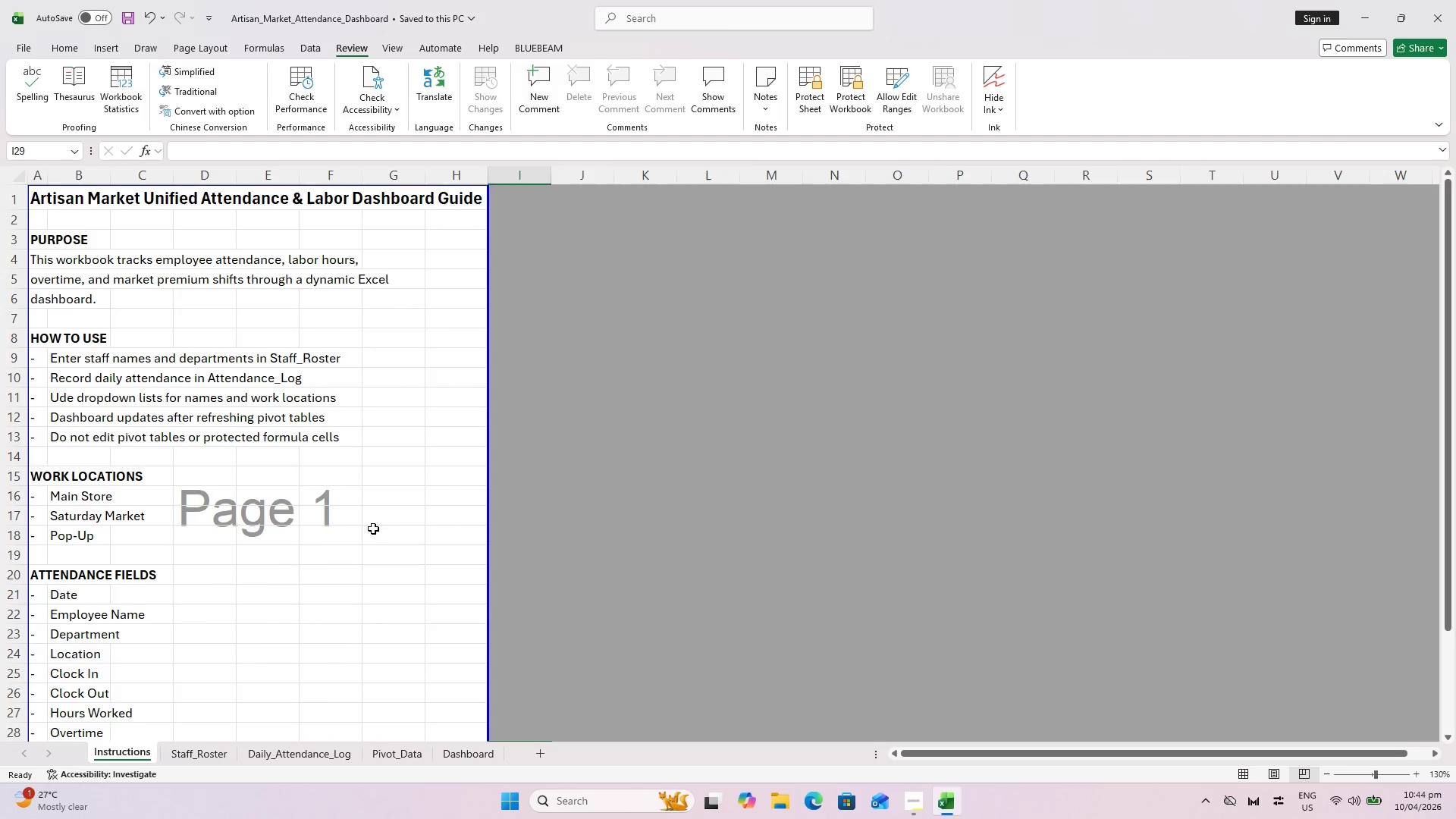 
scroll: coordinate [369, 527], scroll_direction: down, amount: 3.0
 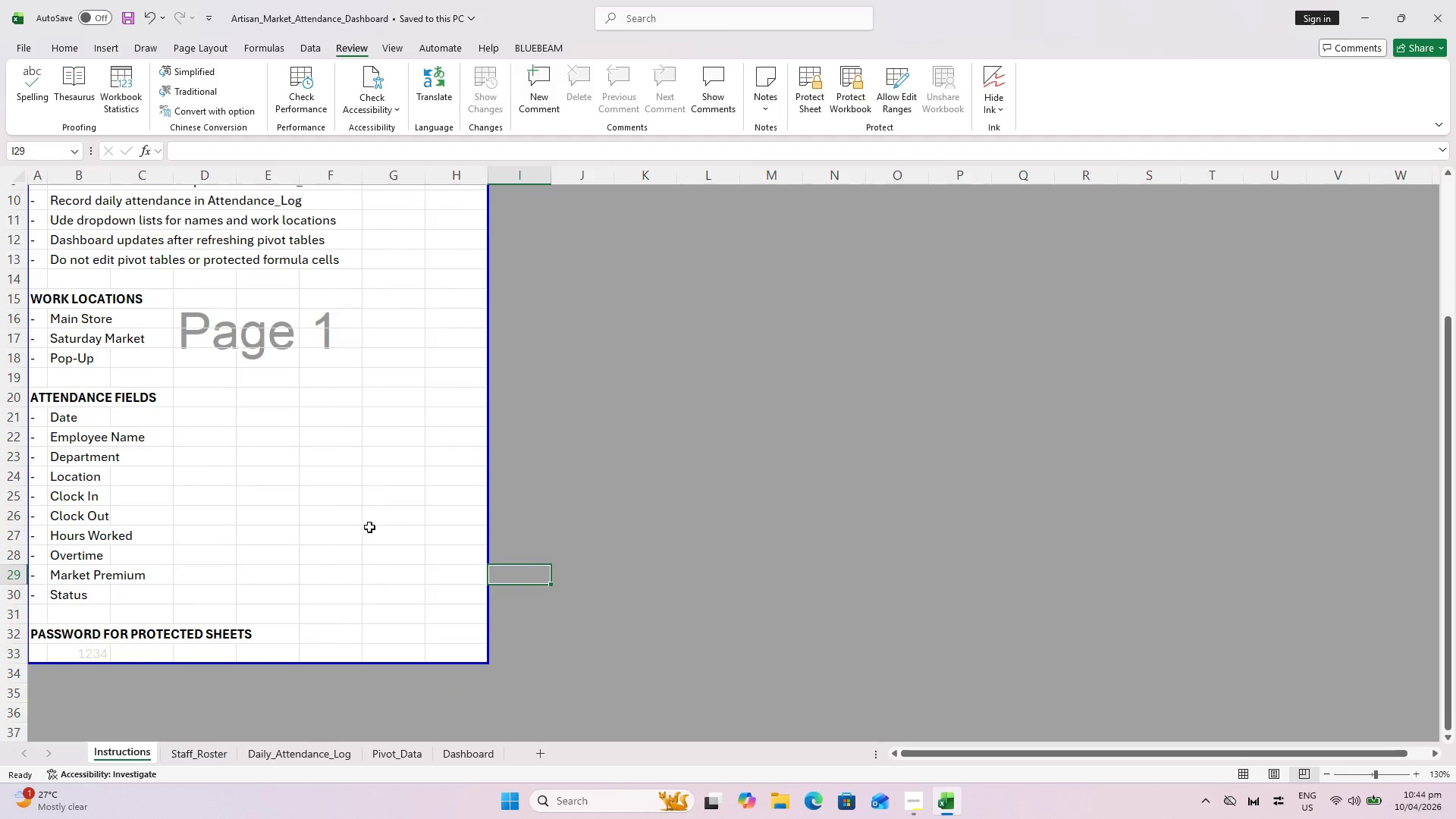 
key(Control+S)
 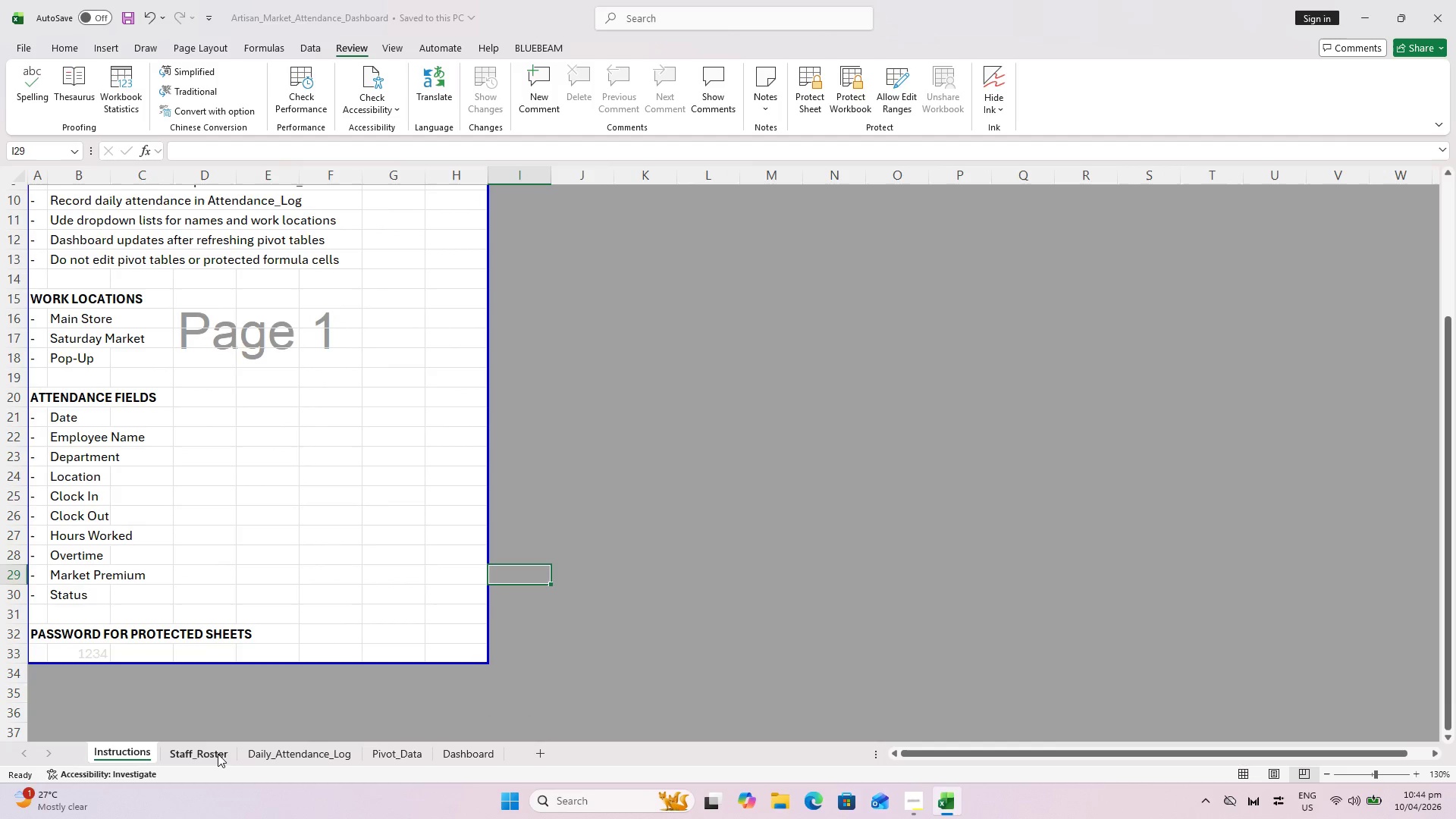 
left_click([214, 756])
 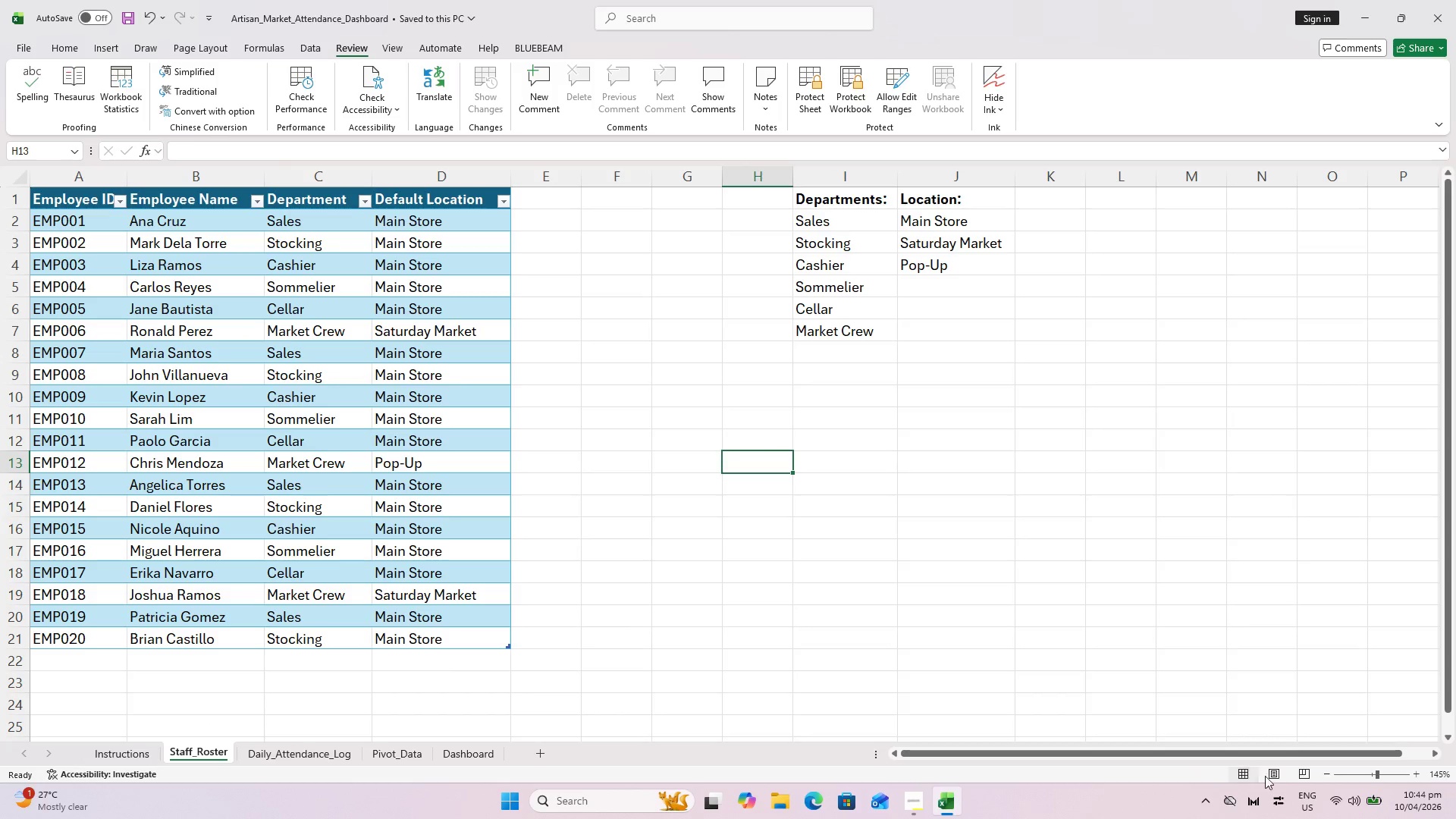 
left_click([1297, 774])
 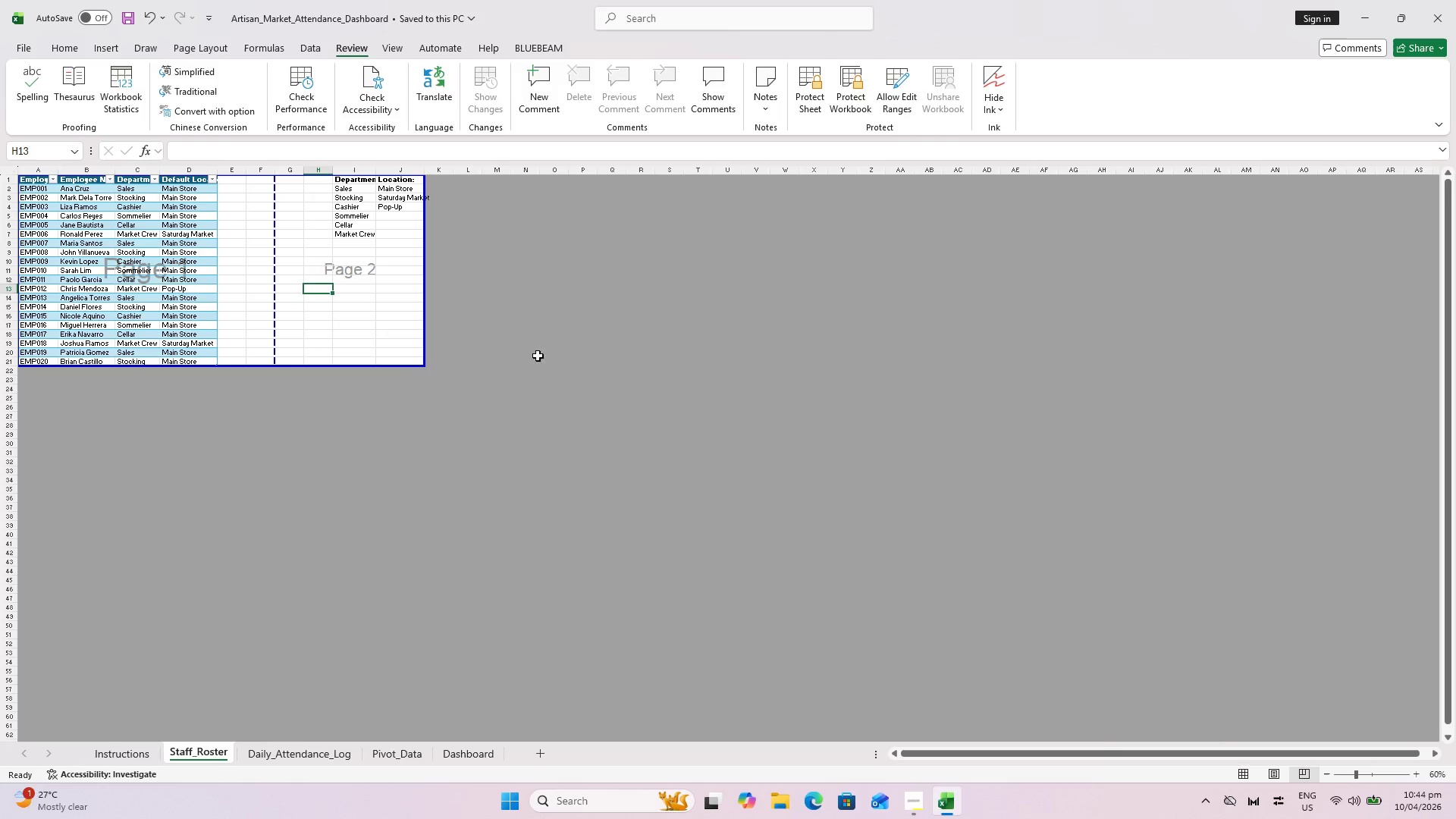 
hold_key(key=ControlLeft, duration=0.55)
 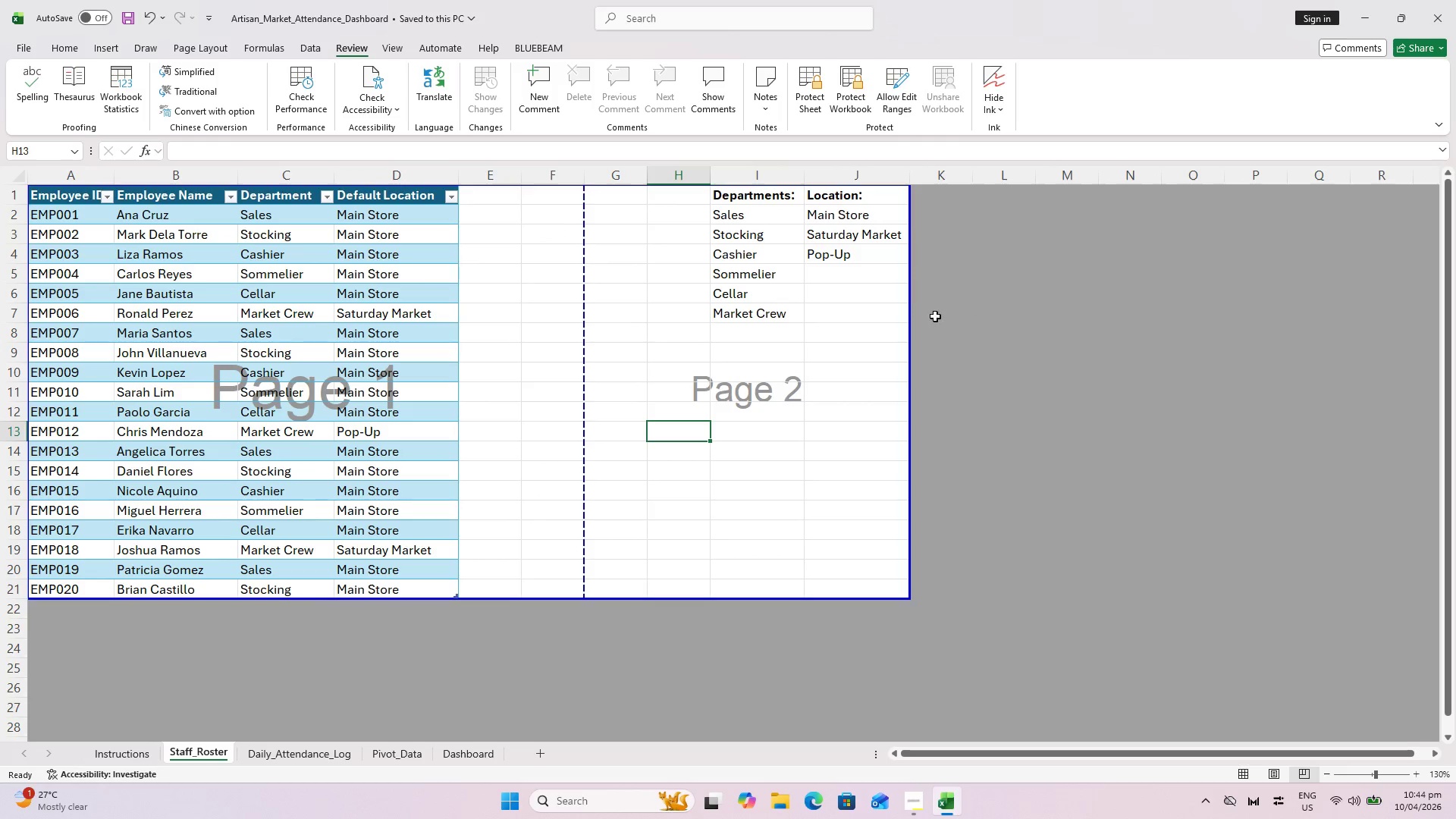 
hold_key(key=ControlLeft, duration=5.81)
 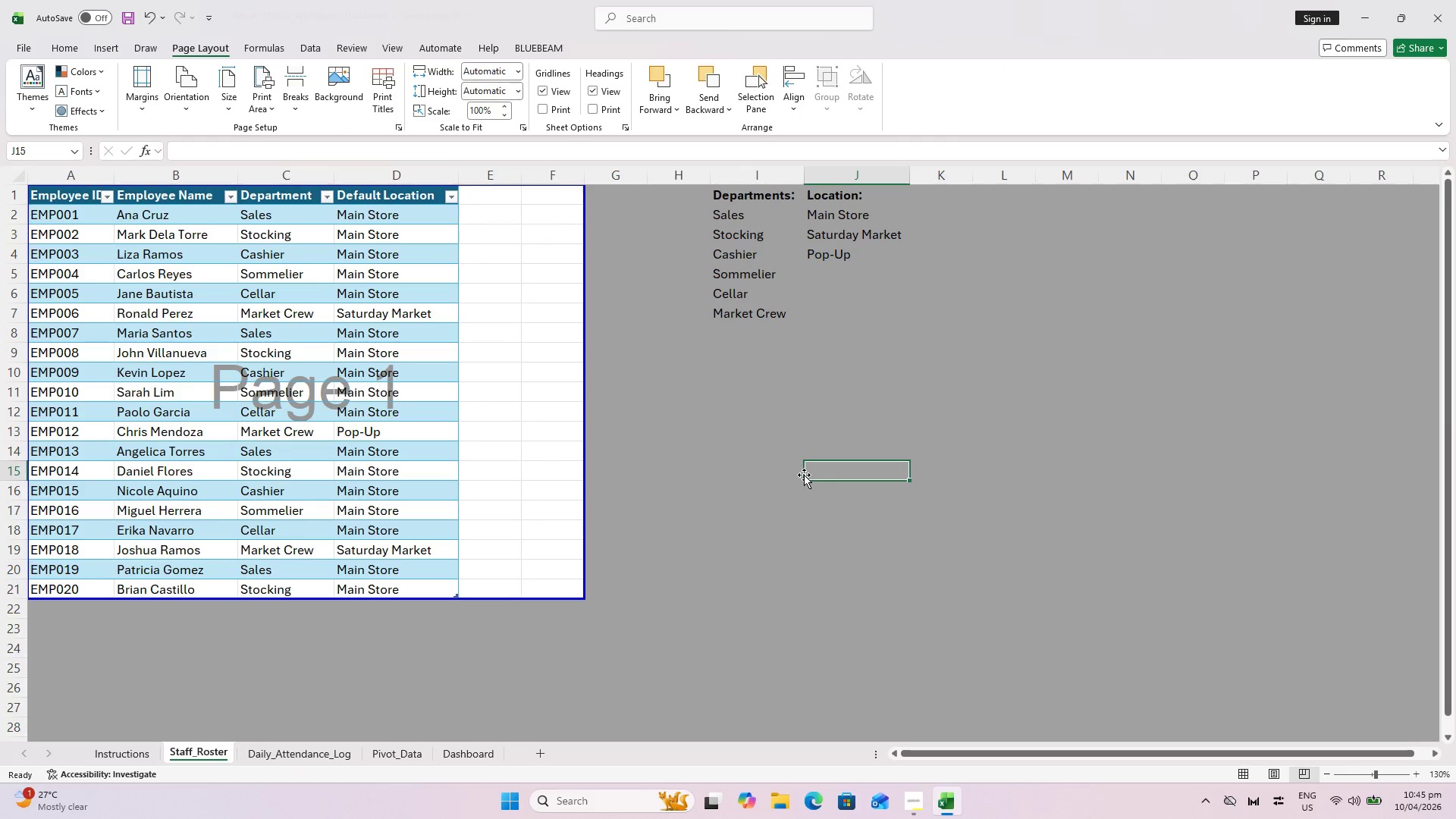 
scroll: coordinate [198, 268], scroll_direction: up, amount: 9.0
 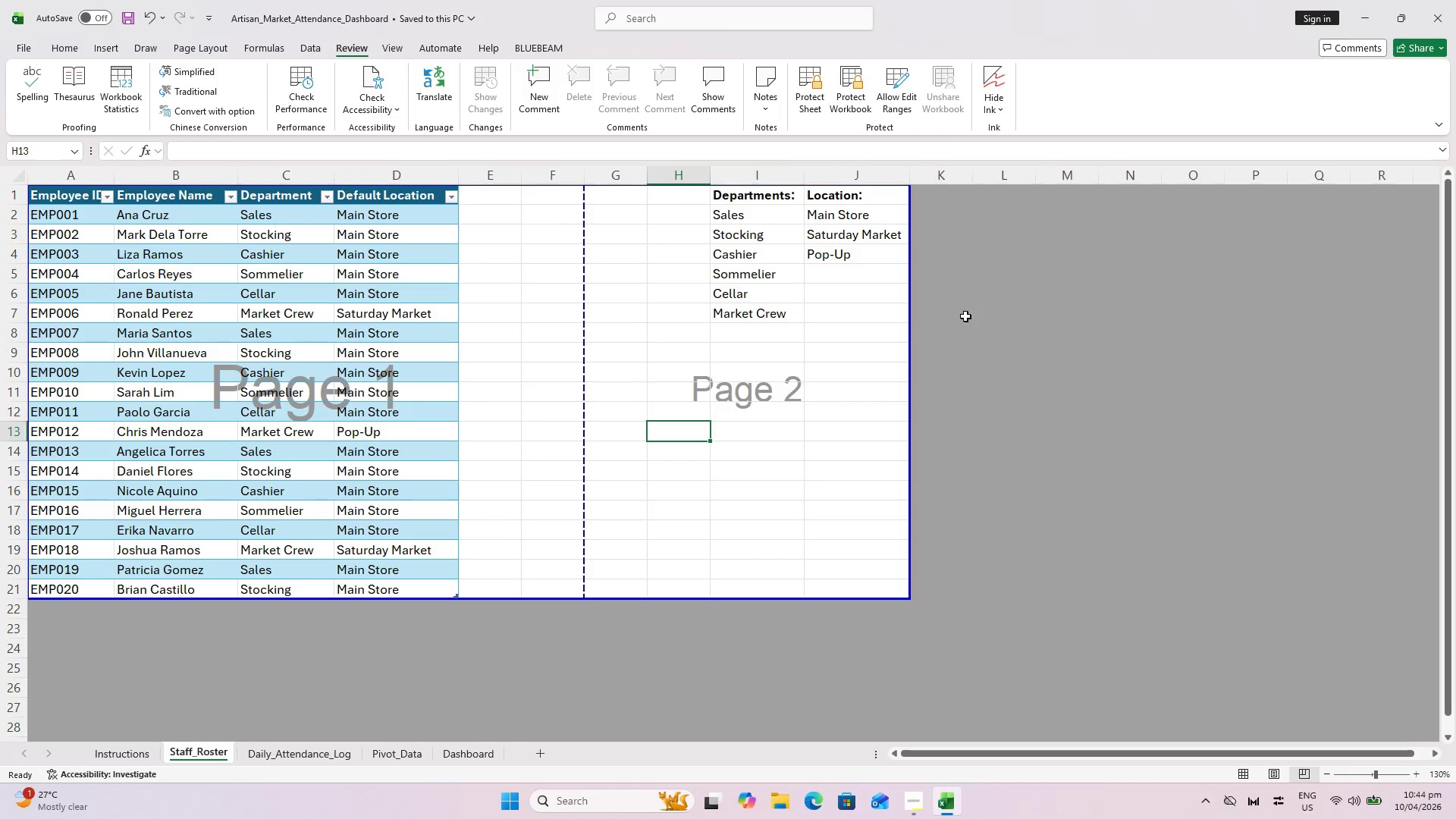 
left_click_drag(start_coordinate=[910, 315], to_coordinate=[595, 323])
 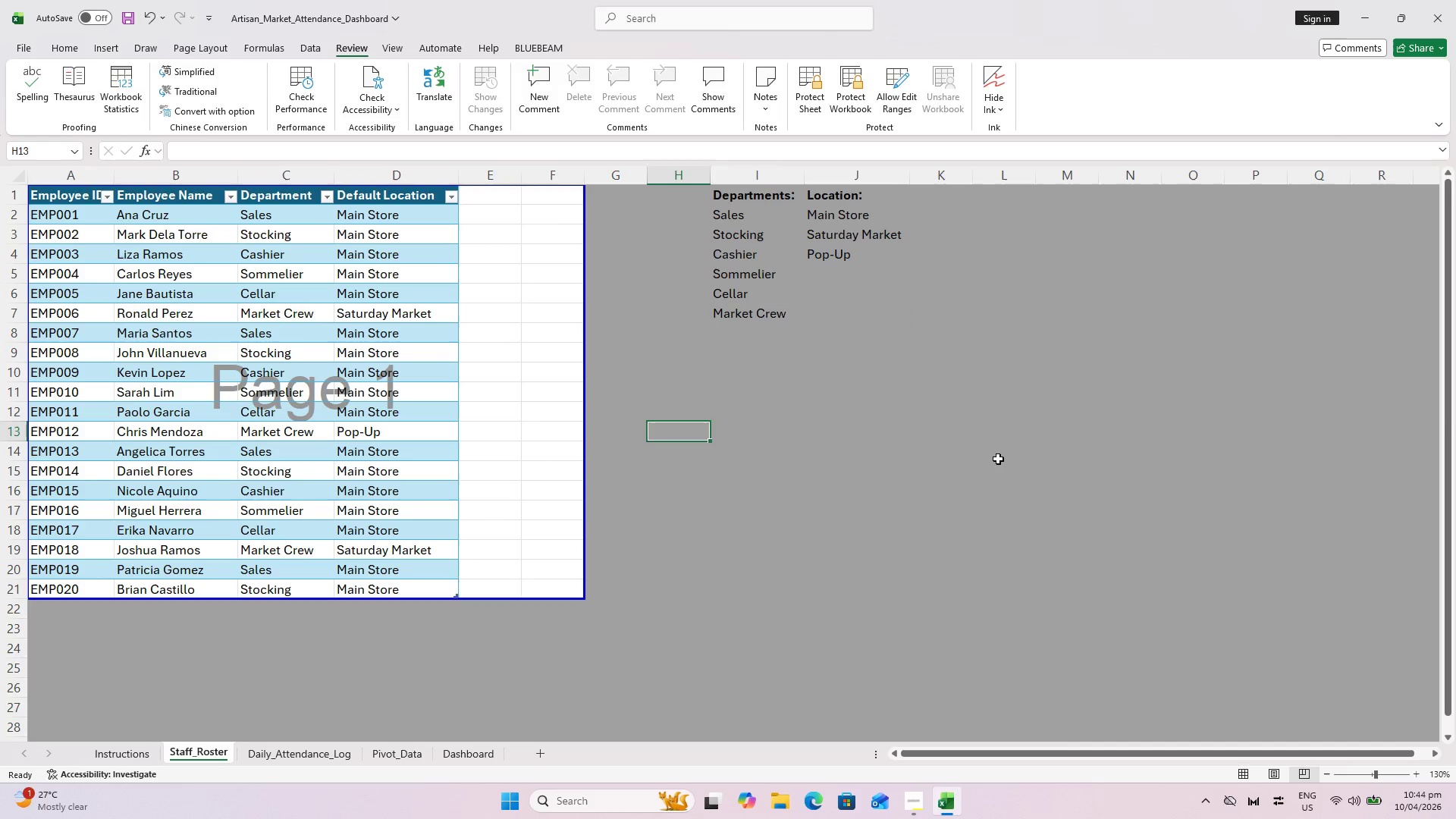 
left_click([1003, 457])
 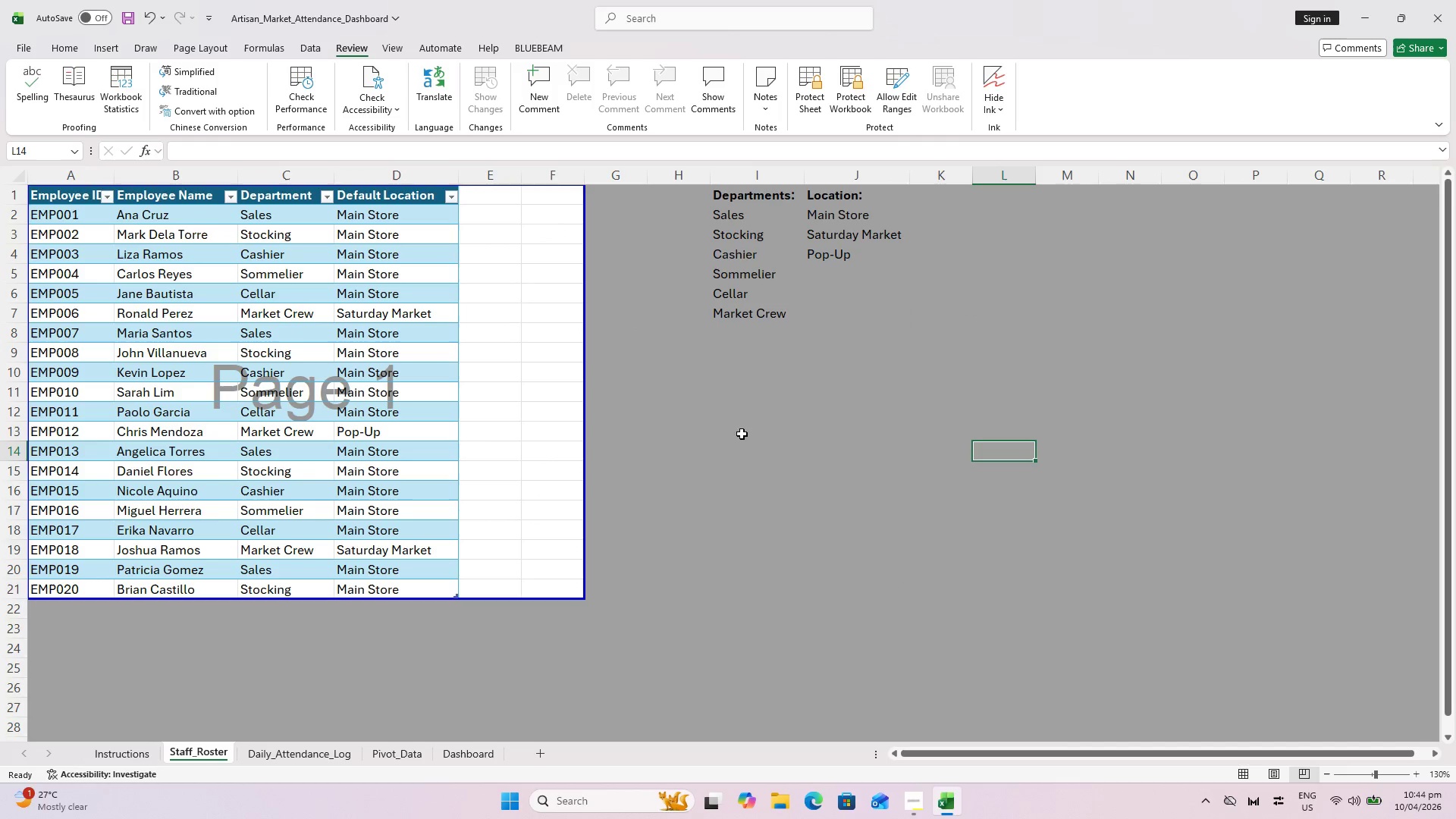 
scroll: coordinate [652, 412], scroll_direction: up, amount: 4.0
 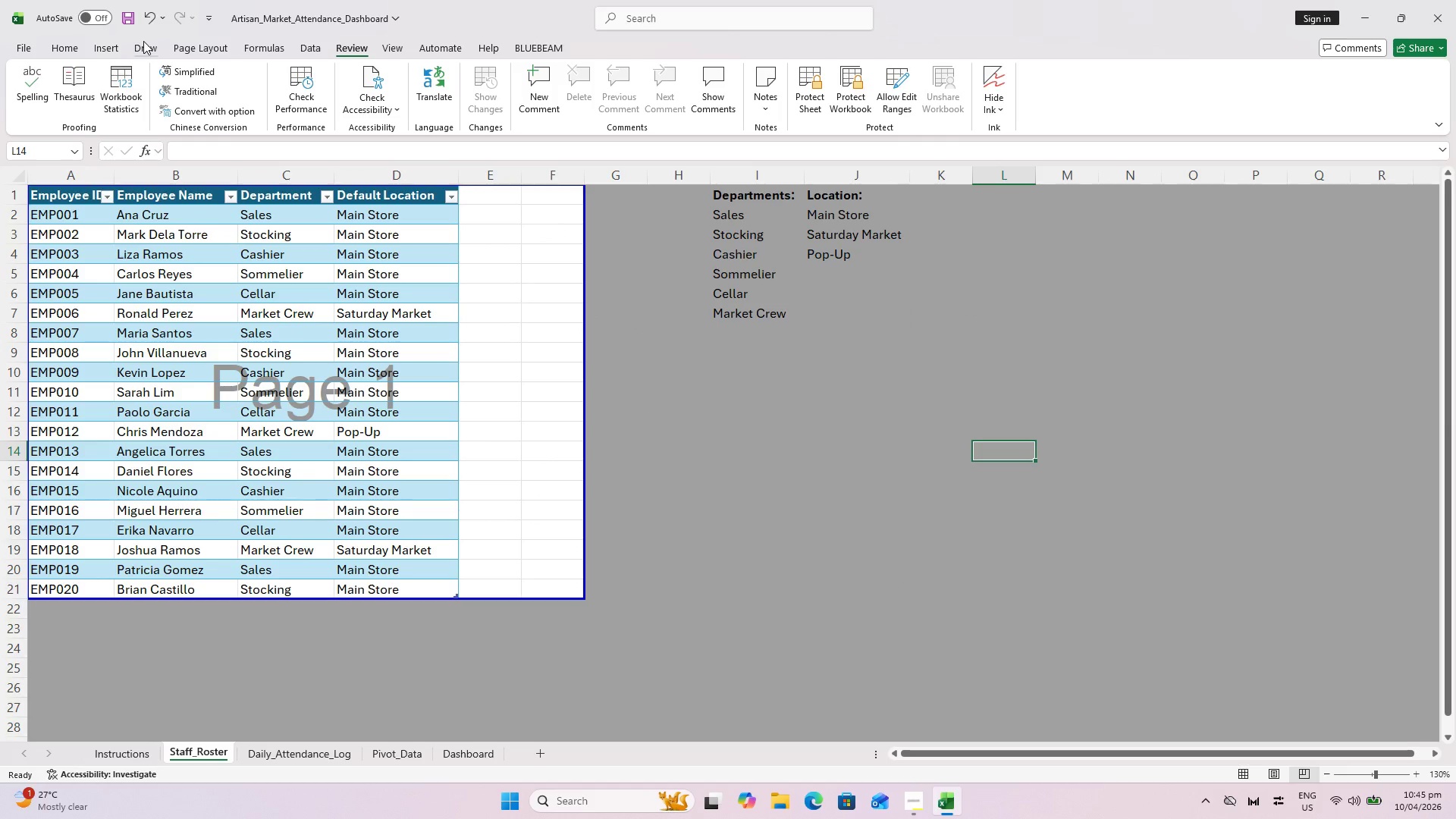 
left_click([189, 47])
 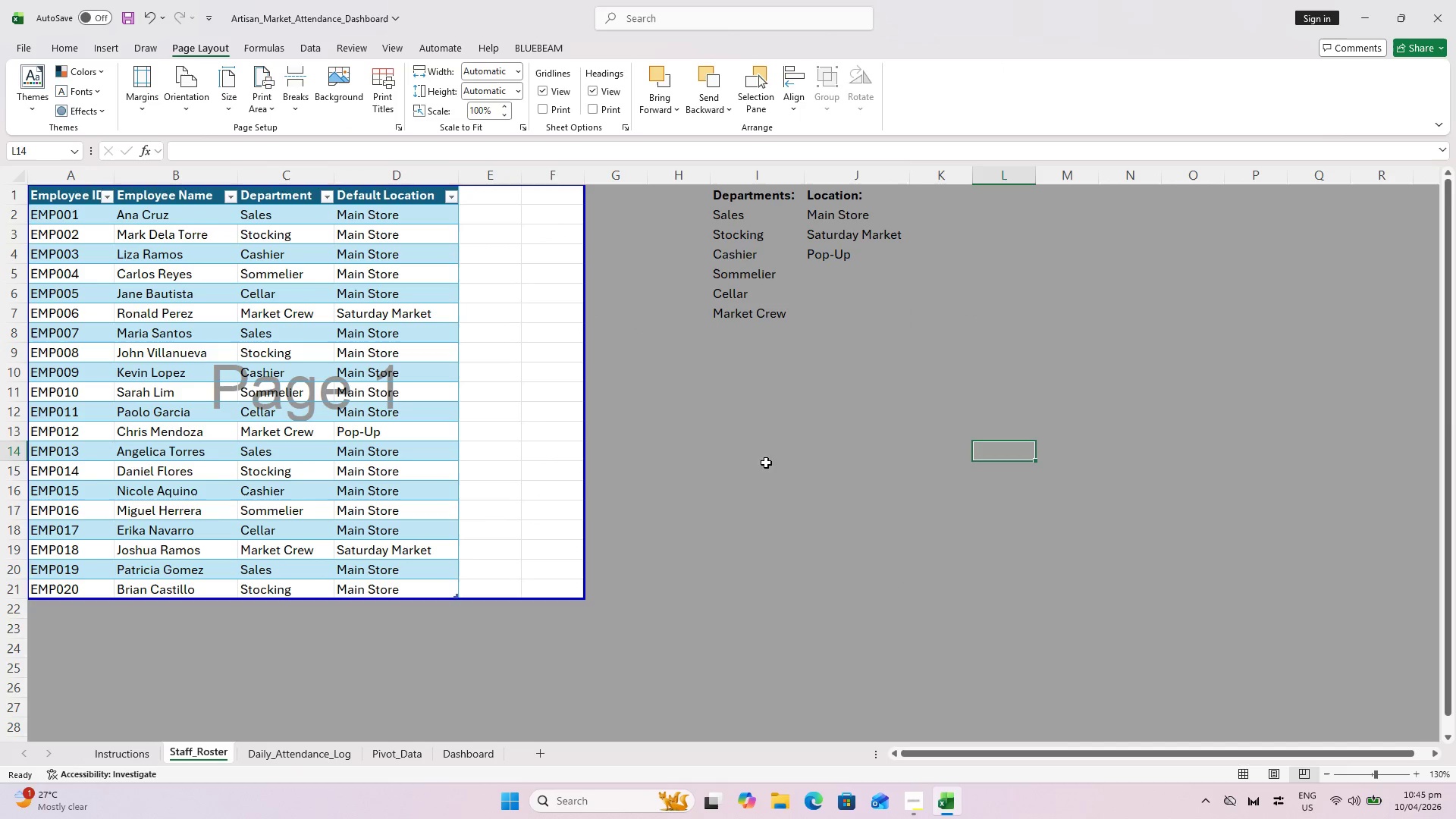 
key(Control+S)
 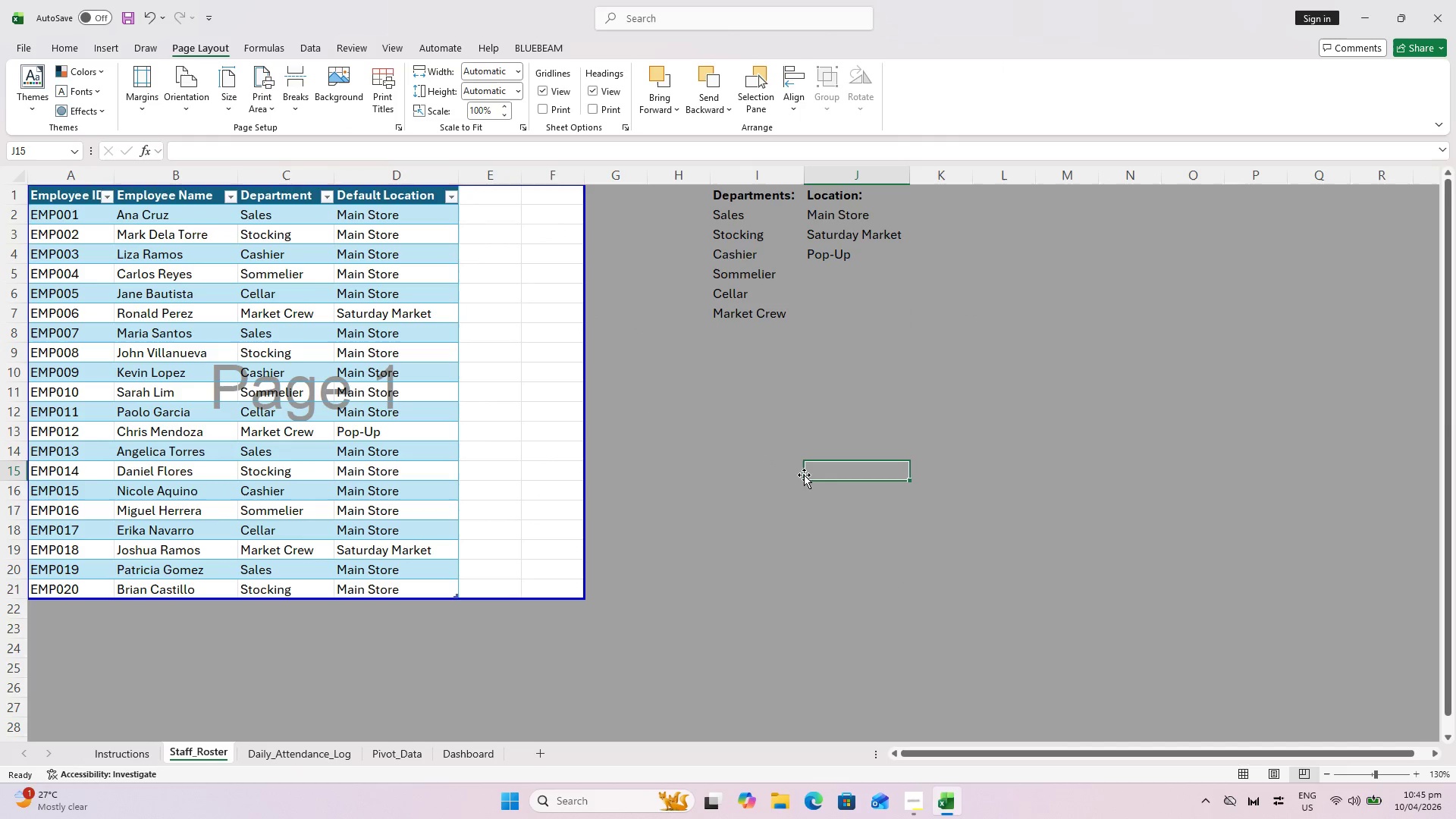 
scroll: coordinate [536, 332], scroll_direction: up, amount: 6.0
 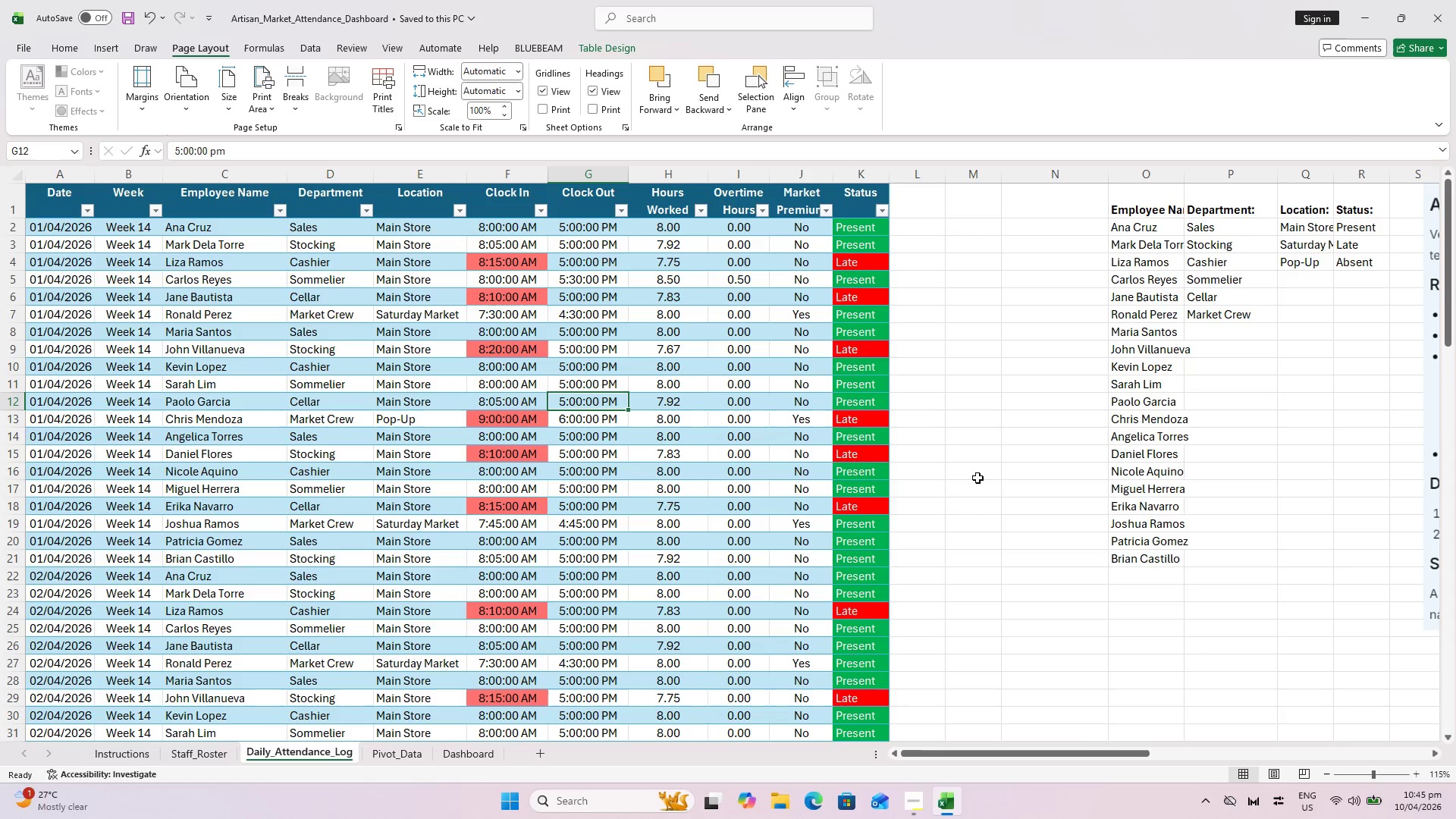 
left_click([1301, 772])
 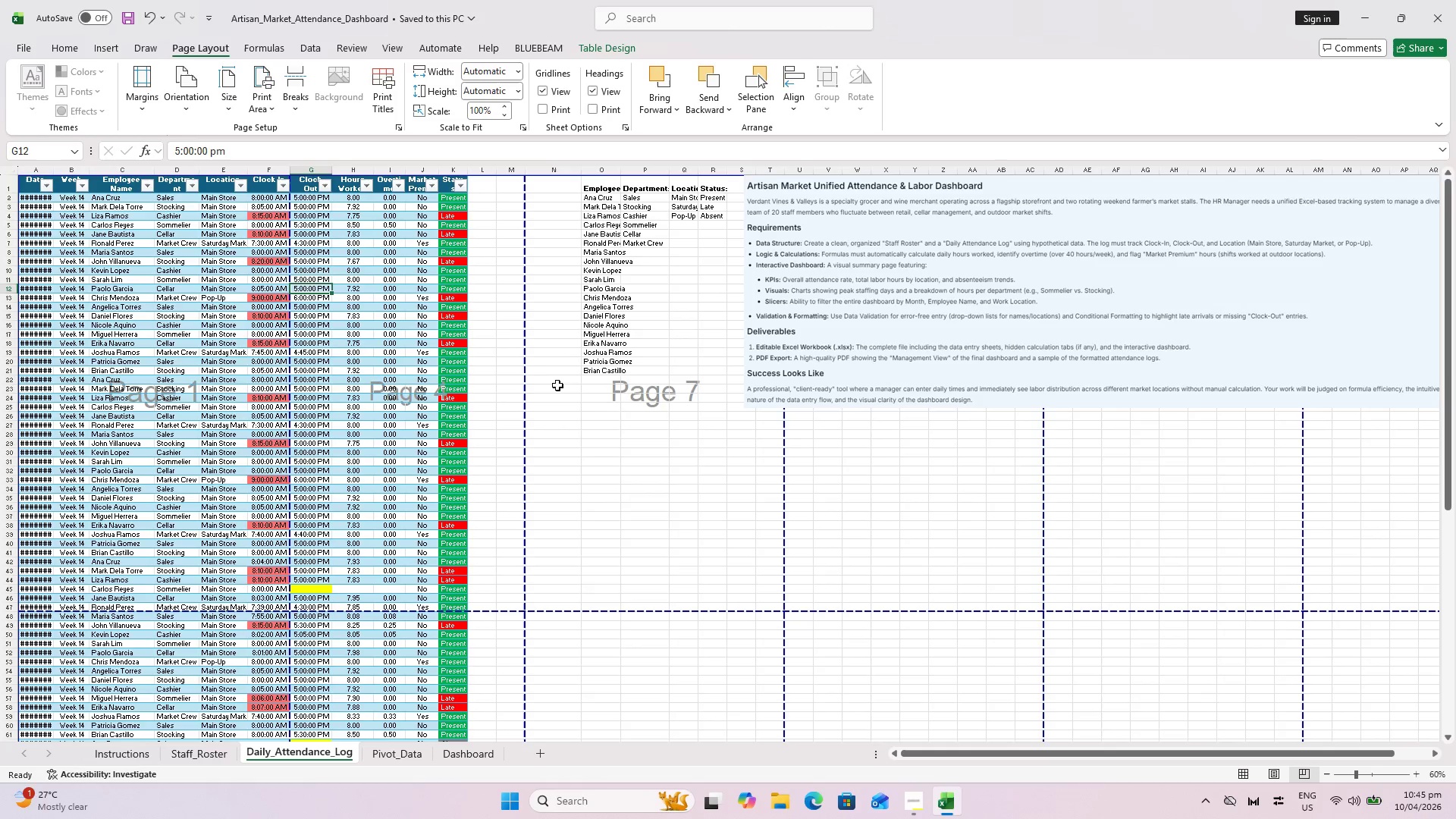 
hold_key(key=ControlLeft, duration=0.83)
scroll: coordinate [1015, 493], scroll_direction: up, amount: 7.0
 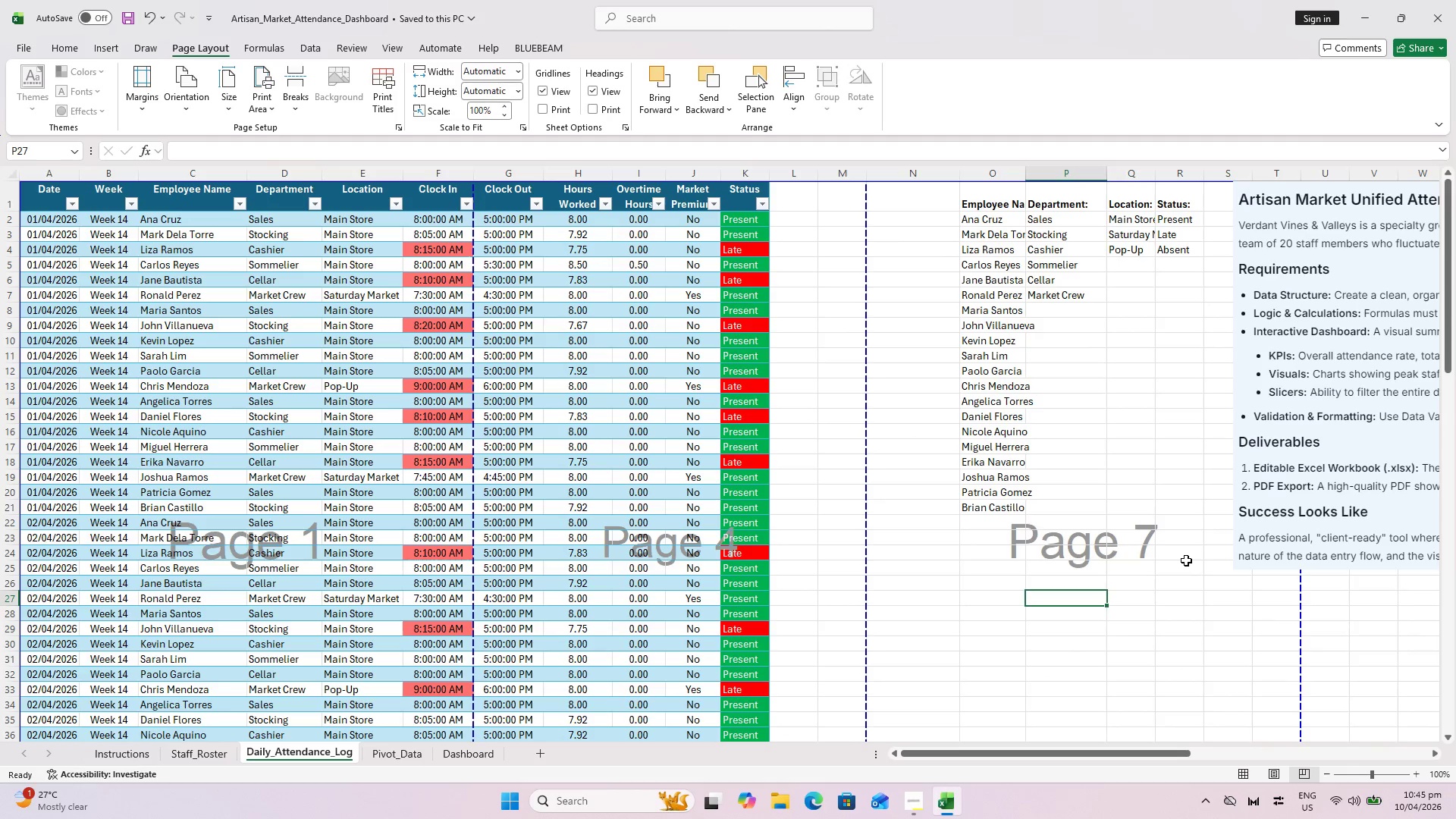 
key(Control+ControlLeft)
 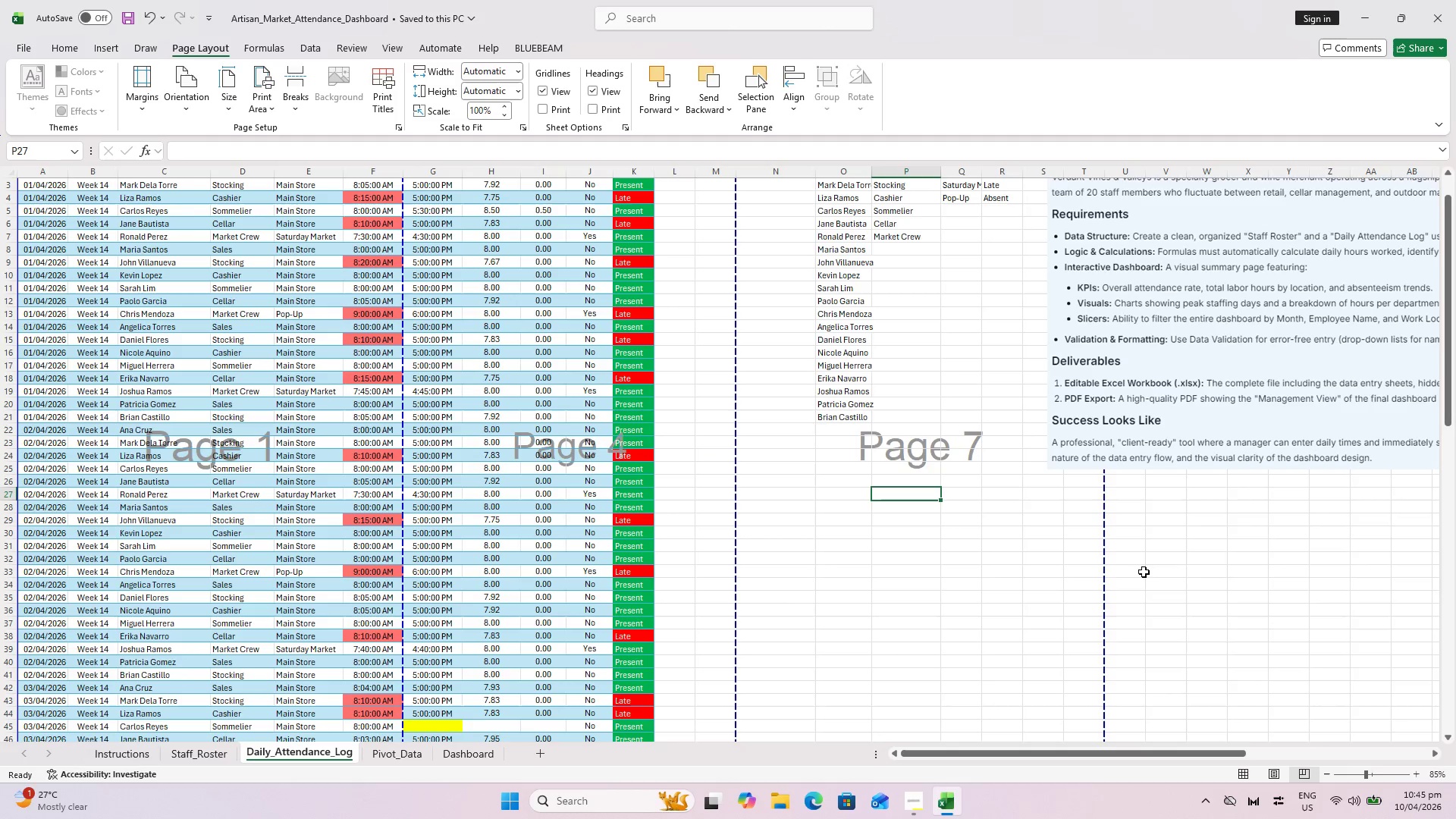 
hold_key(key=ControlLeft, duration=0.45)
scroll: coordinate [1166, 557], scroll_direction: down, amount: 5.0
 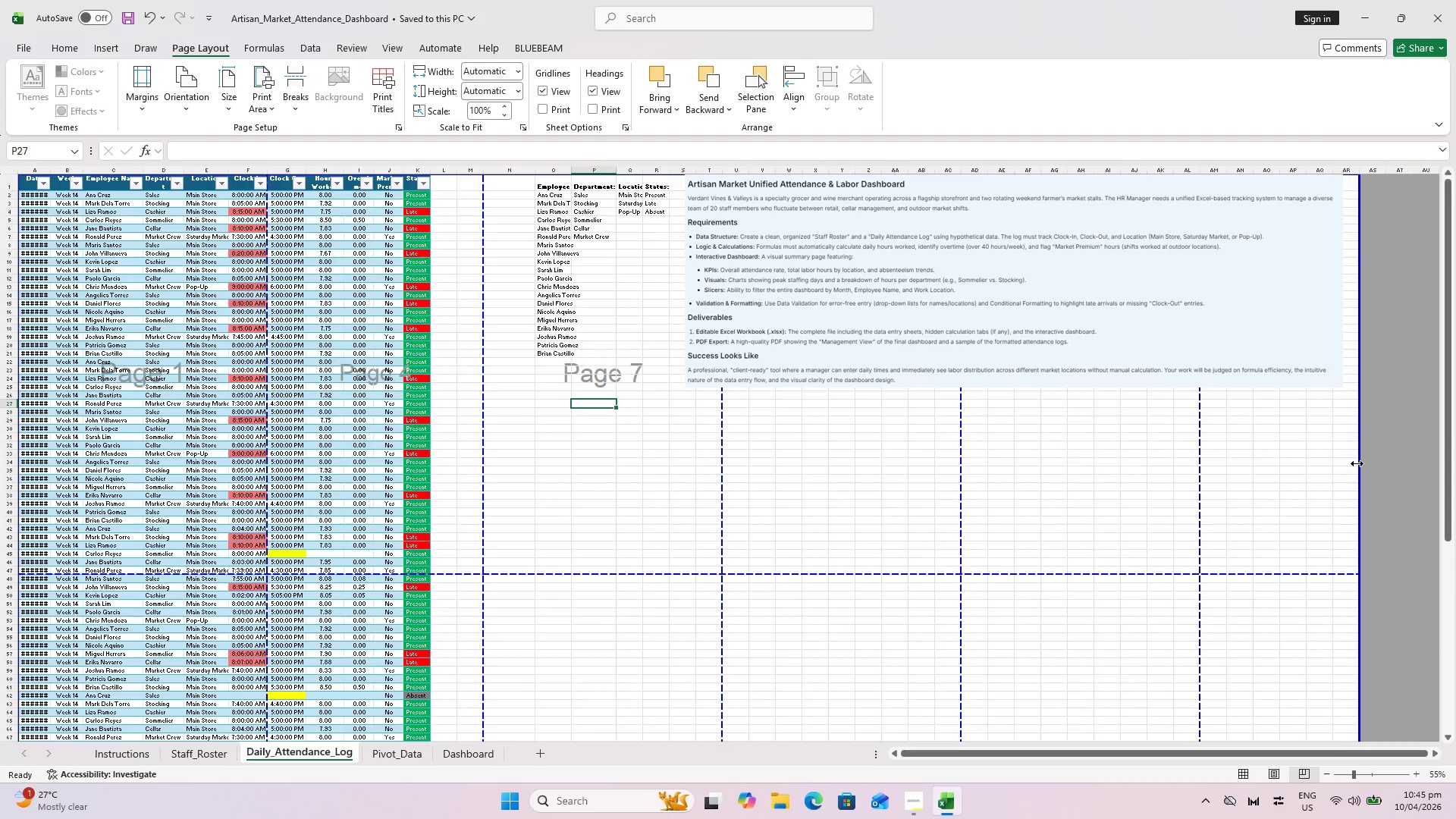 
left_click_drag(start_coordinate=[1360, 457], to_coordinate=[479, 429])
 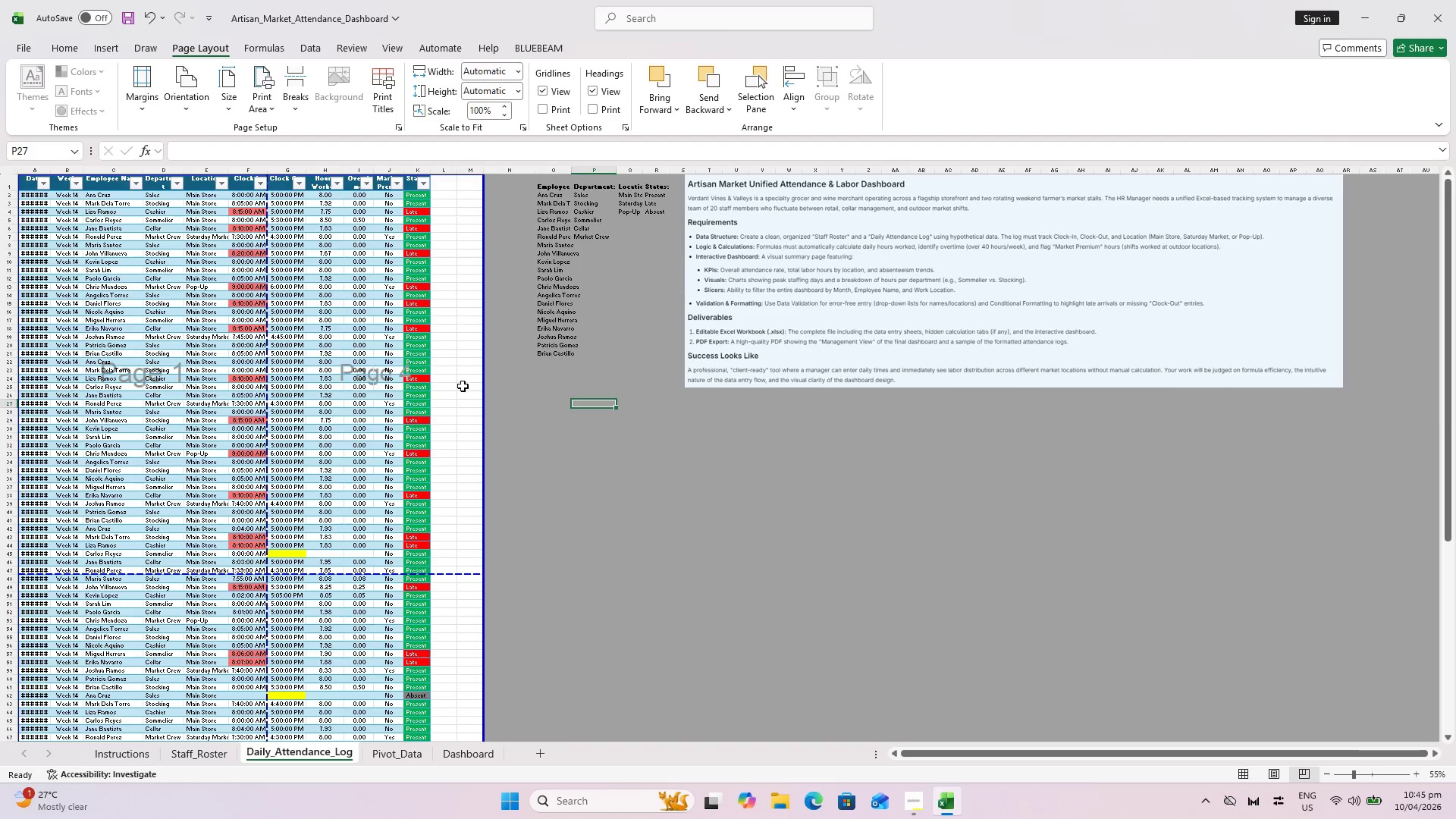 
hold_key(key=ControlLeft, duration=0.78)
scroll: coordinate [755, 391], scroll_direction: up, amount: 13.0
 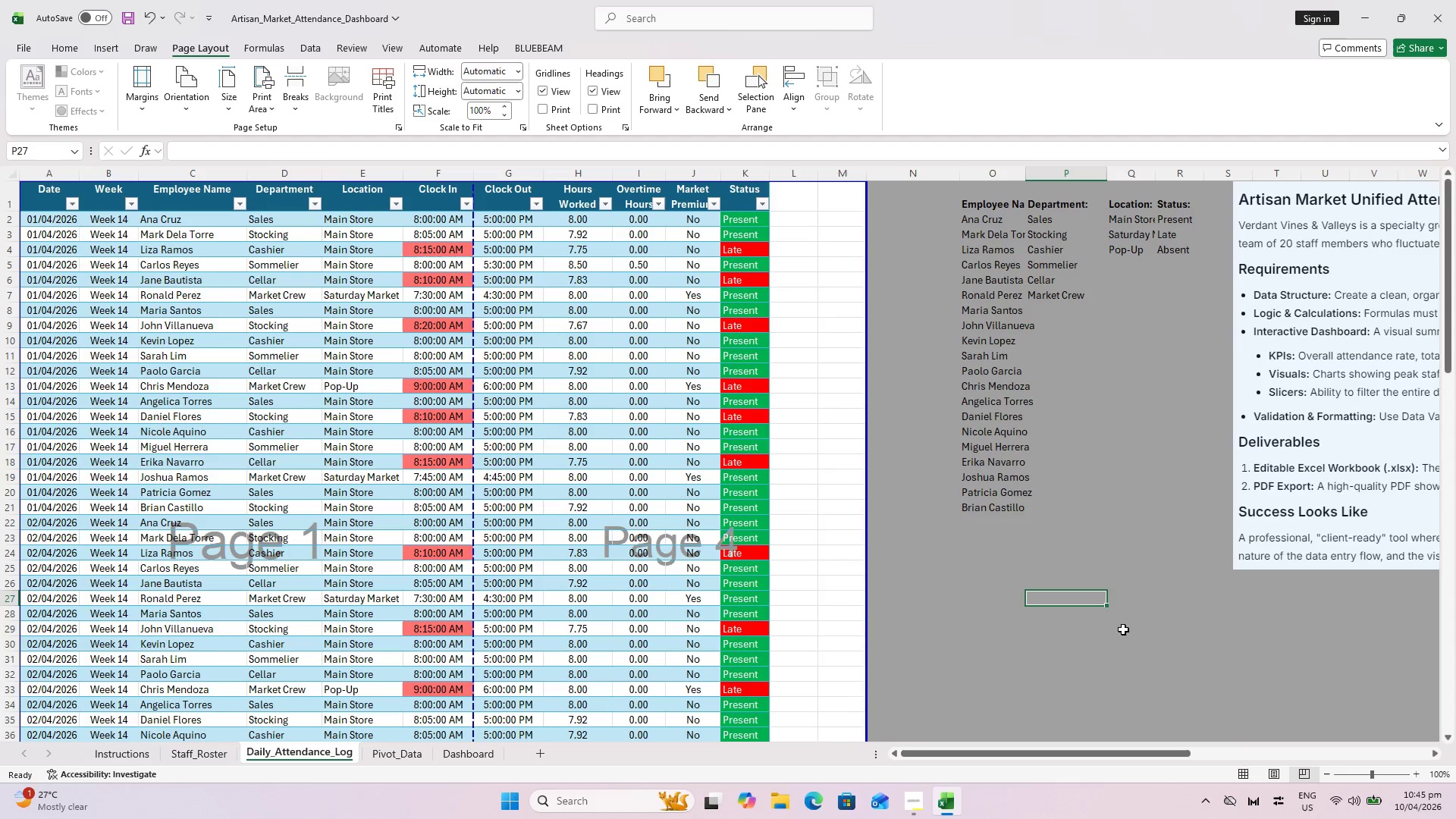 
left_click([961, 595])
 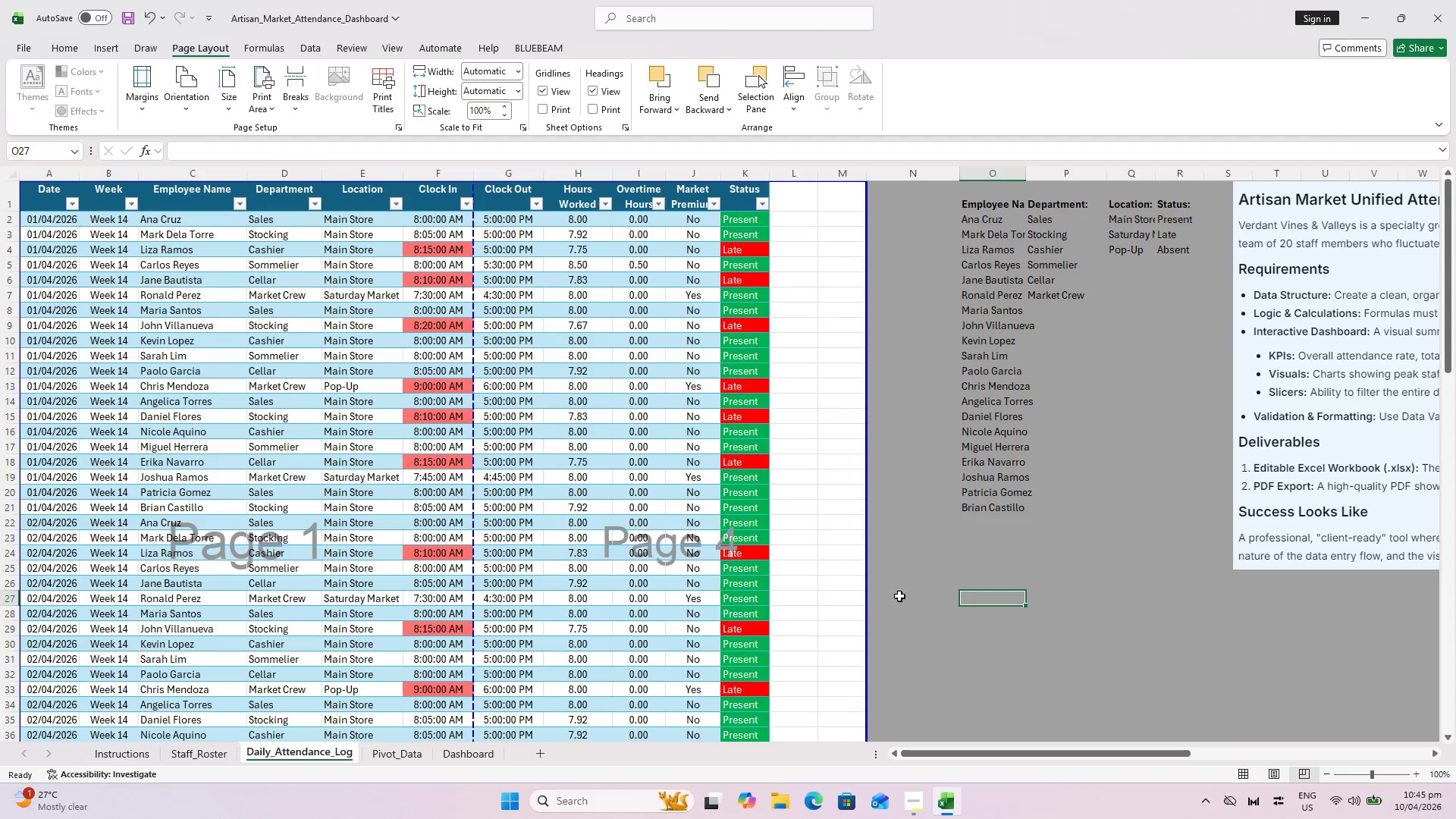 
key(Control+S)
 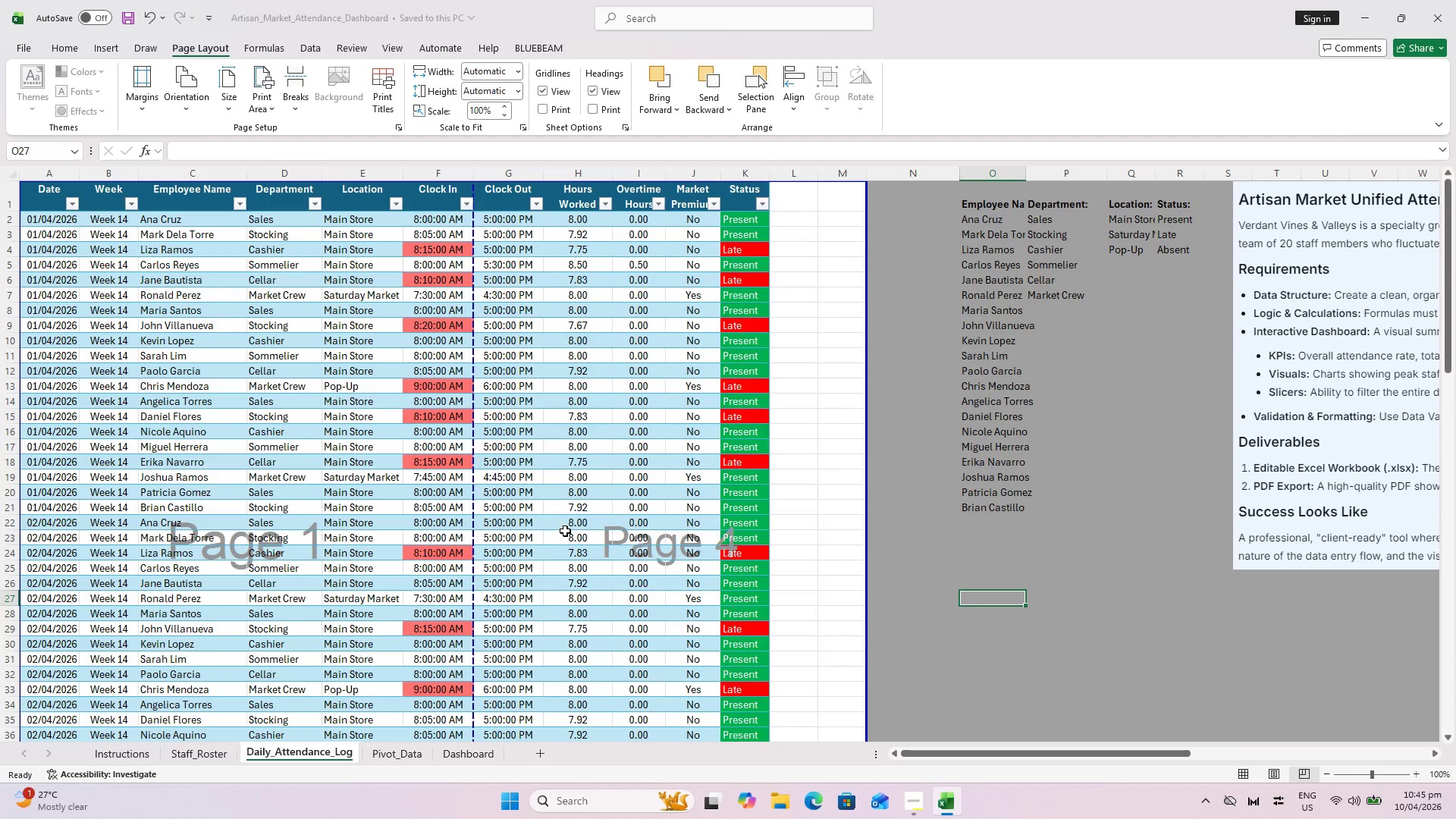 
scroll: coordinate [564, 519], scroll_direction: up, amount: 2.0
 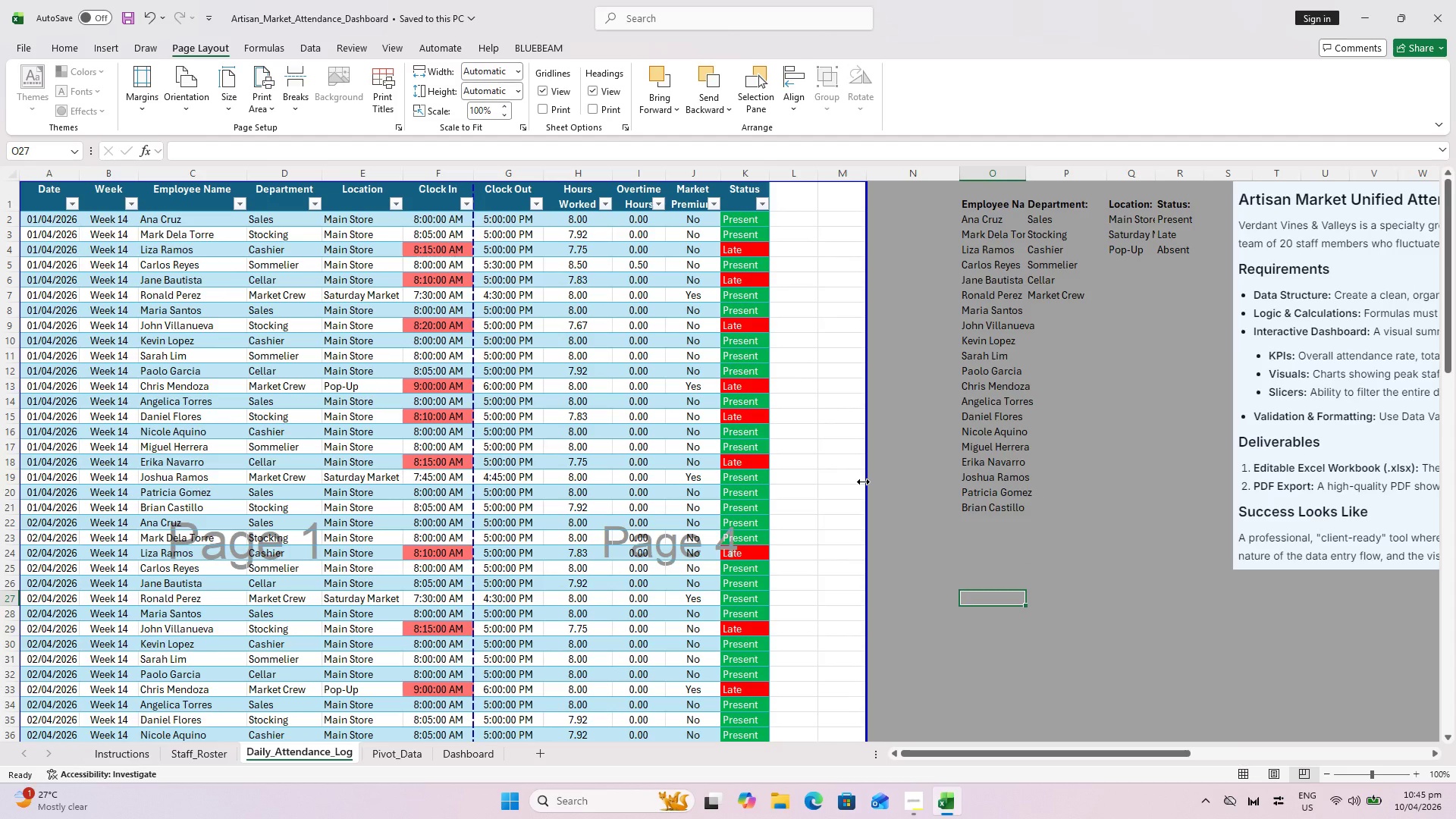 
left_click([941, 612])
 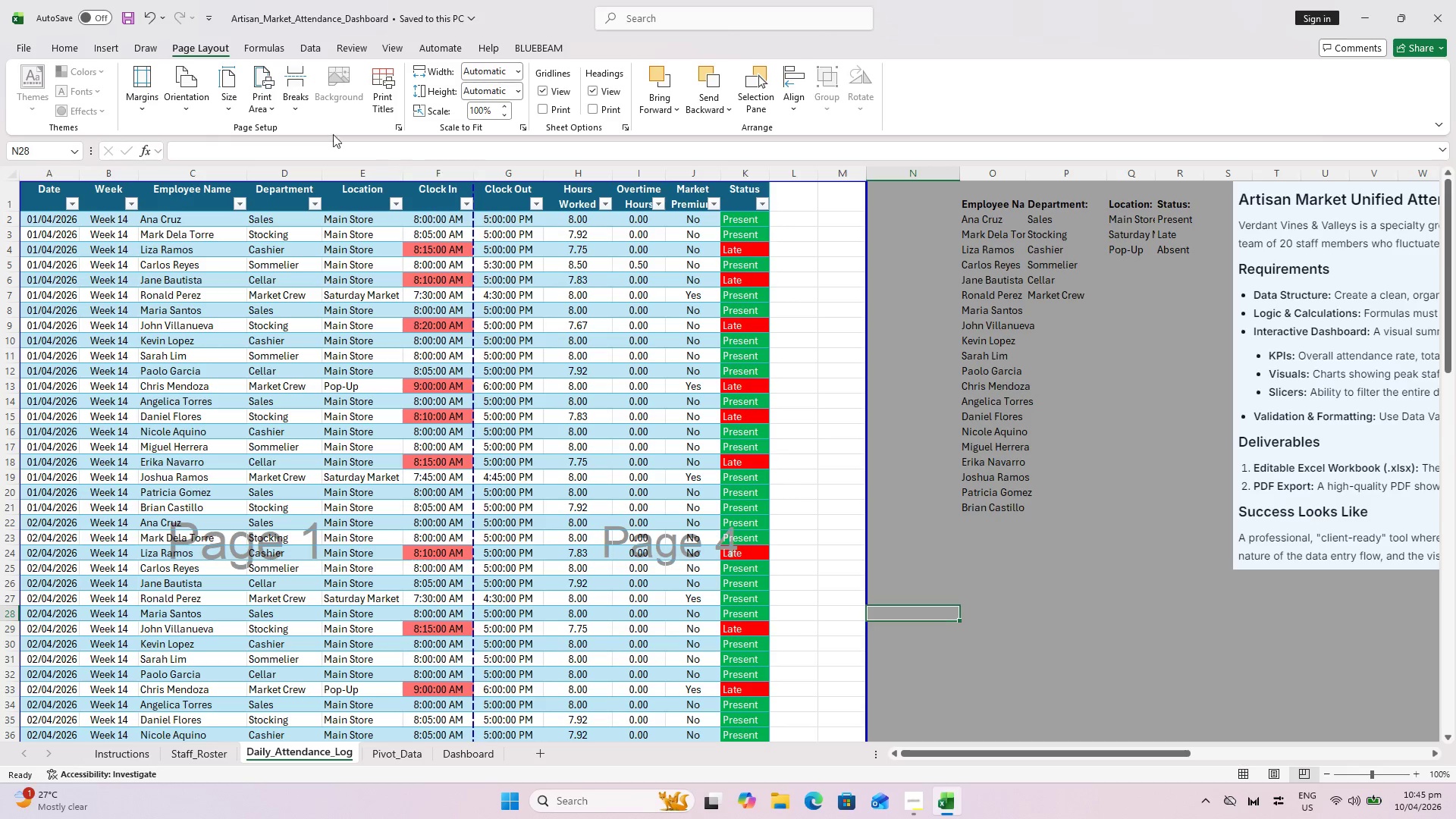 
left_click([185, 94])
 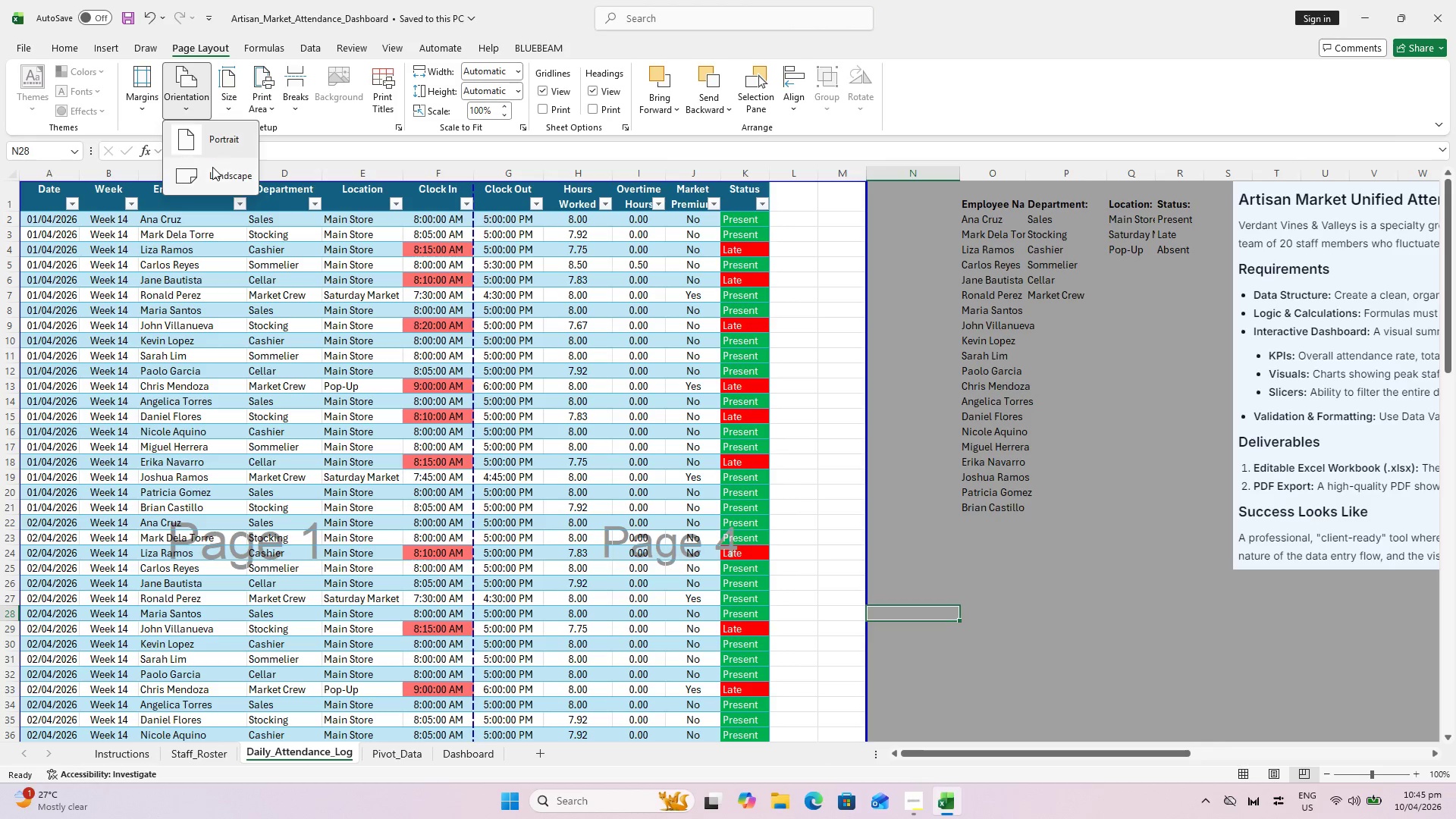 
left_click([212, 176])
 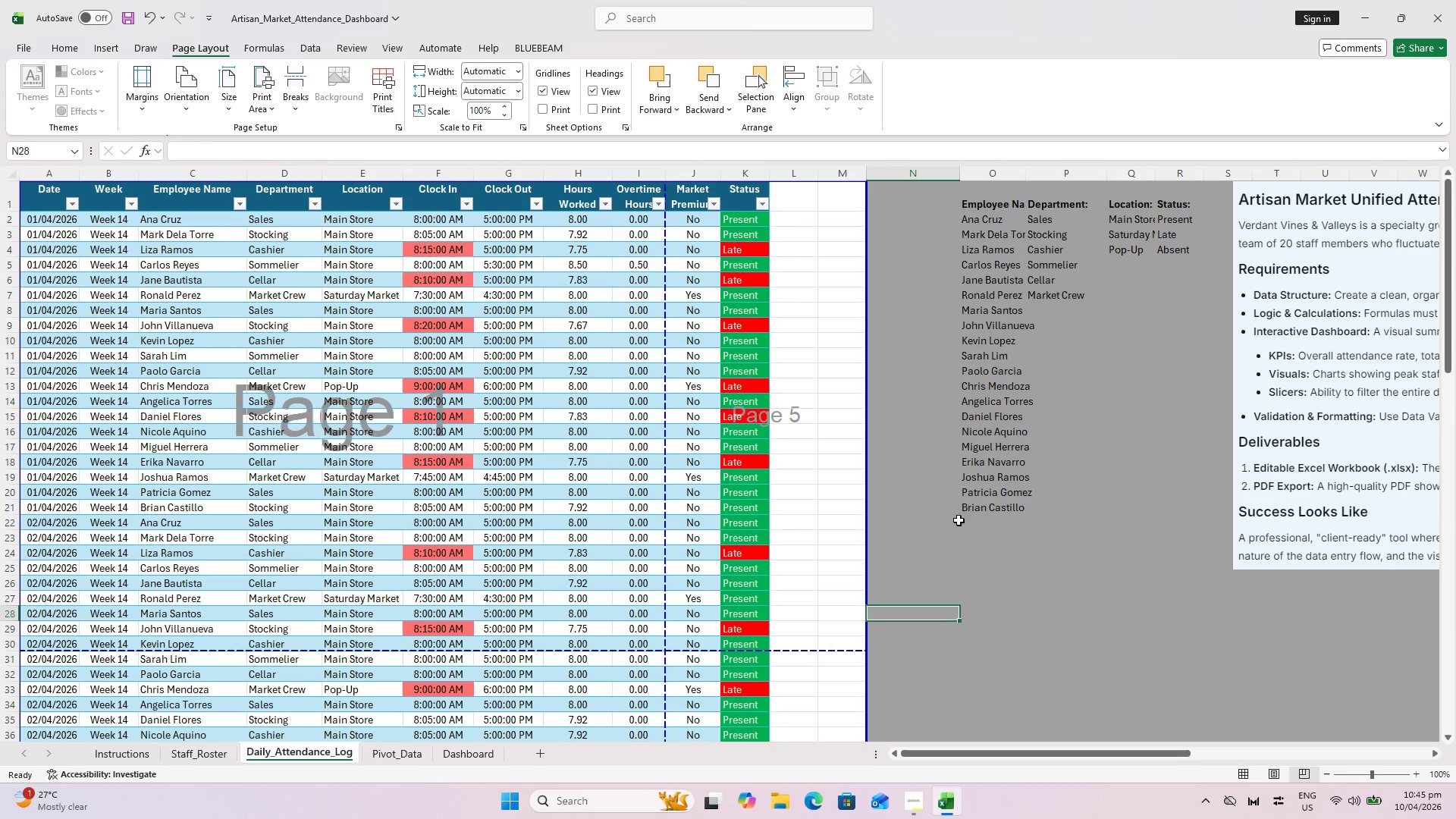 
left_click([973, 532])
 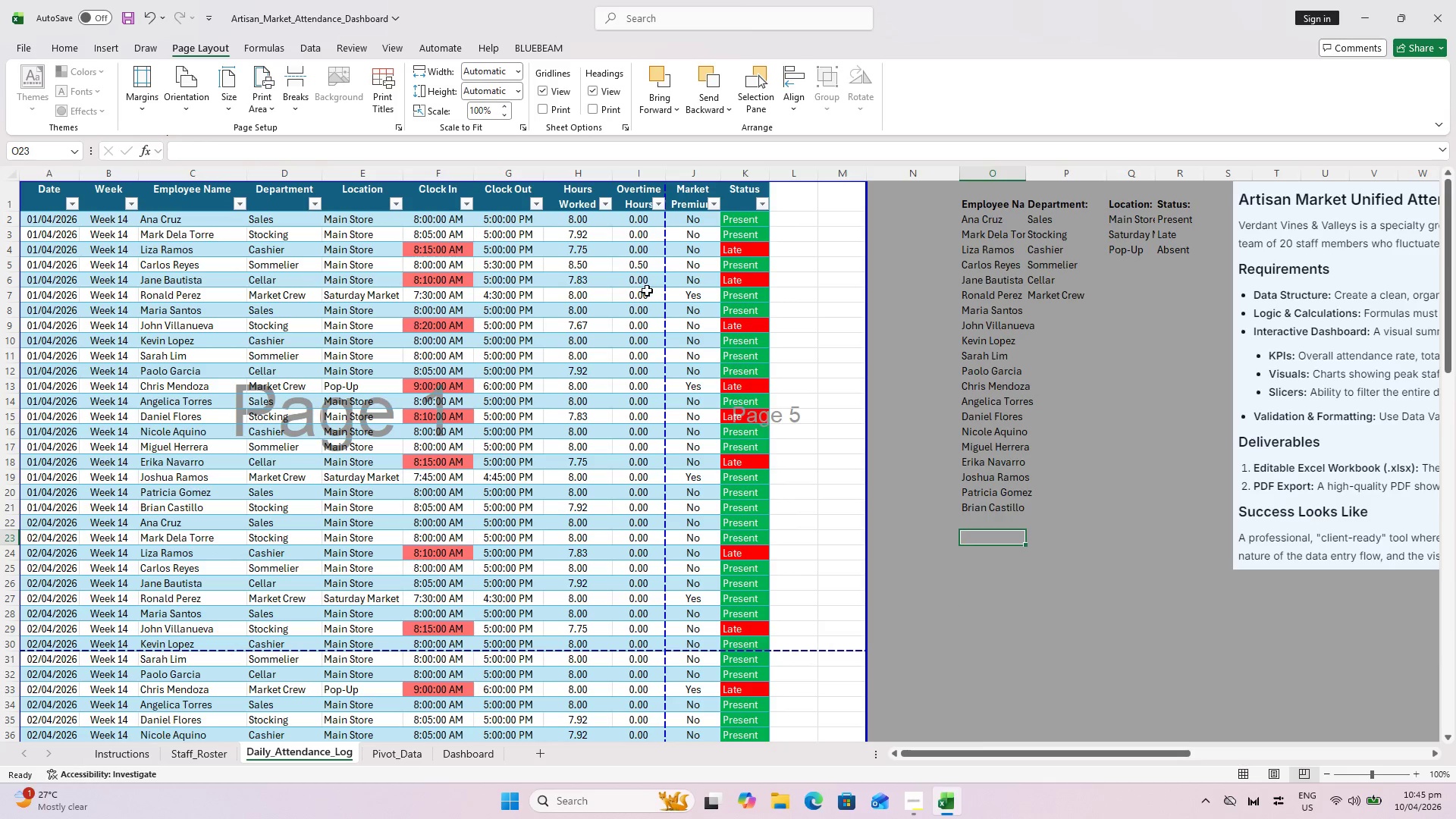 
left_click_drag(start_coordinate=[662, 292], to_coordinate=[770, 296])
 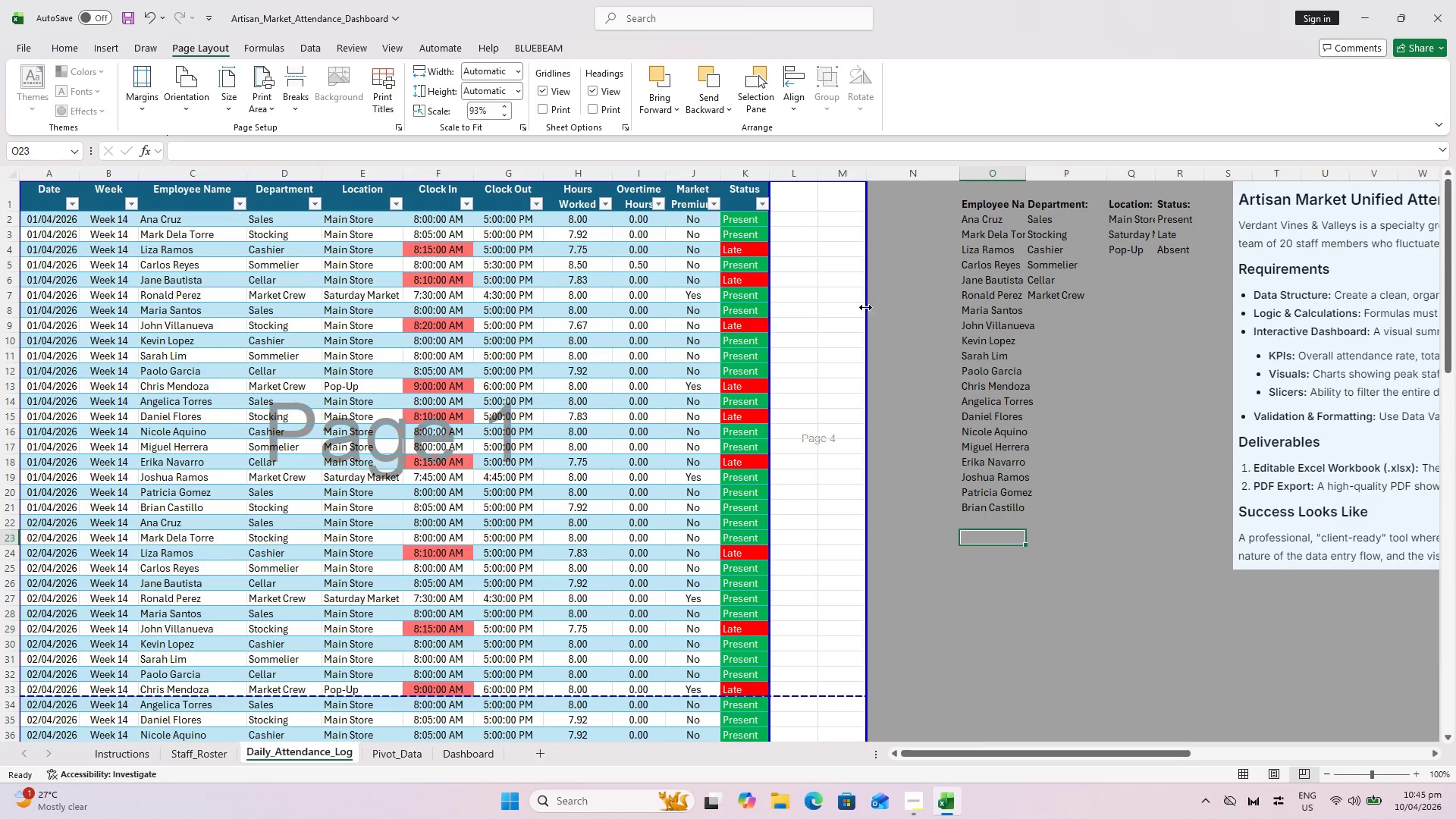 
left_click_drag(start_coordinate=[868, 307], to_coordinate=[761, 306])
 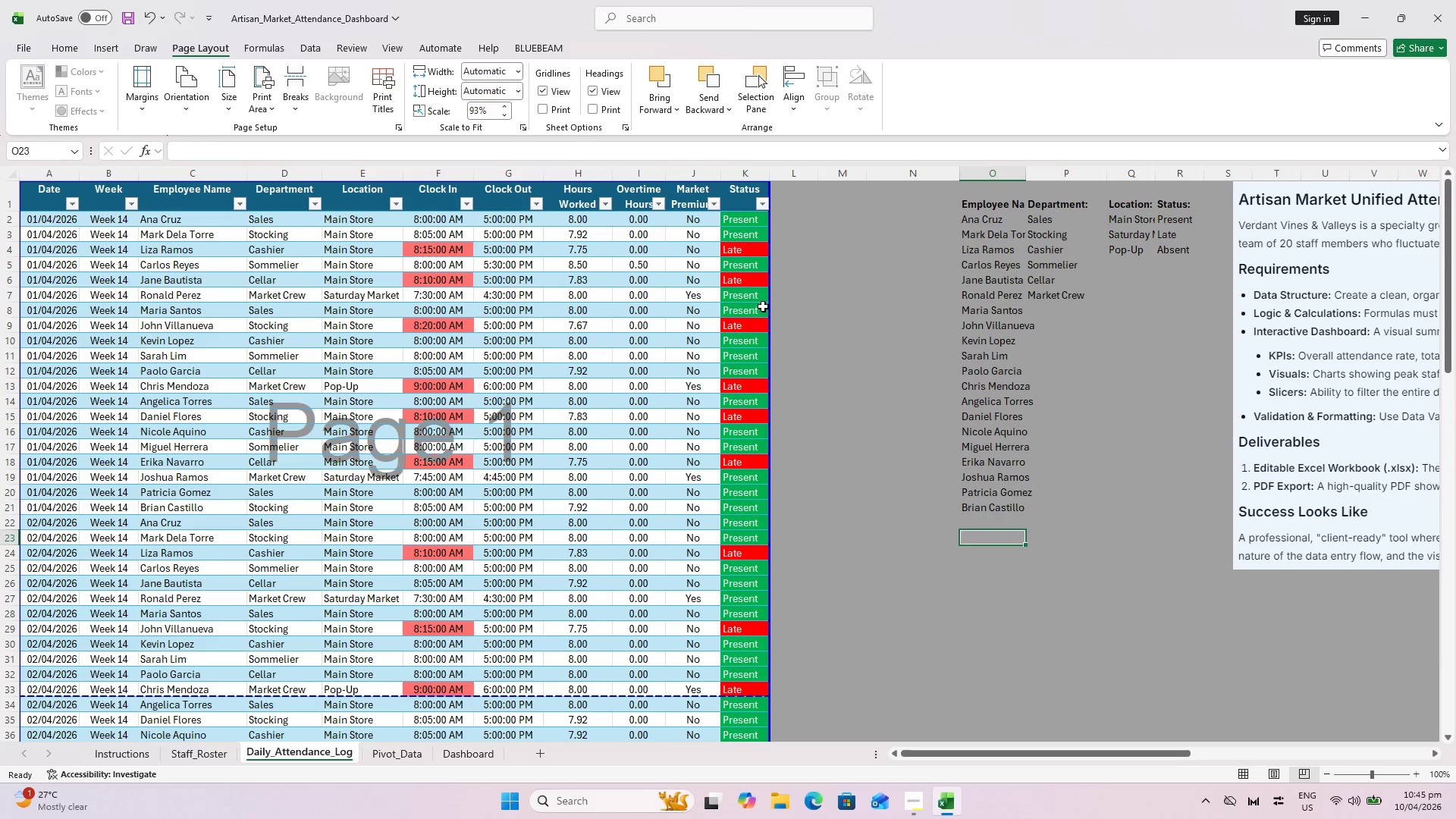 
key(Control+P)
 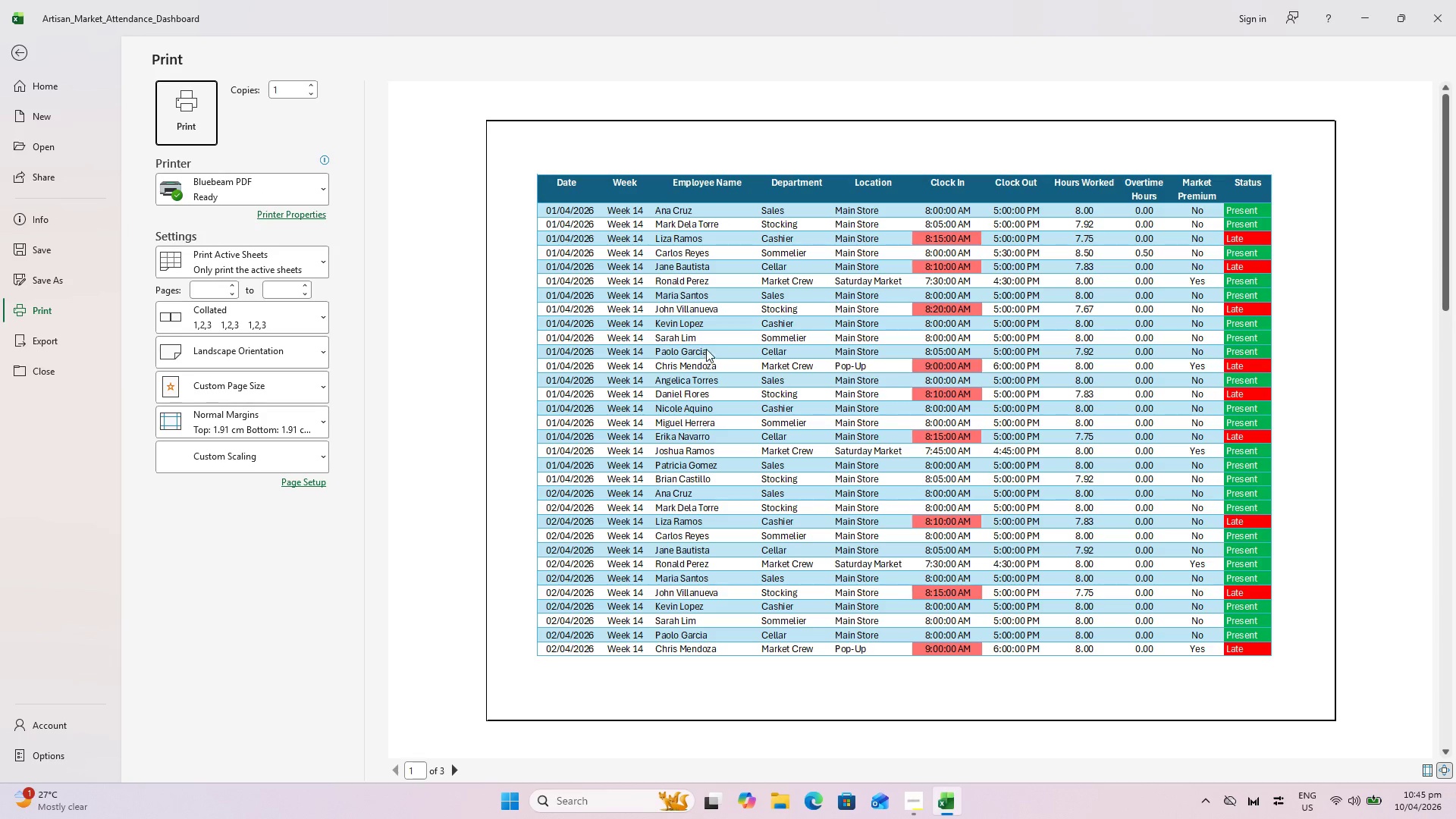 
key(Escape)
 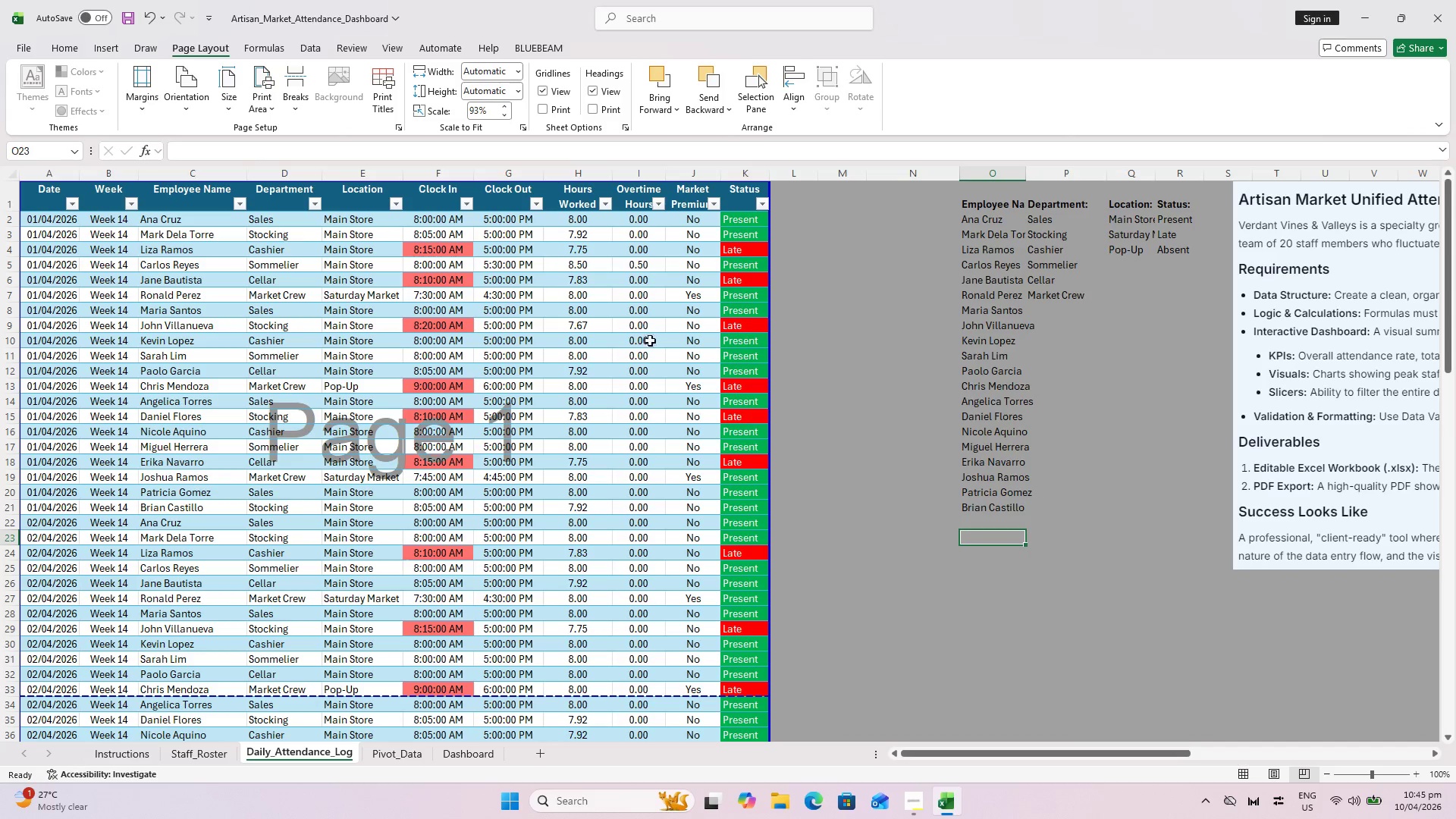 
key(Control+S)
 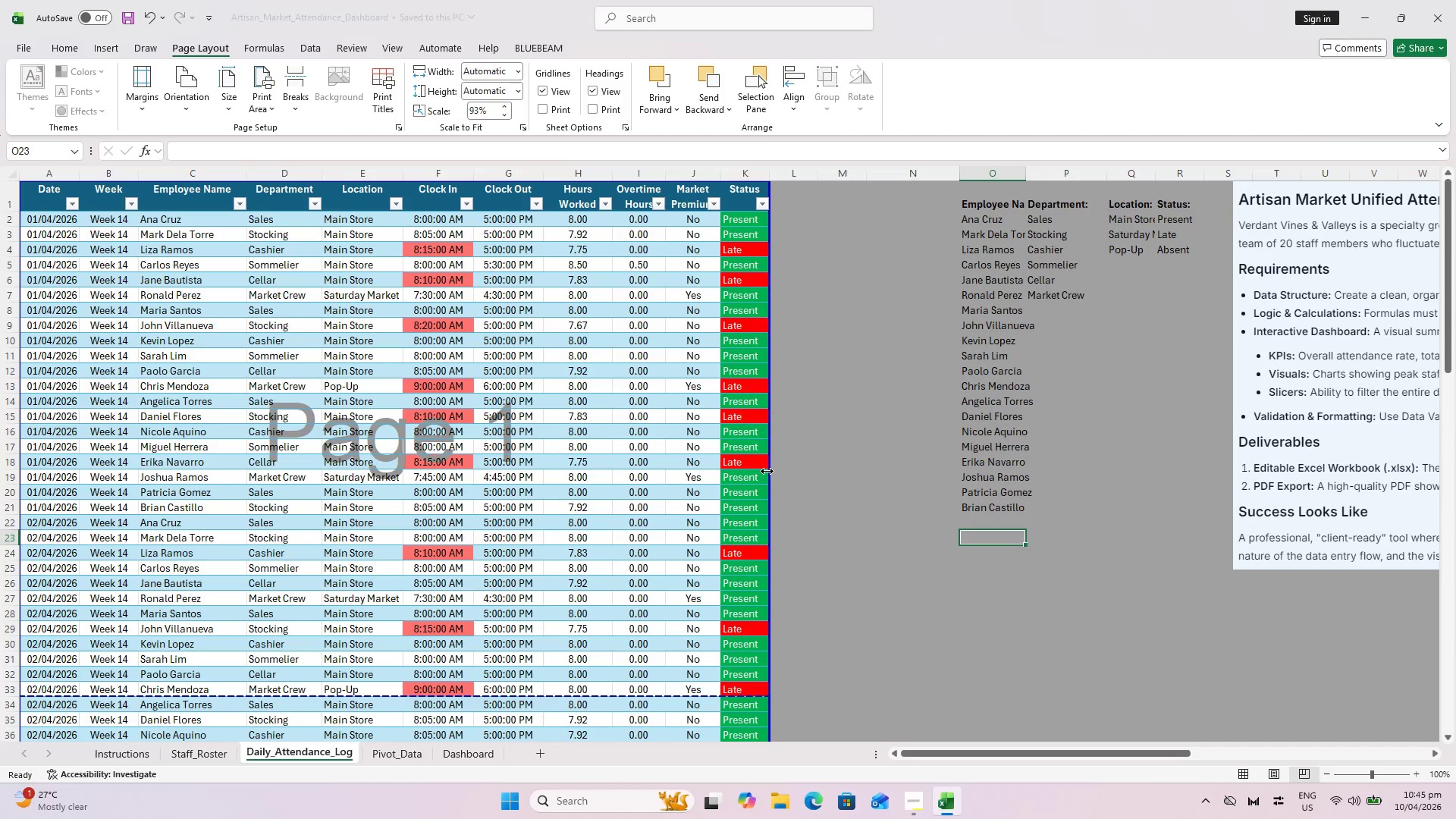 
scroll: coordinate [744, 350], scroll_direction: up, amount: 10.0
 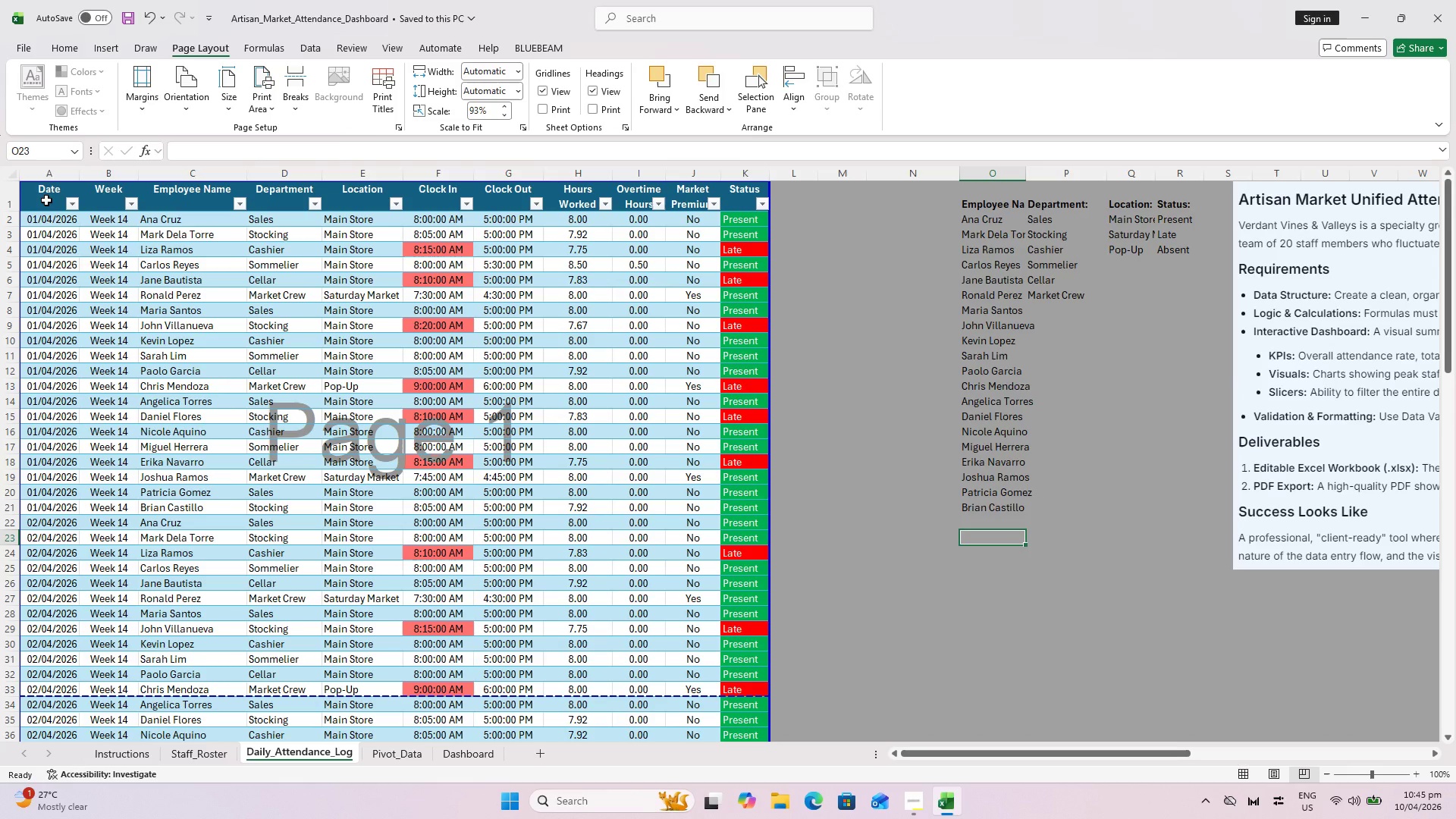 
left_click_drag(start_coordinate=[46, 200], to_coordinate=[726, 199])
 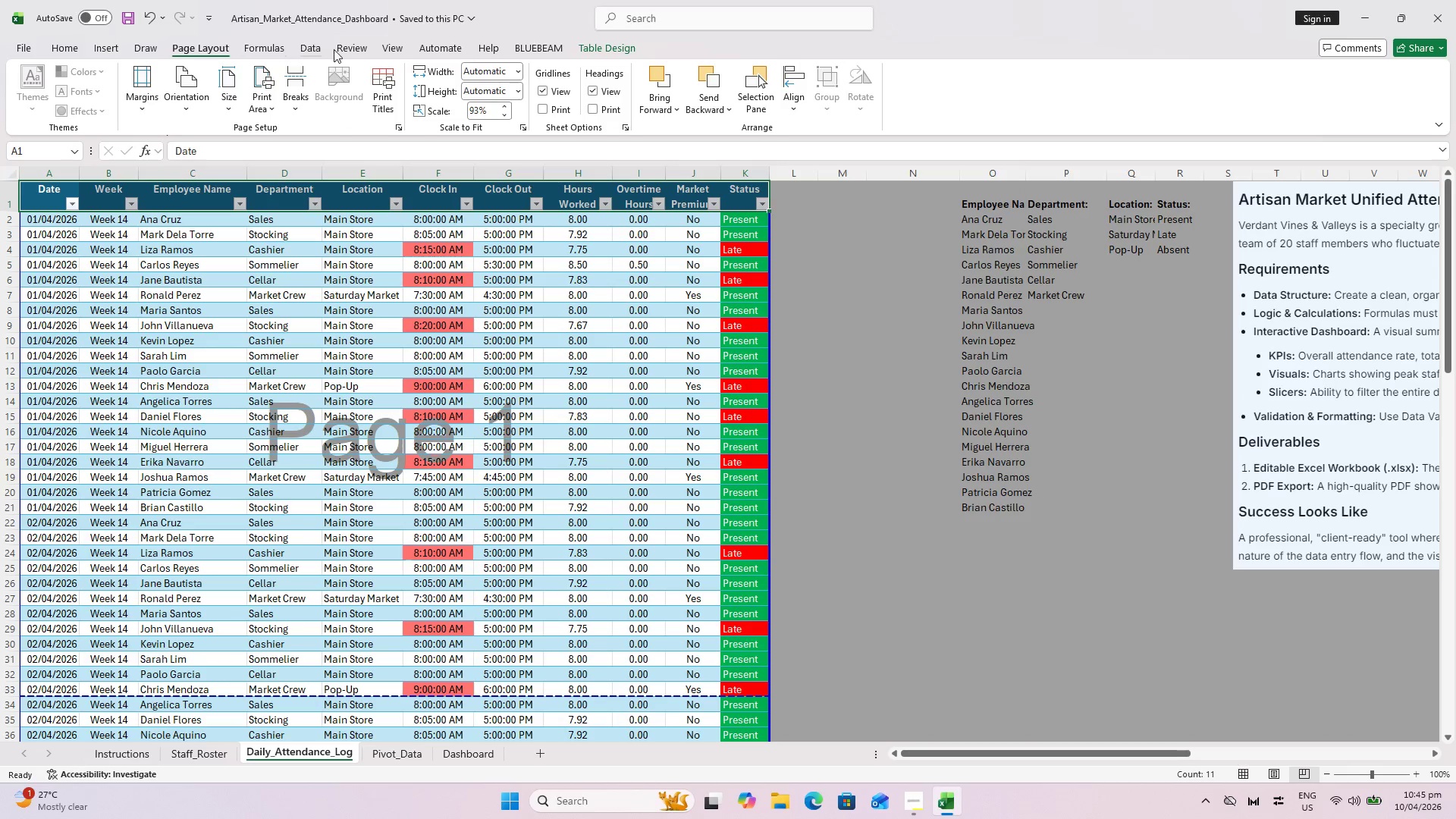 
left_click([391, 104])
 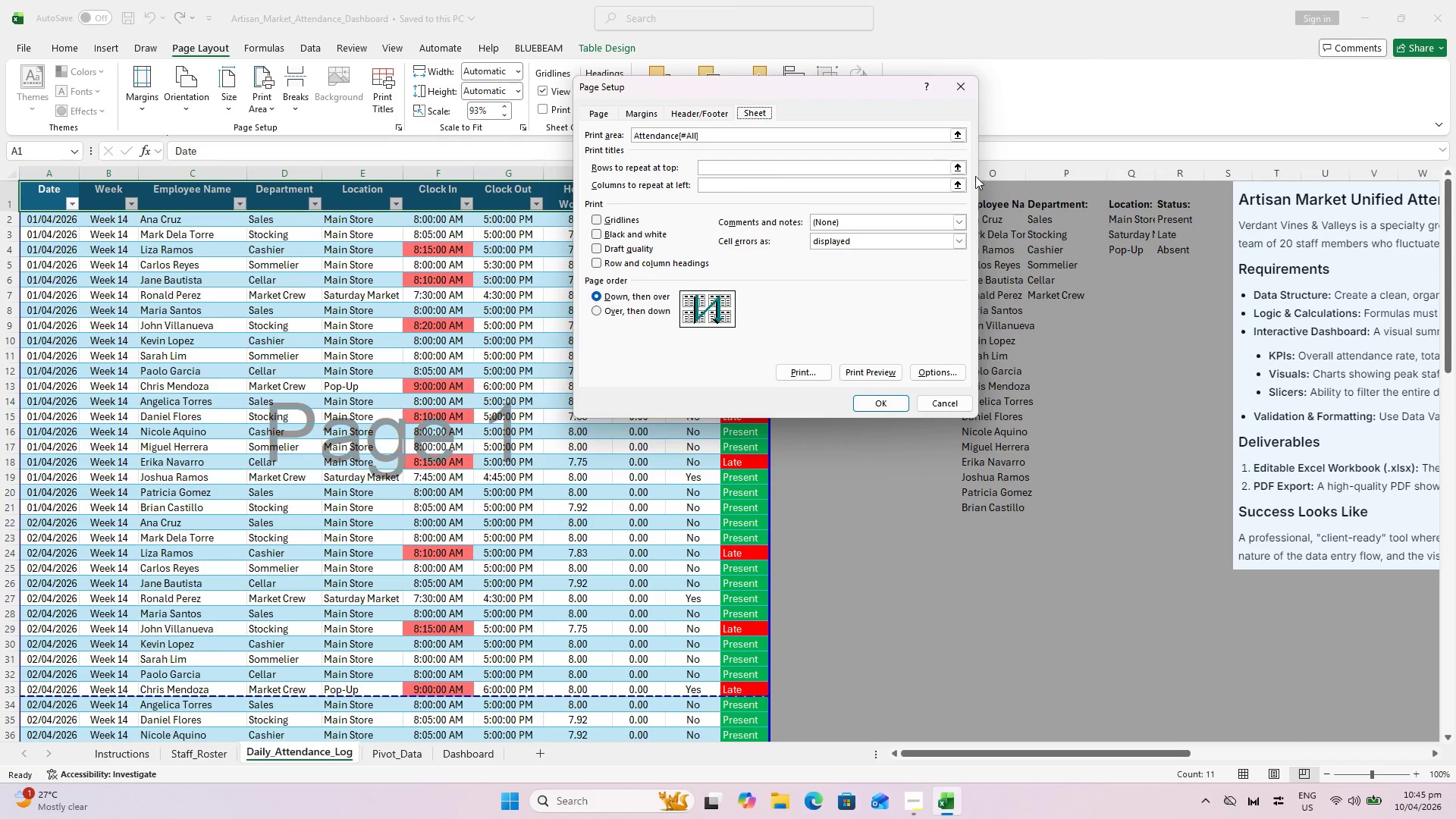 
left_click([956, 165])
 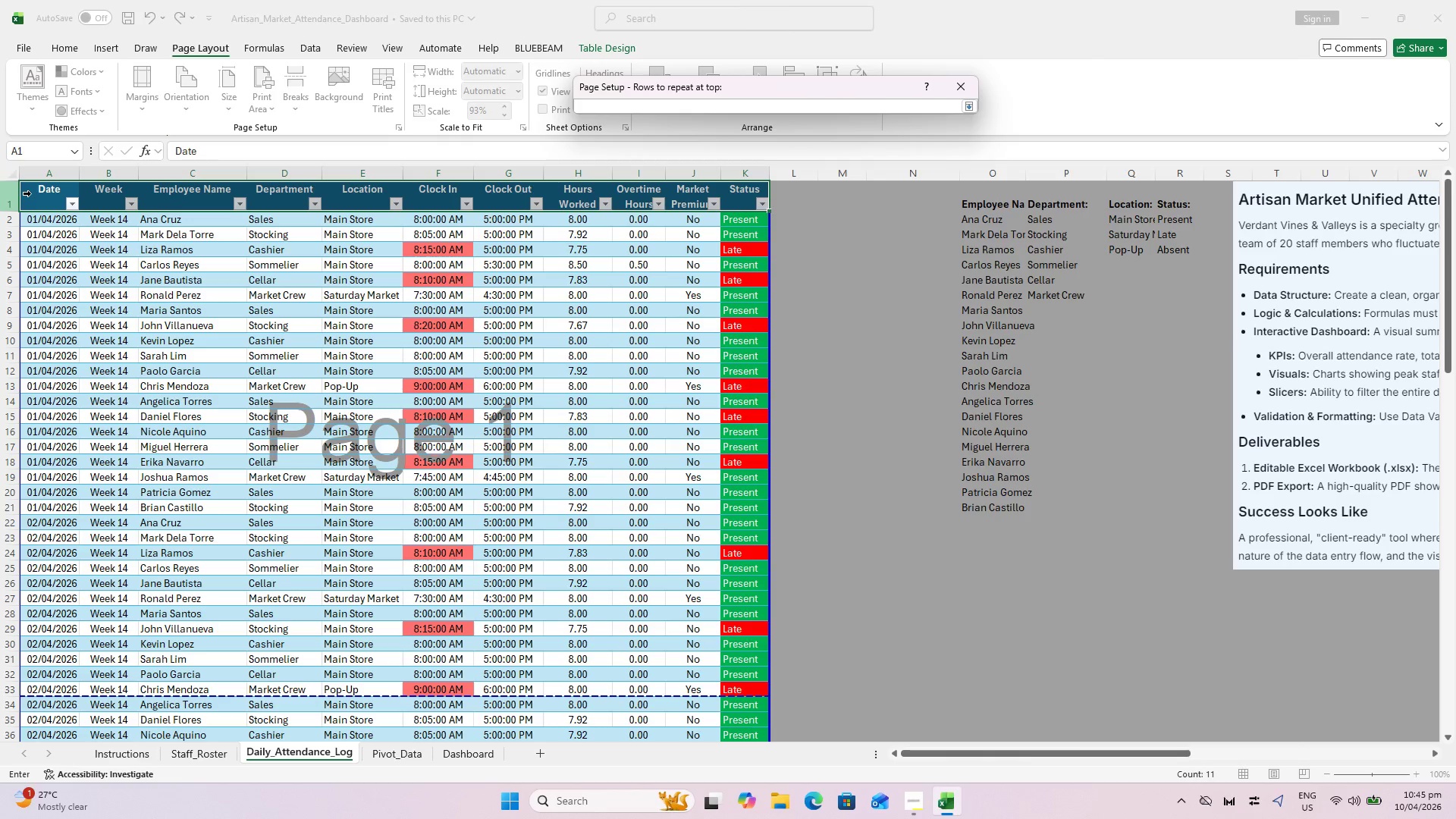 
left_click_drag(start_coordinate=[31, 193], to_coordinate=[38, 192])
 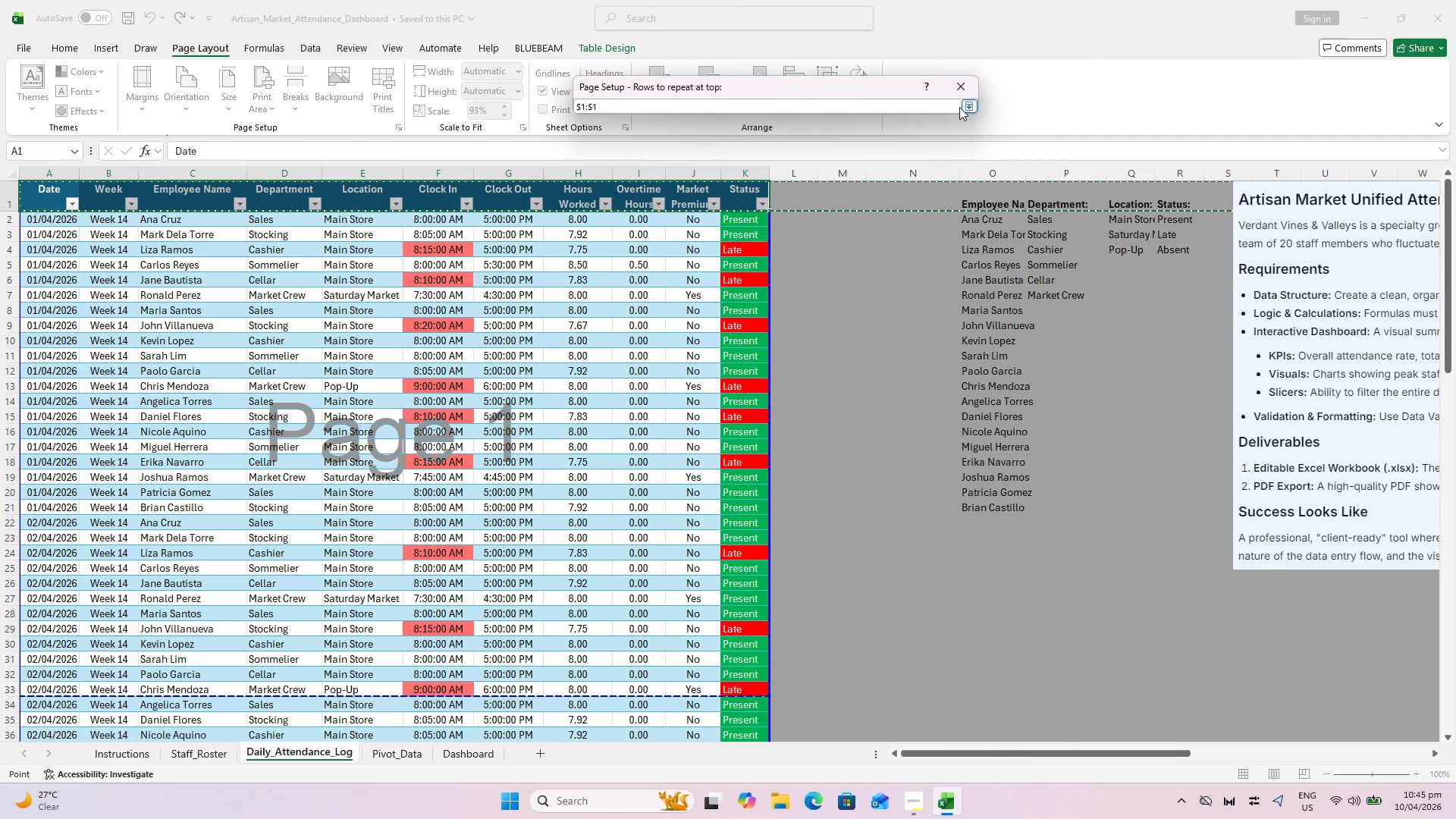 
left_click([969, 107])
 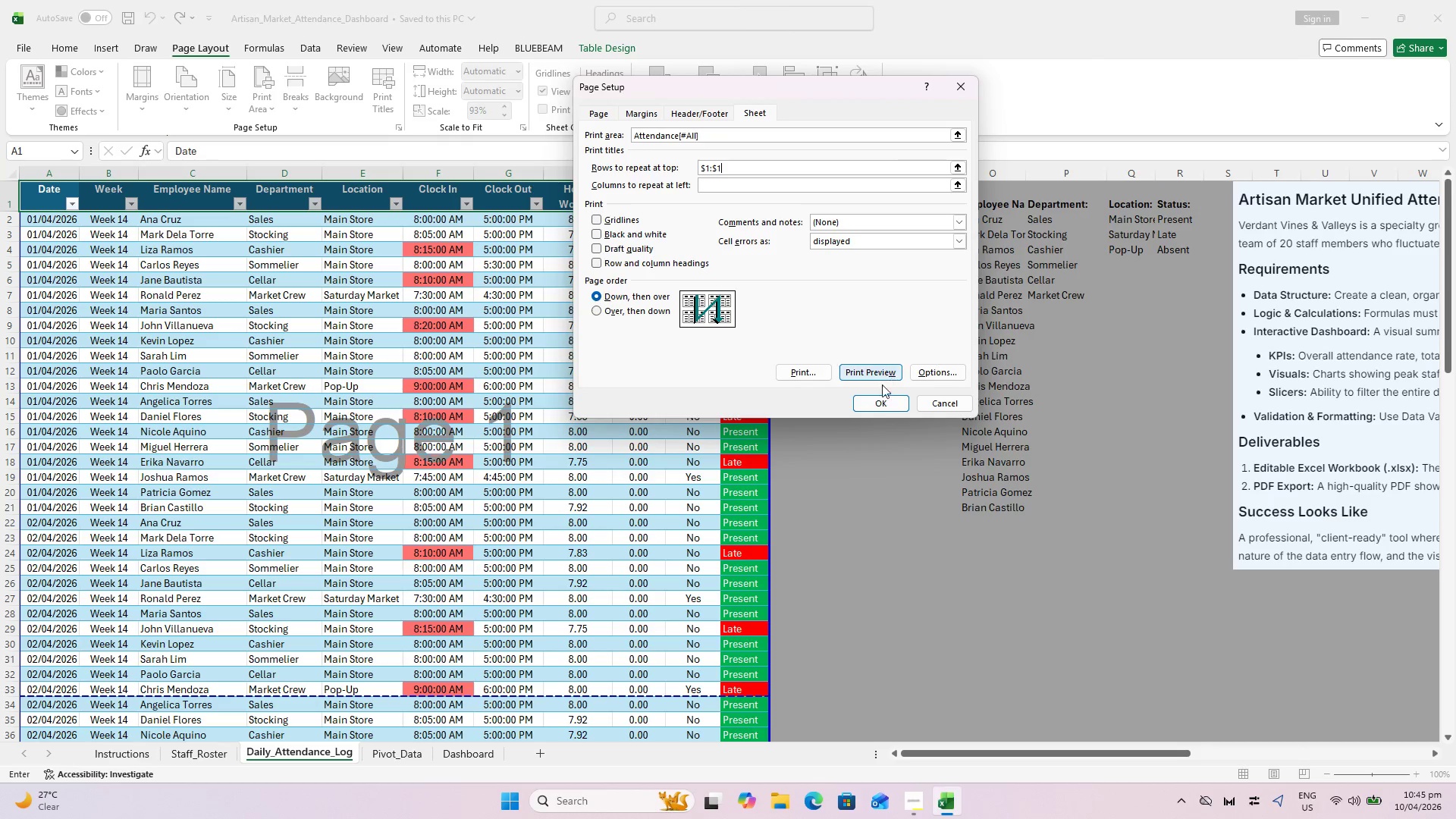 
left_click([877, 406])
 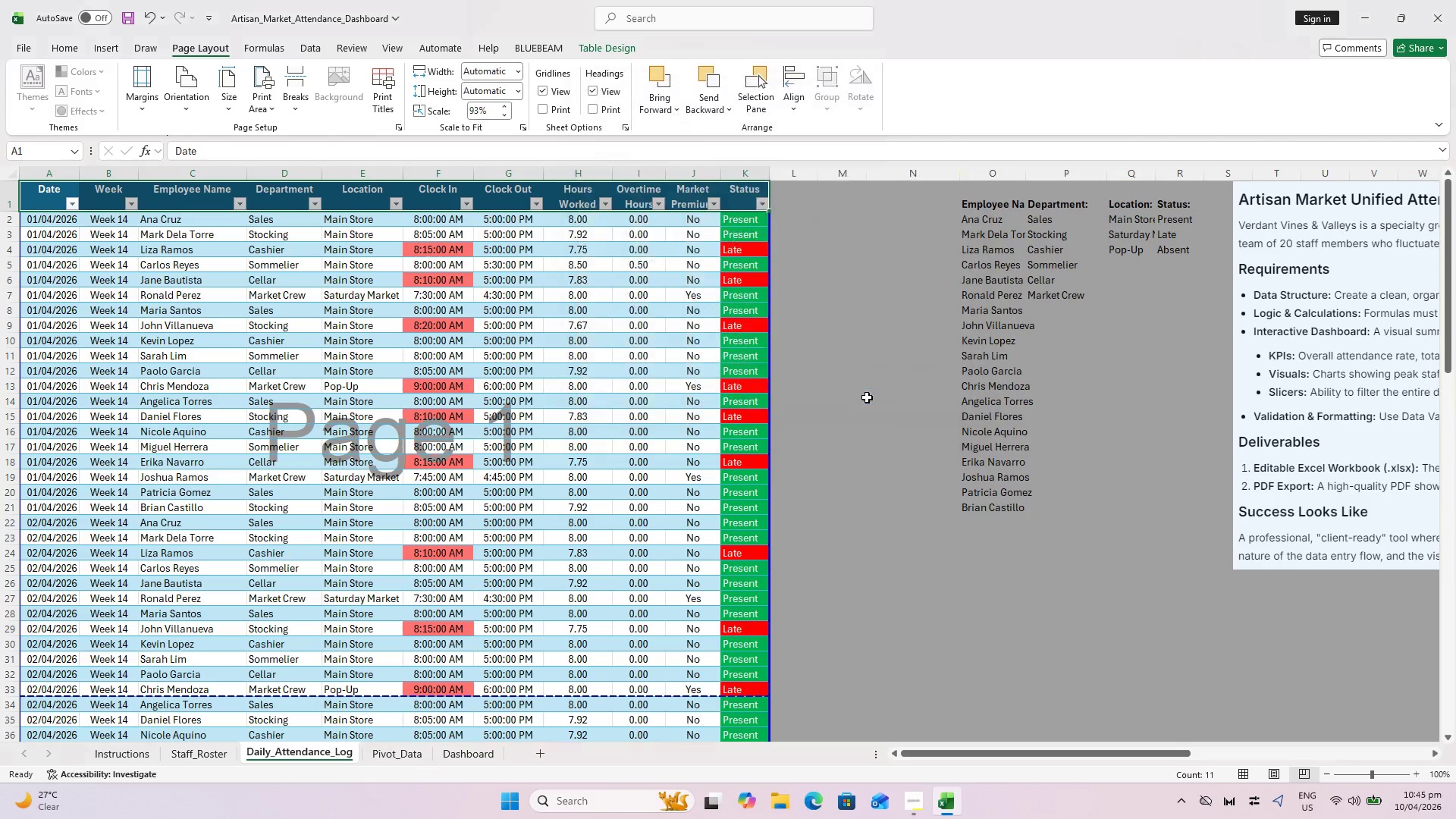 
key(Control+P)
 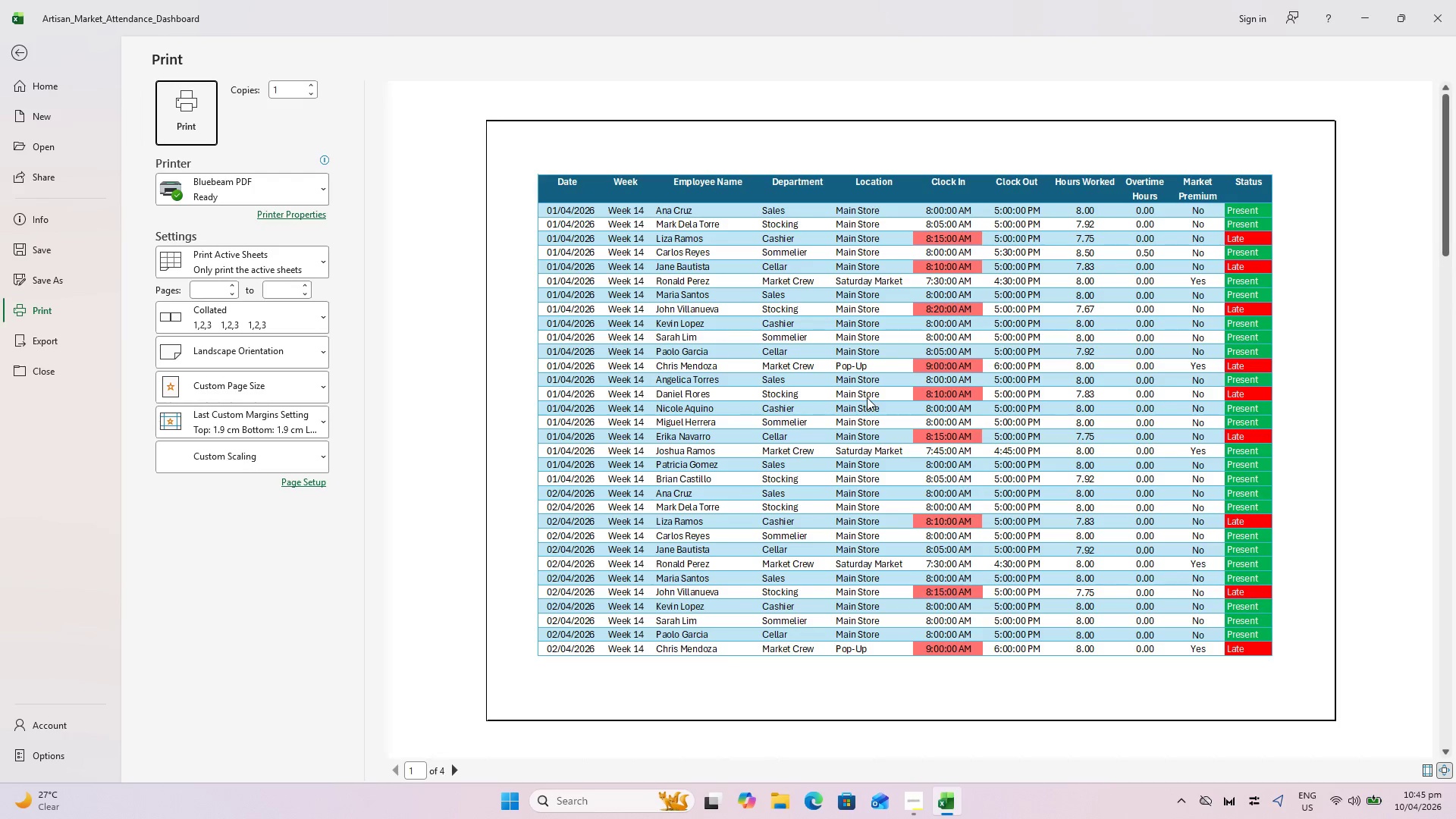 
key(Escape)
 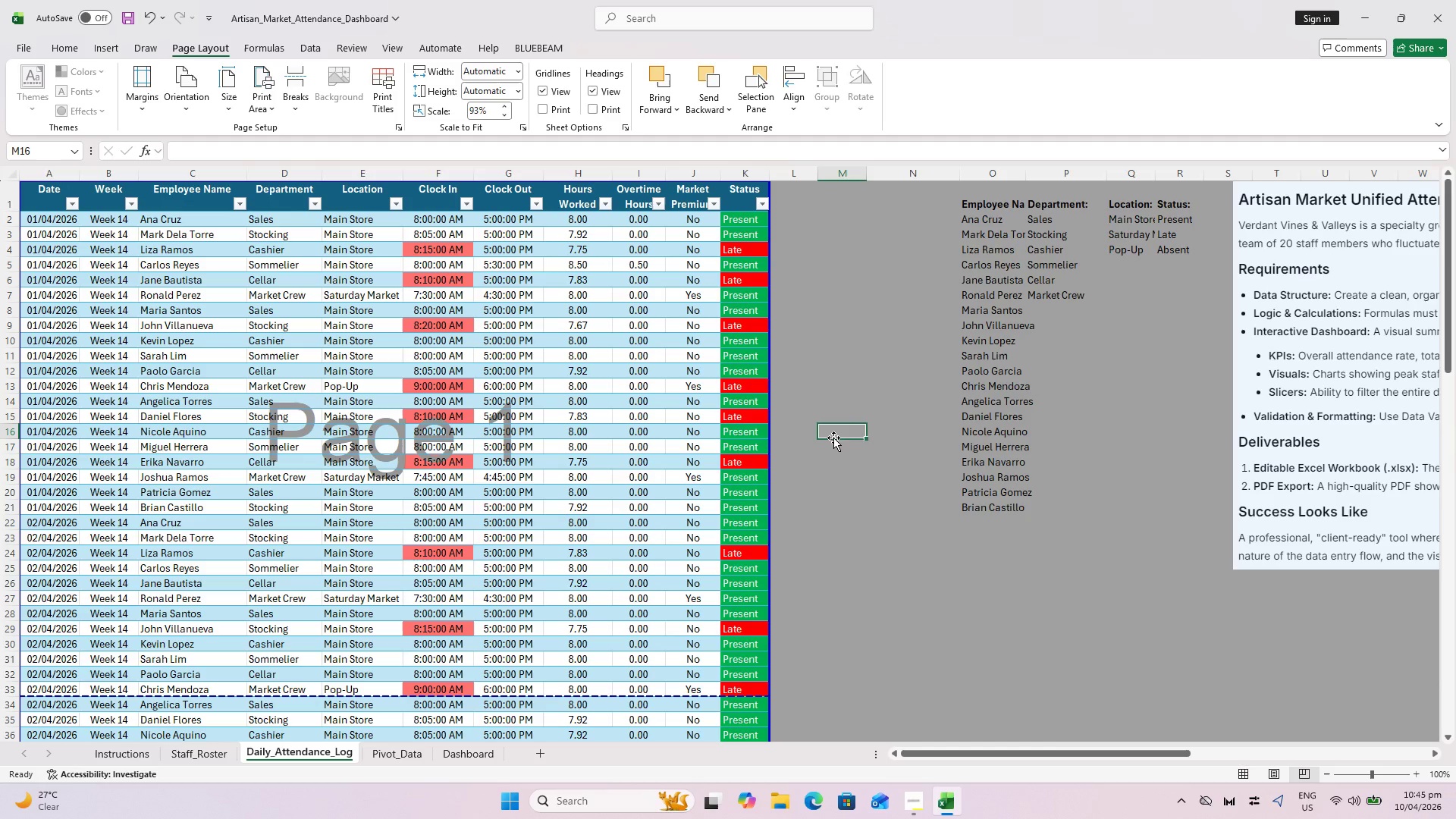 
scroll: coordinate [867, 400], scroll_direction: down, amount: 5.0
 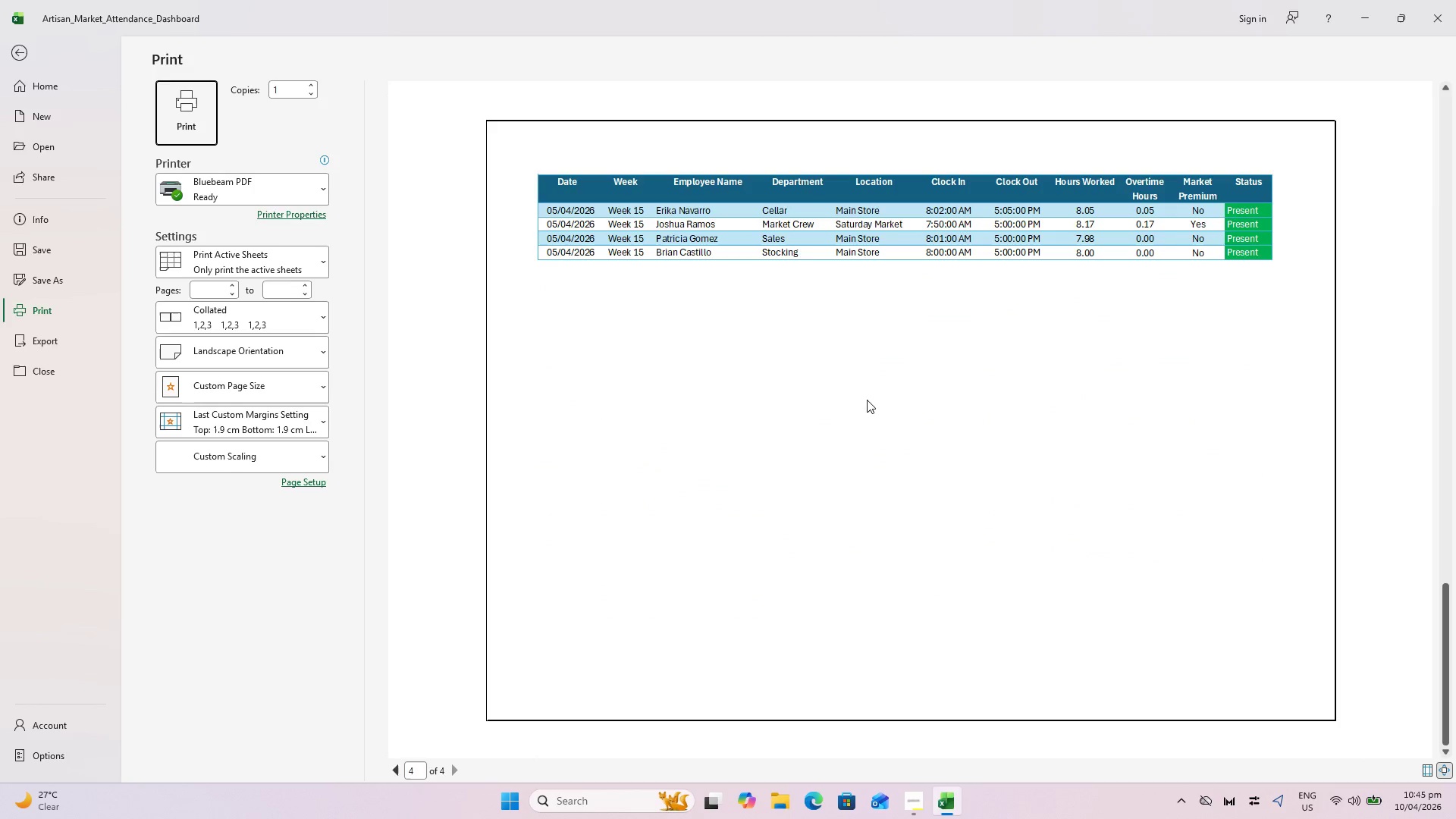 
key(Control+S)
 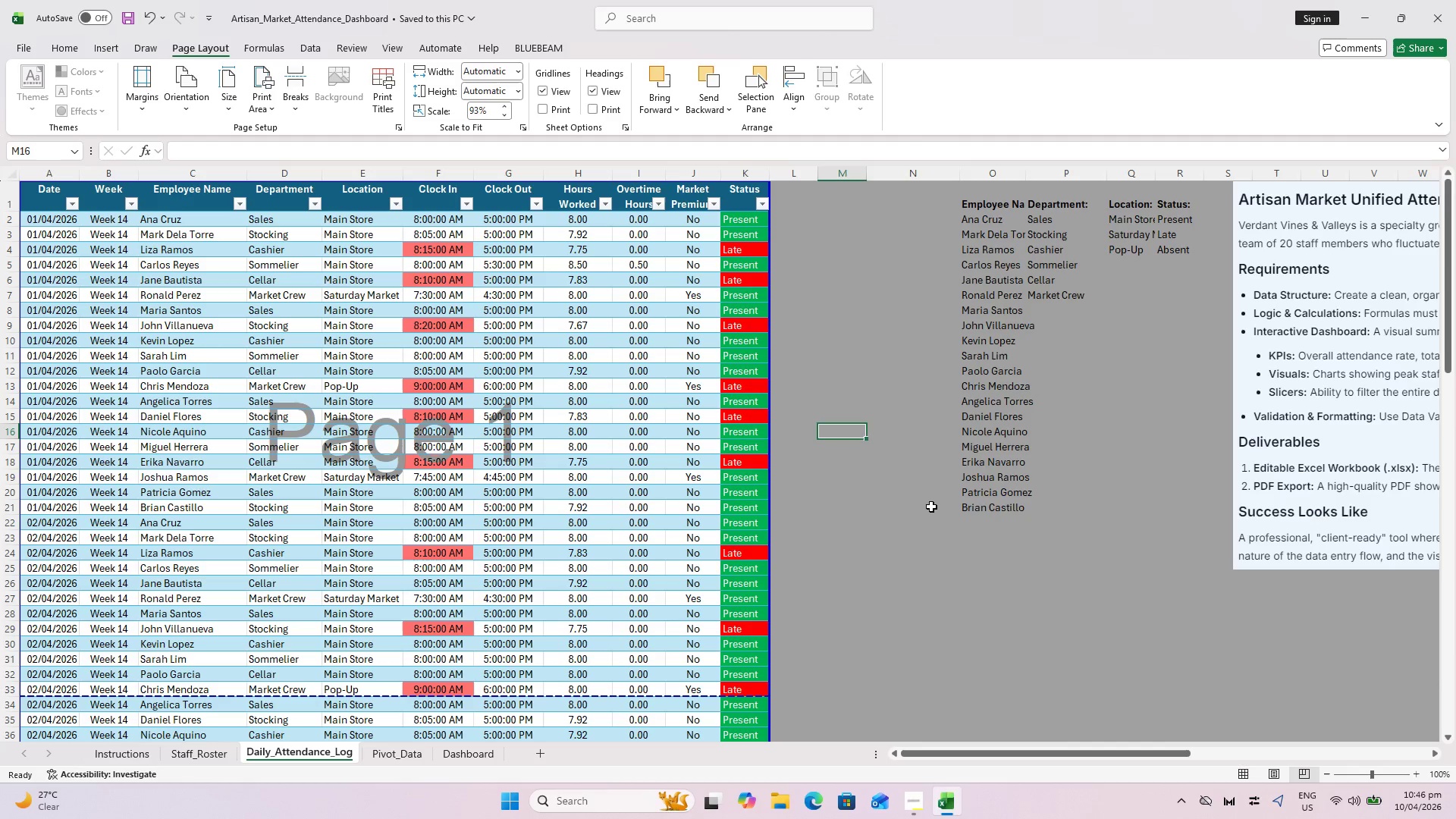 
scroll: coordinate [920, 498], scroll_direction: up, amount: 2.0
 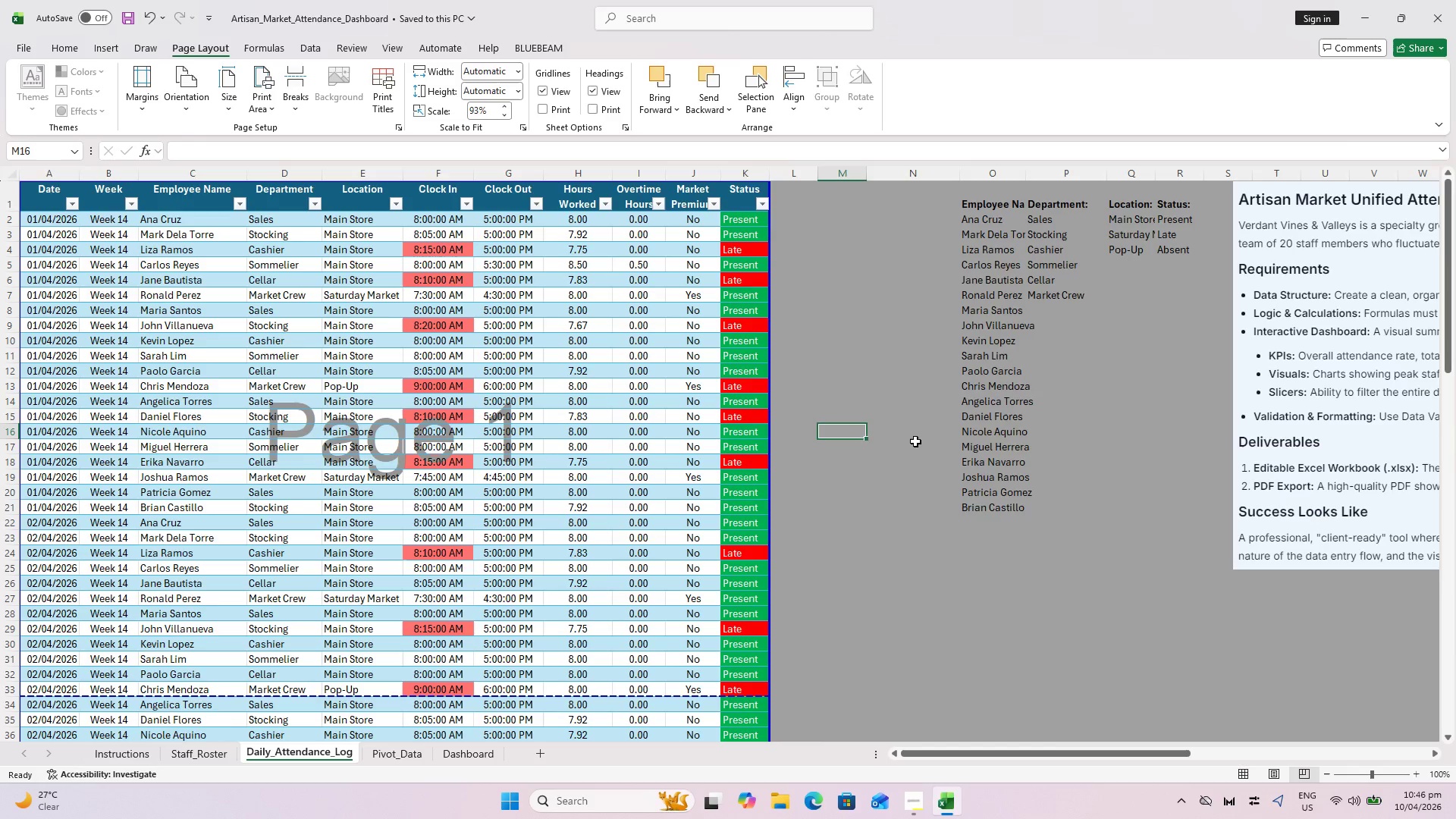 
scroll: coordinate [921, 450], scroll_direction: down, amount: 12.0
 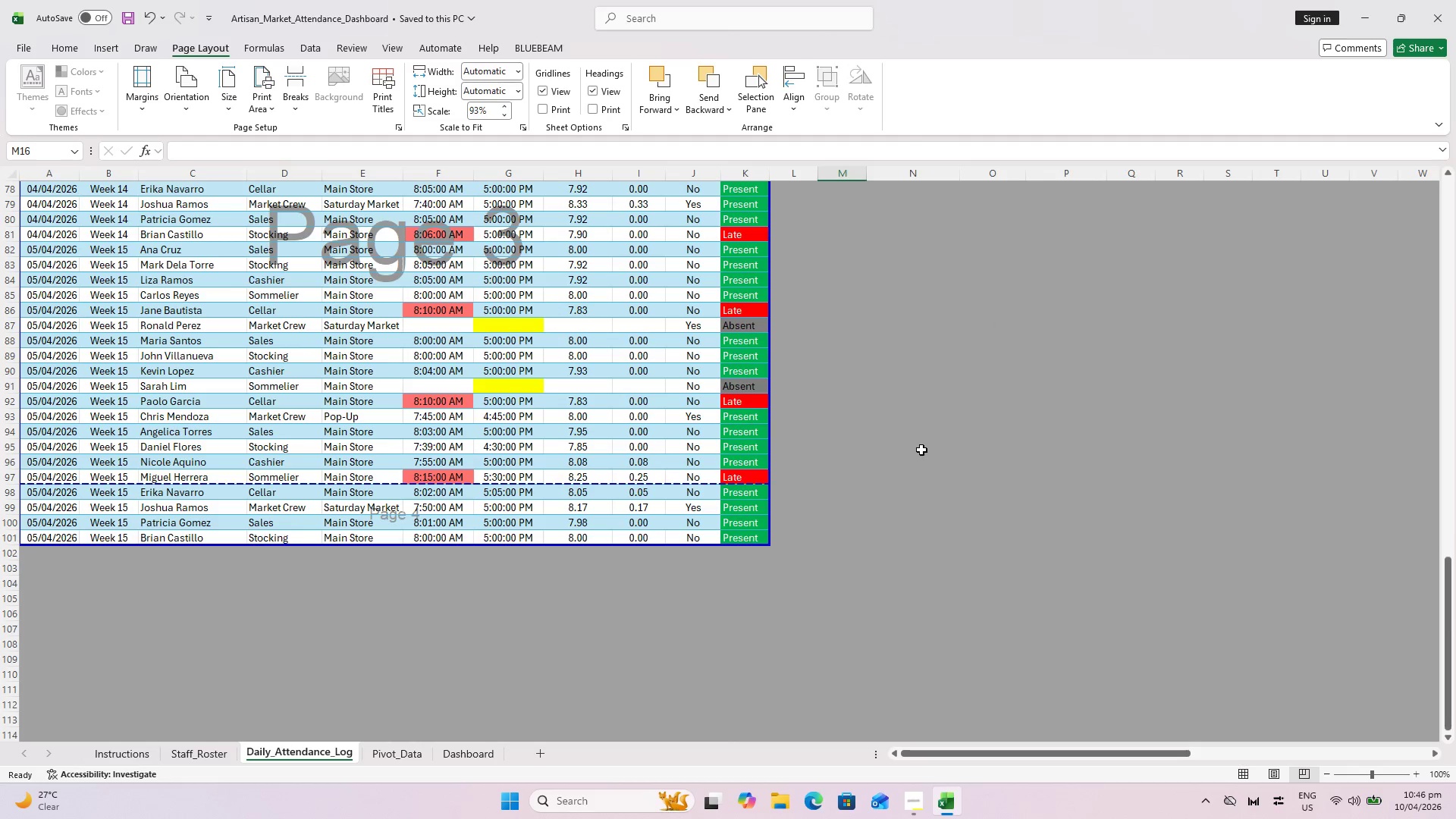 
scroll: coordinate [921, 450], scroll_direction: up, amount: 3.0
 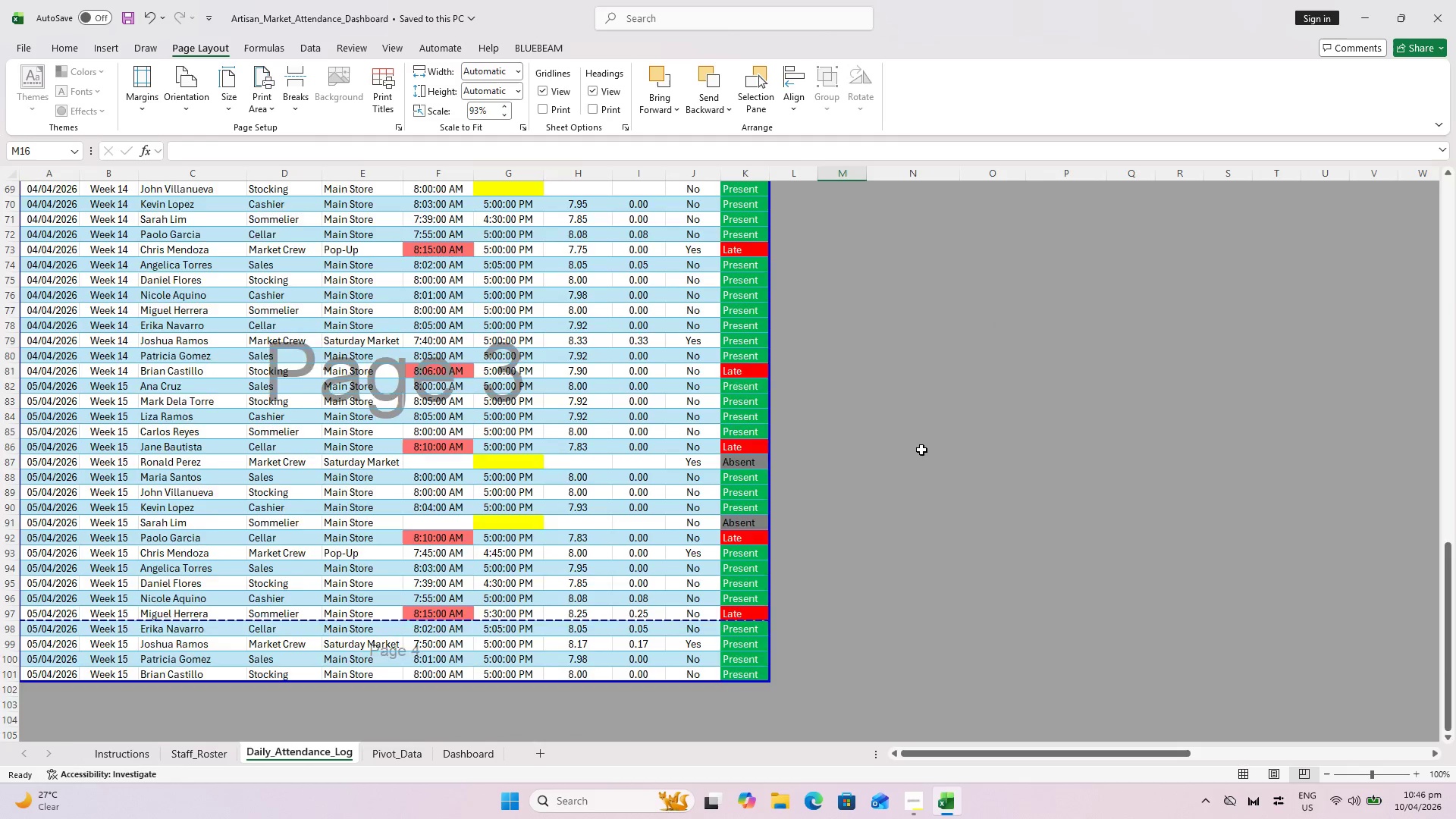 
left_click([928, 424])
 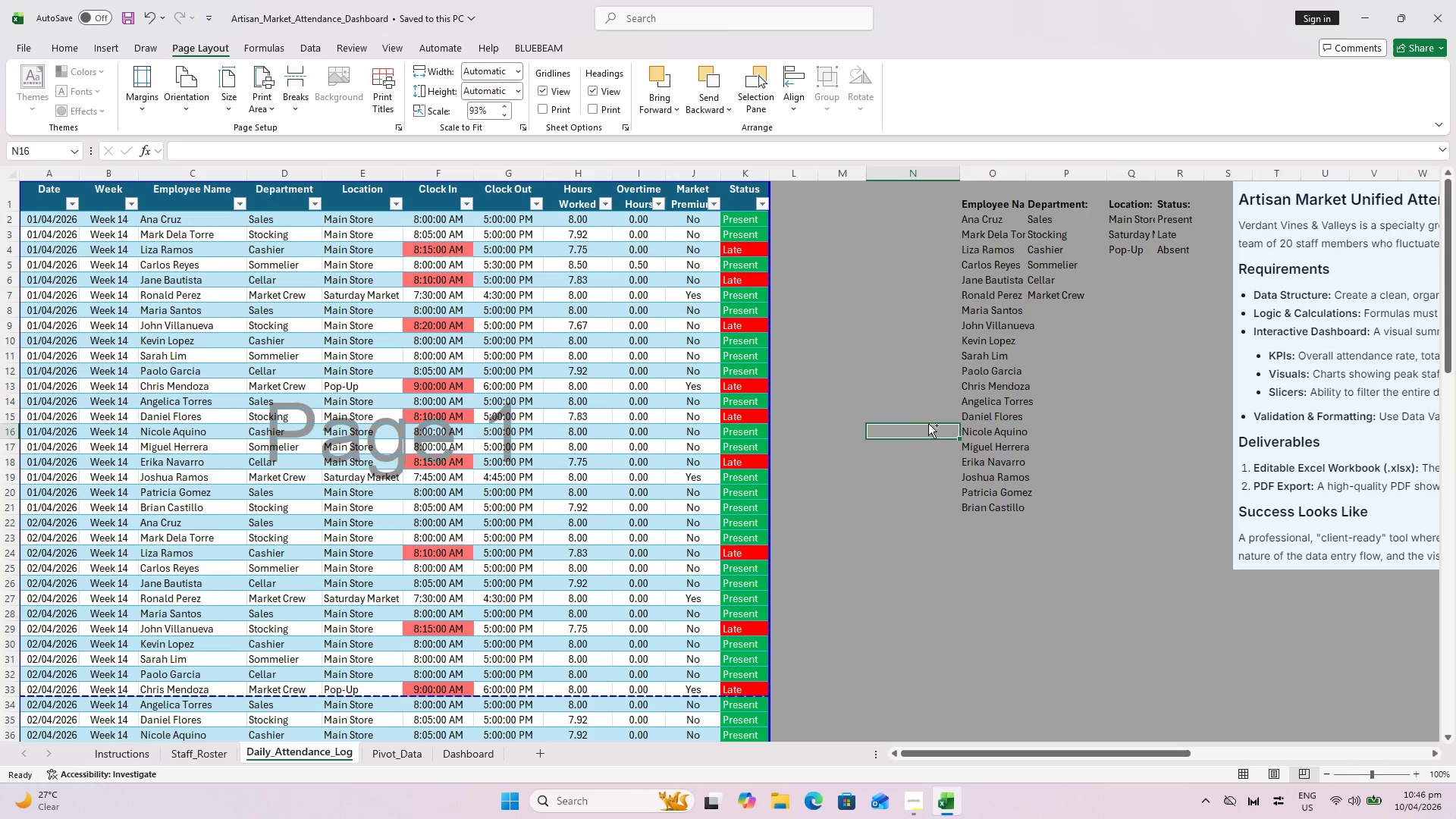 
scroll: coordinate [928, 424], scroll_direction: up, amount: 29.0
 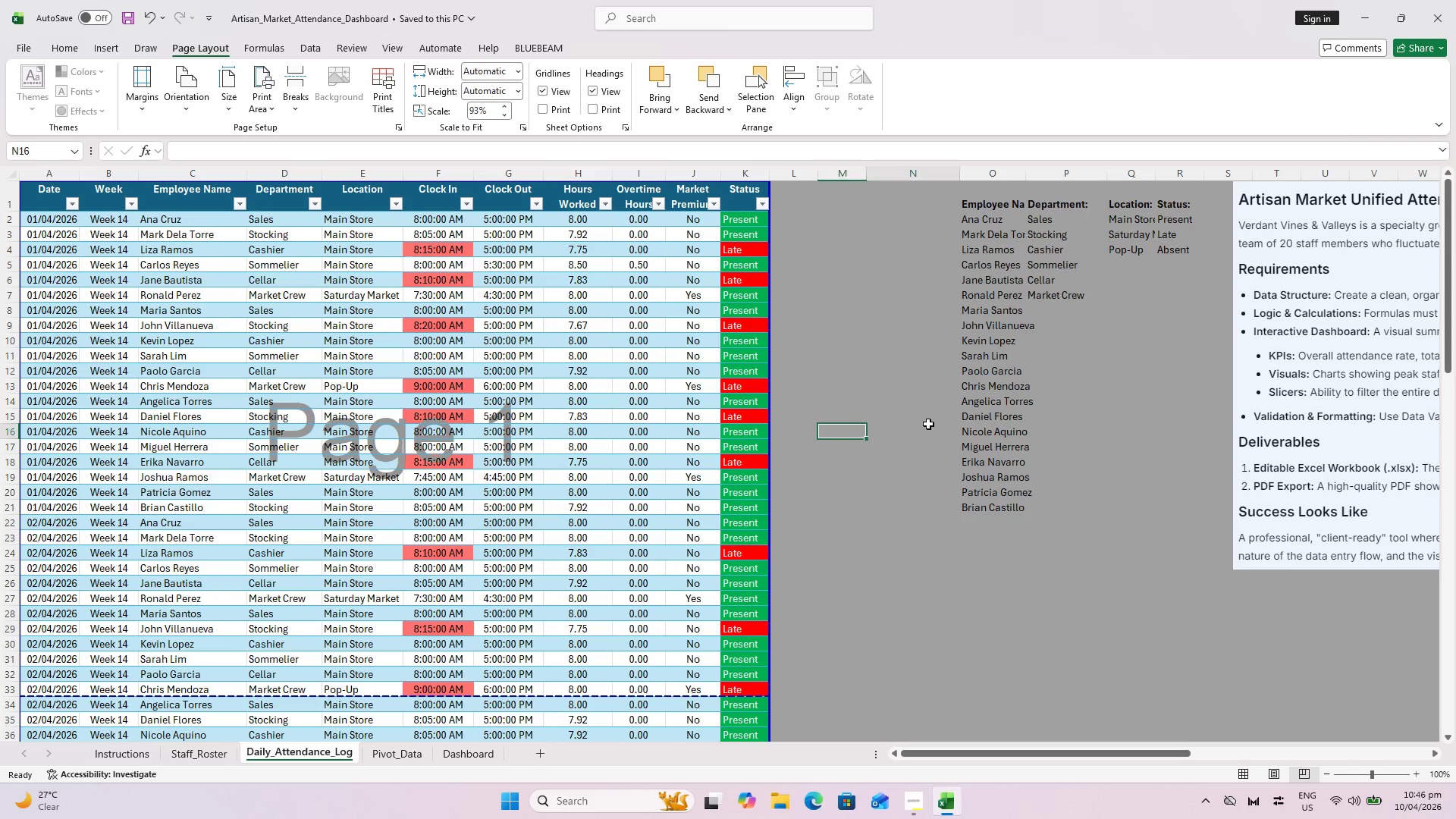 
key(Control+S)
 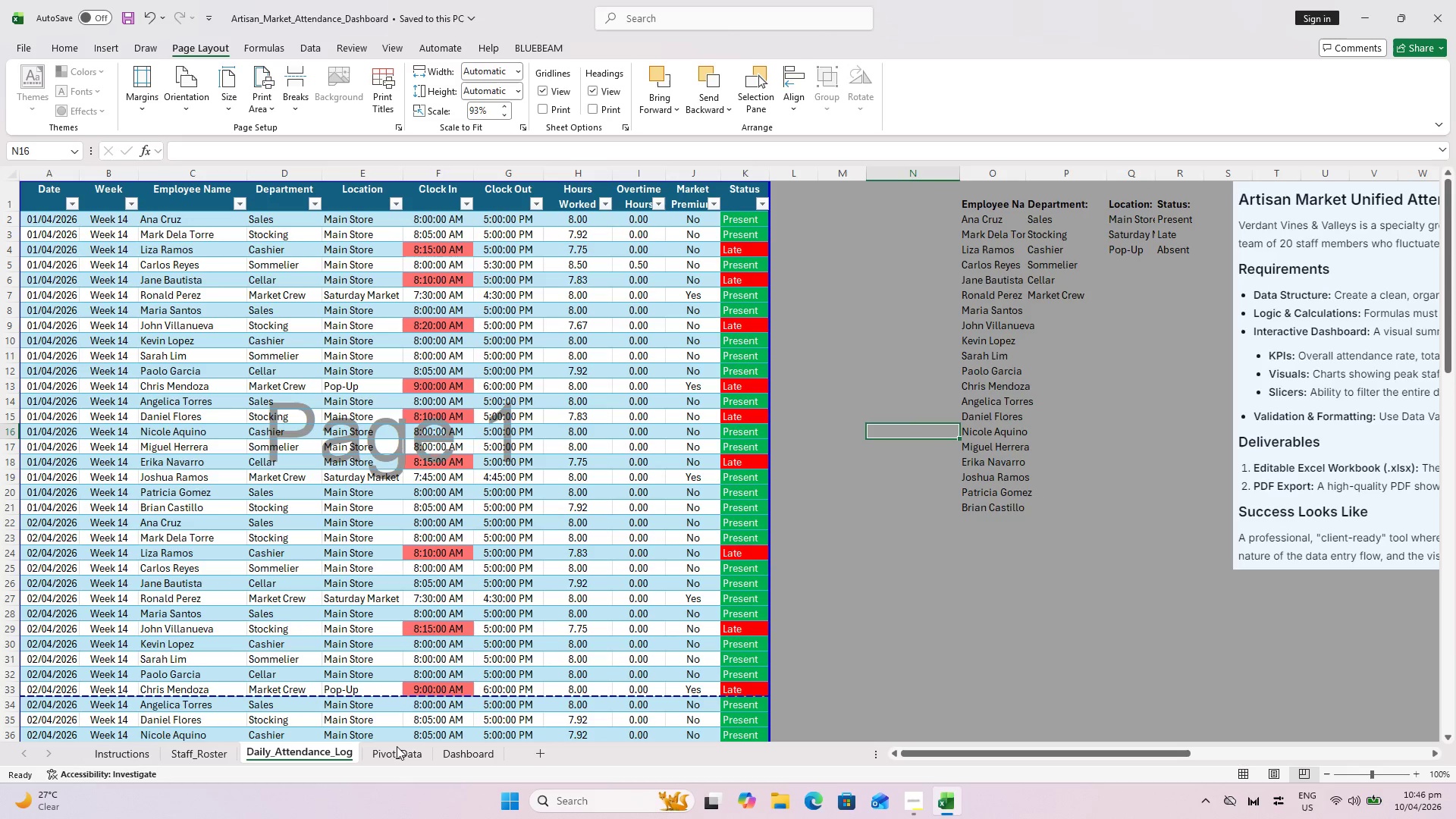 
left_click([397, 747])
 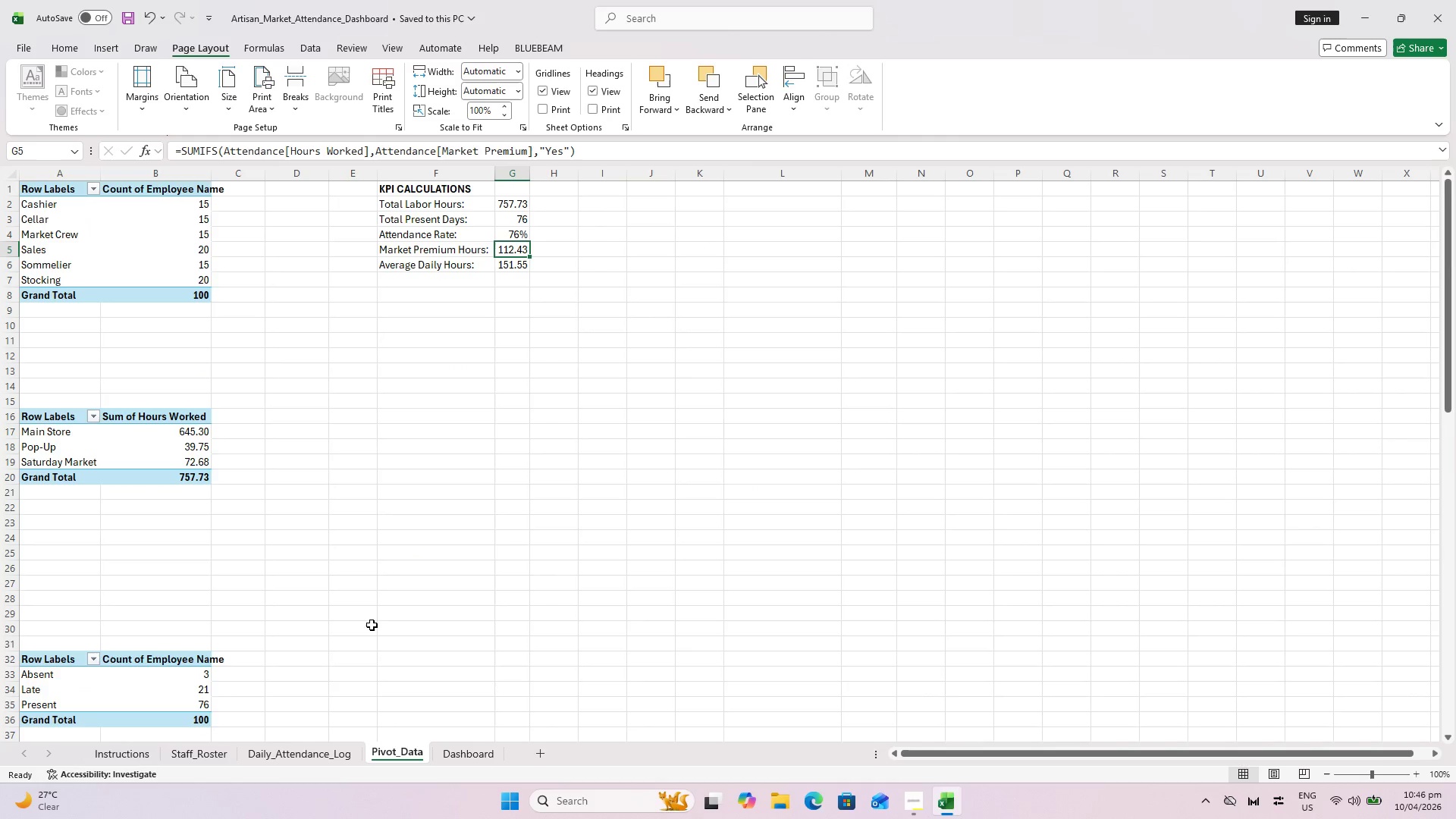 
scroll: coordinate [339, 565], scroll_direction: up, amount: 2.0
 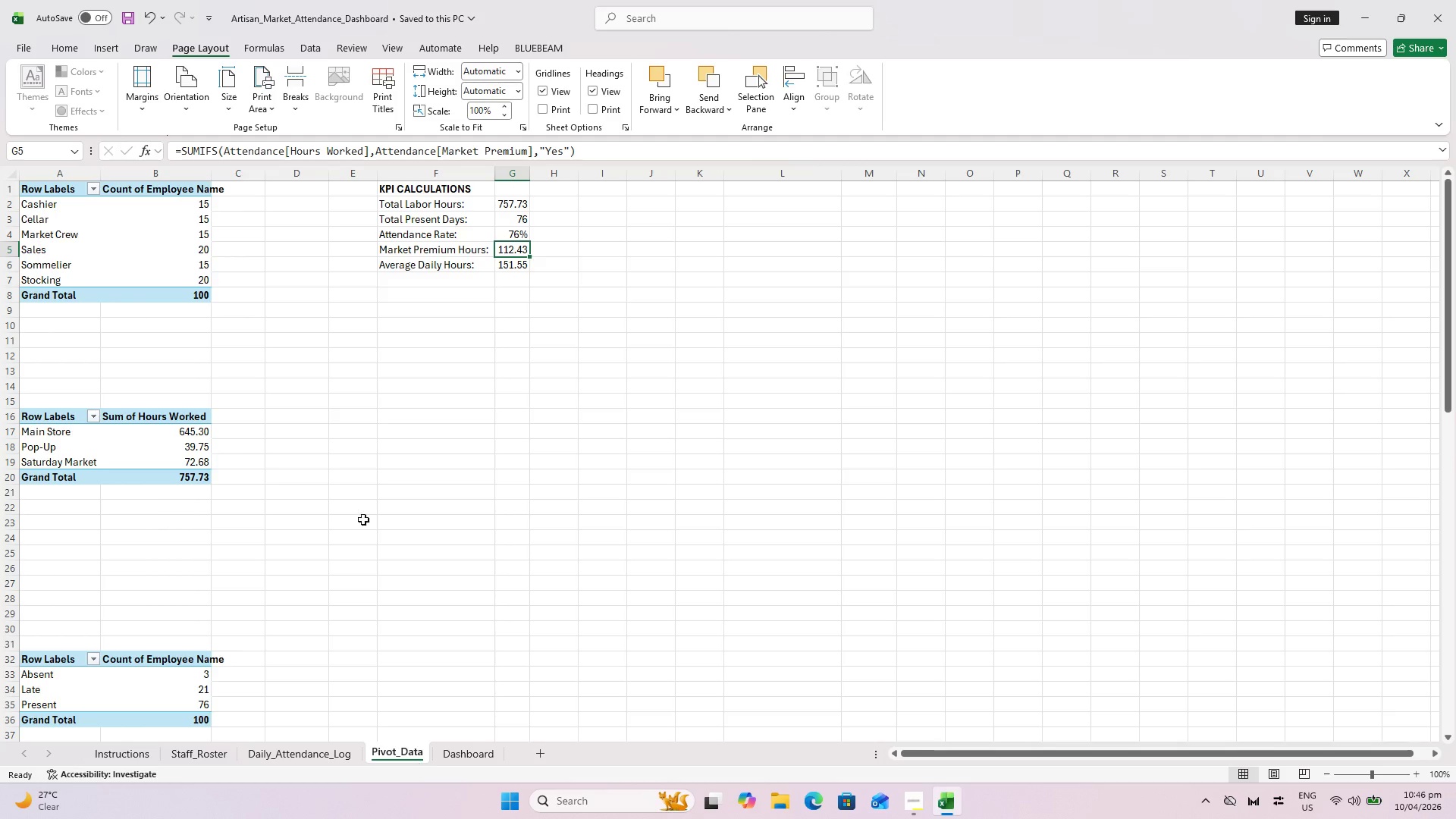 
left_click([579, 408])
 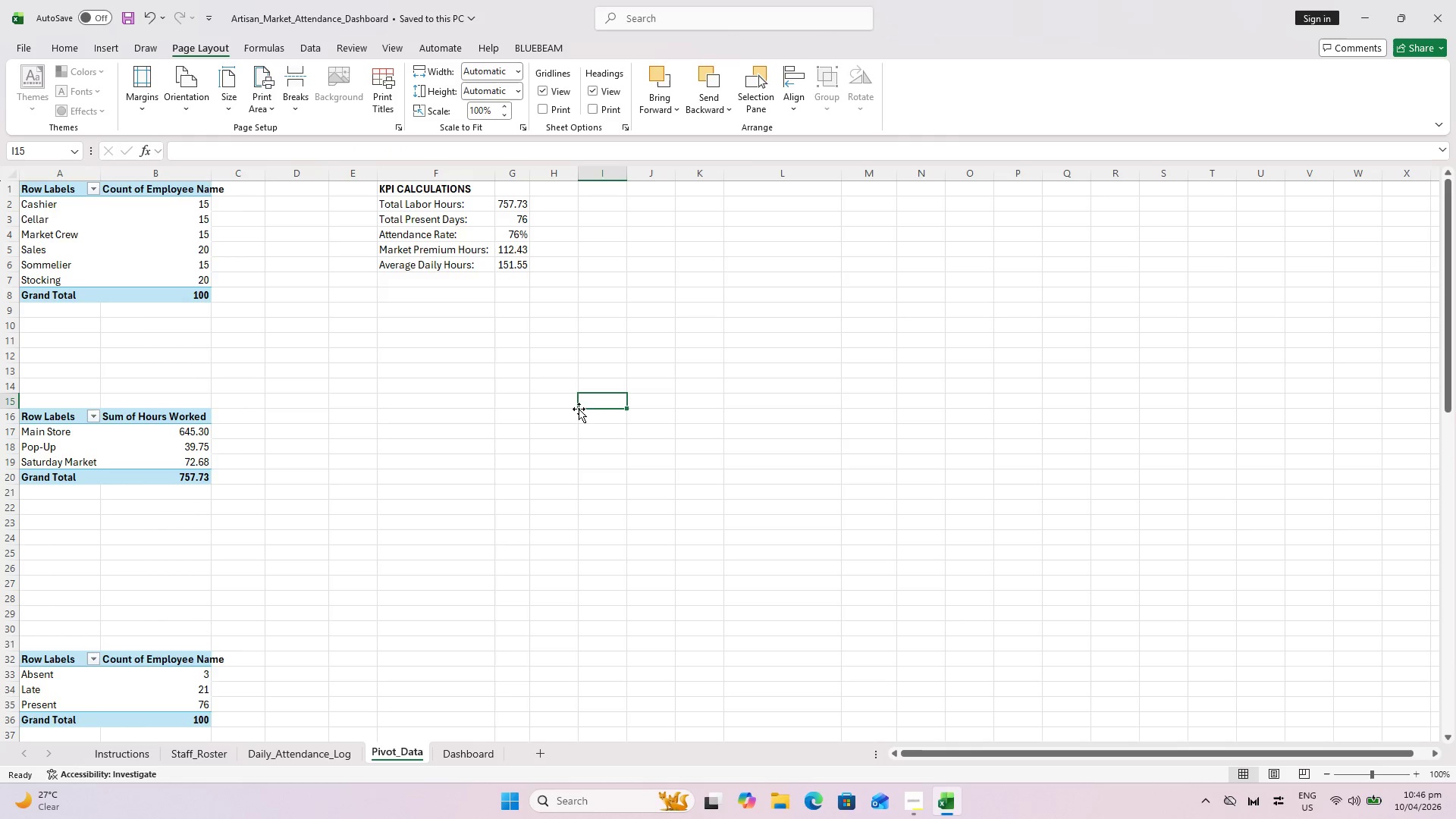 
scroll: coordinate [337, 394], scroll_direction: up, amount: 2.0
 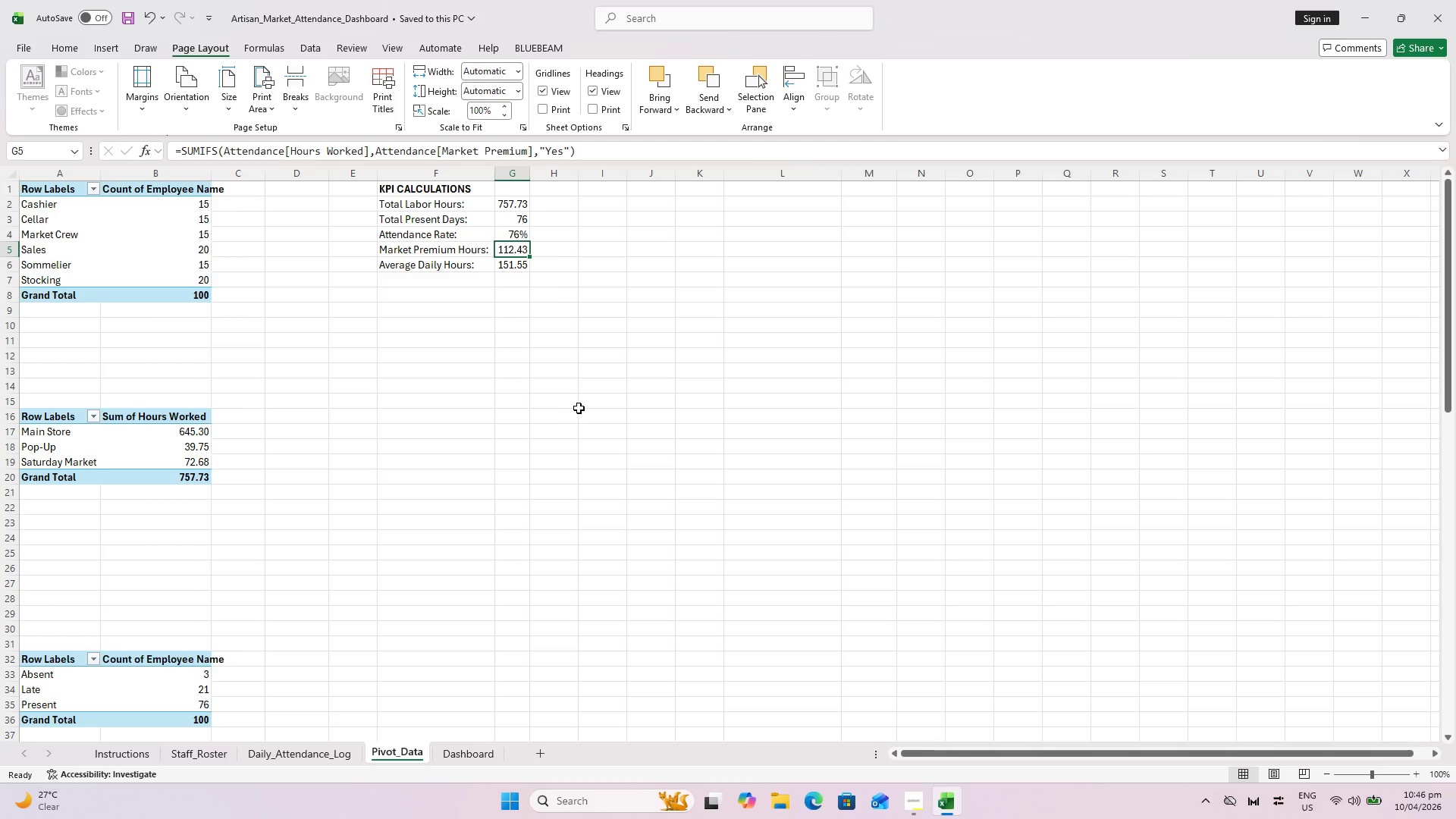 
key(Control+ControlLeft)
 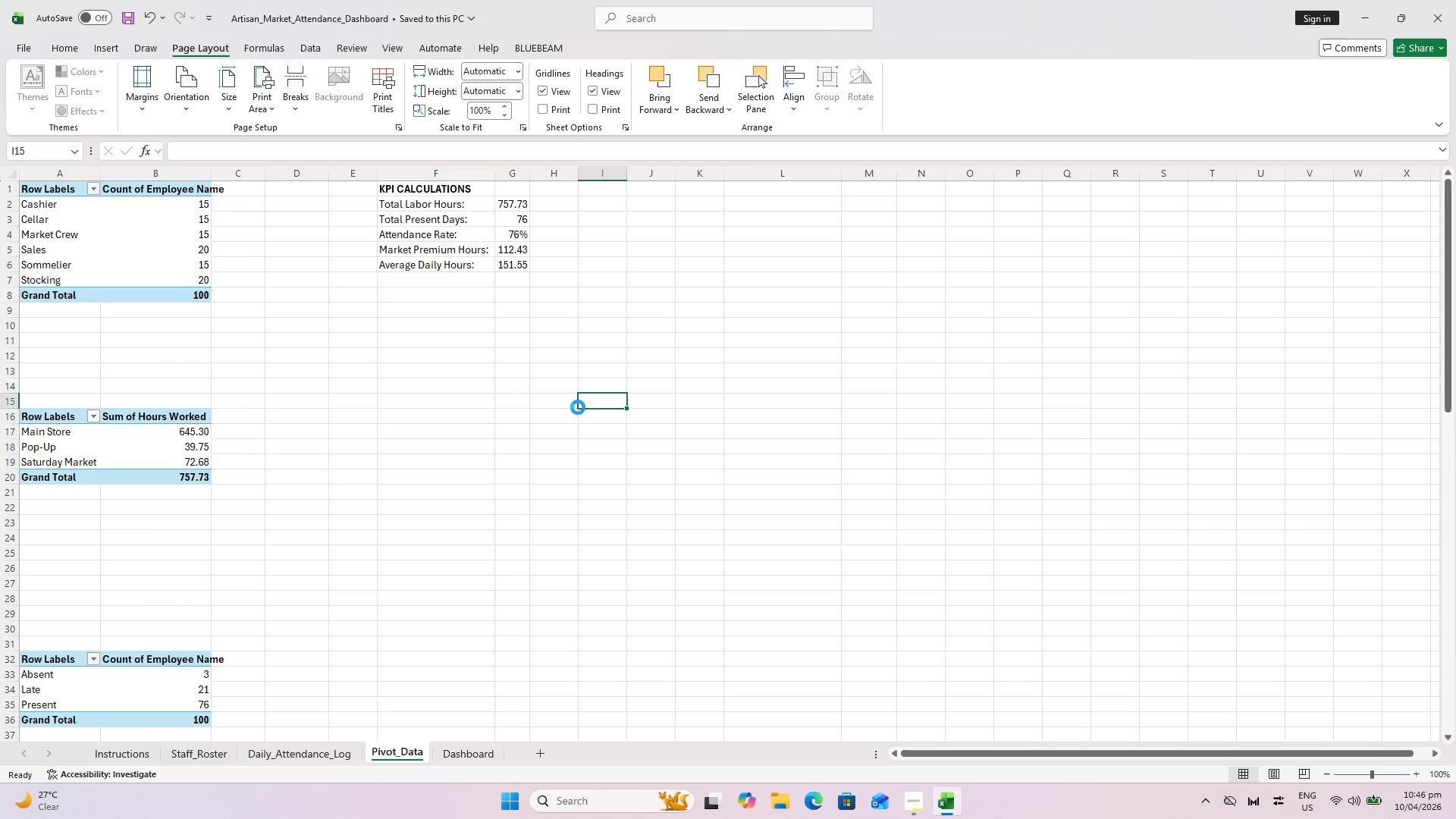 
key(Control+S)
 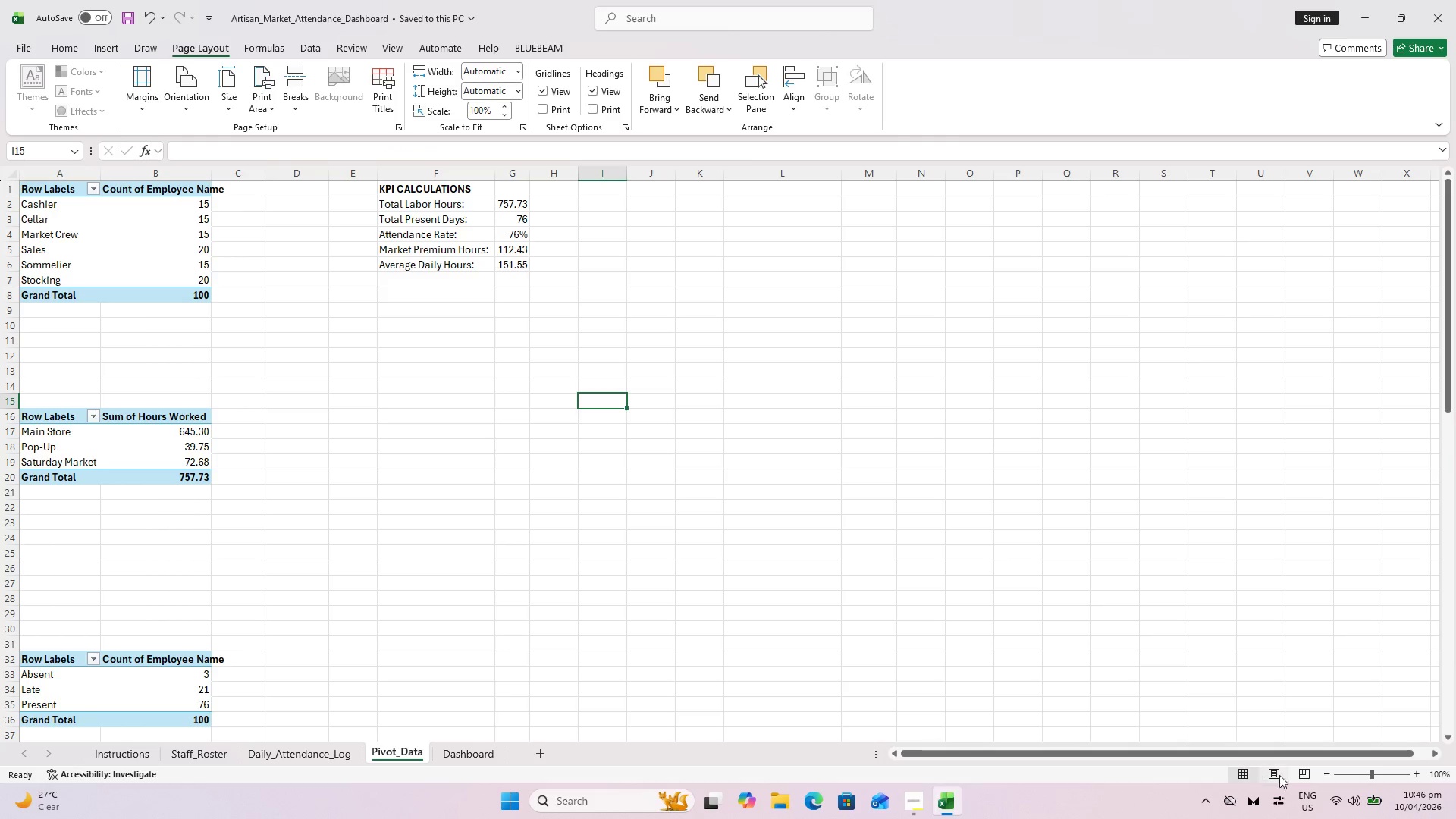 
left_click([1301, 773])
 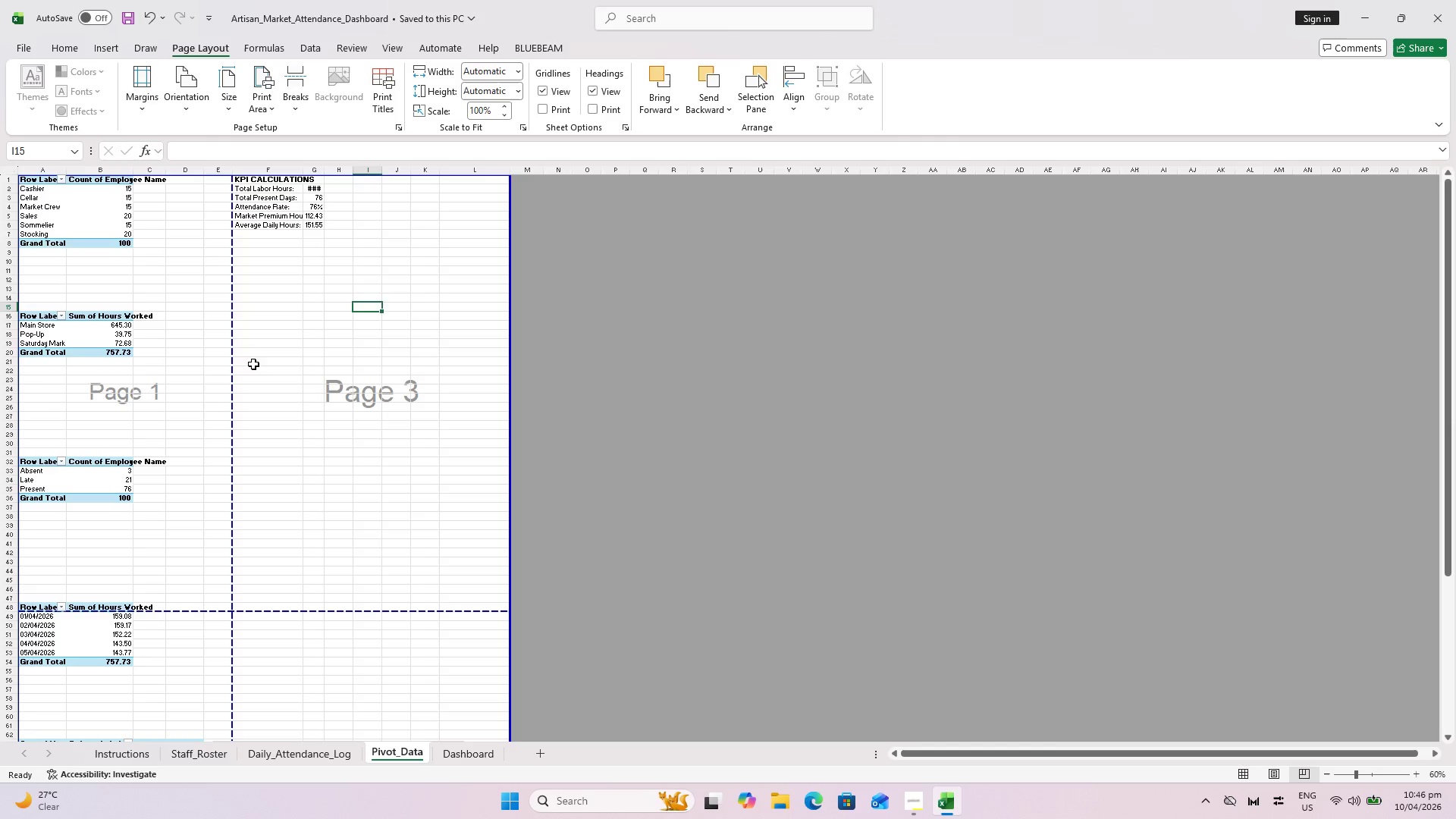 
left_click([243, 309])
 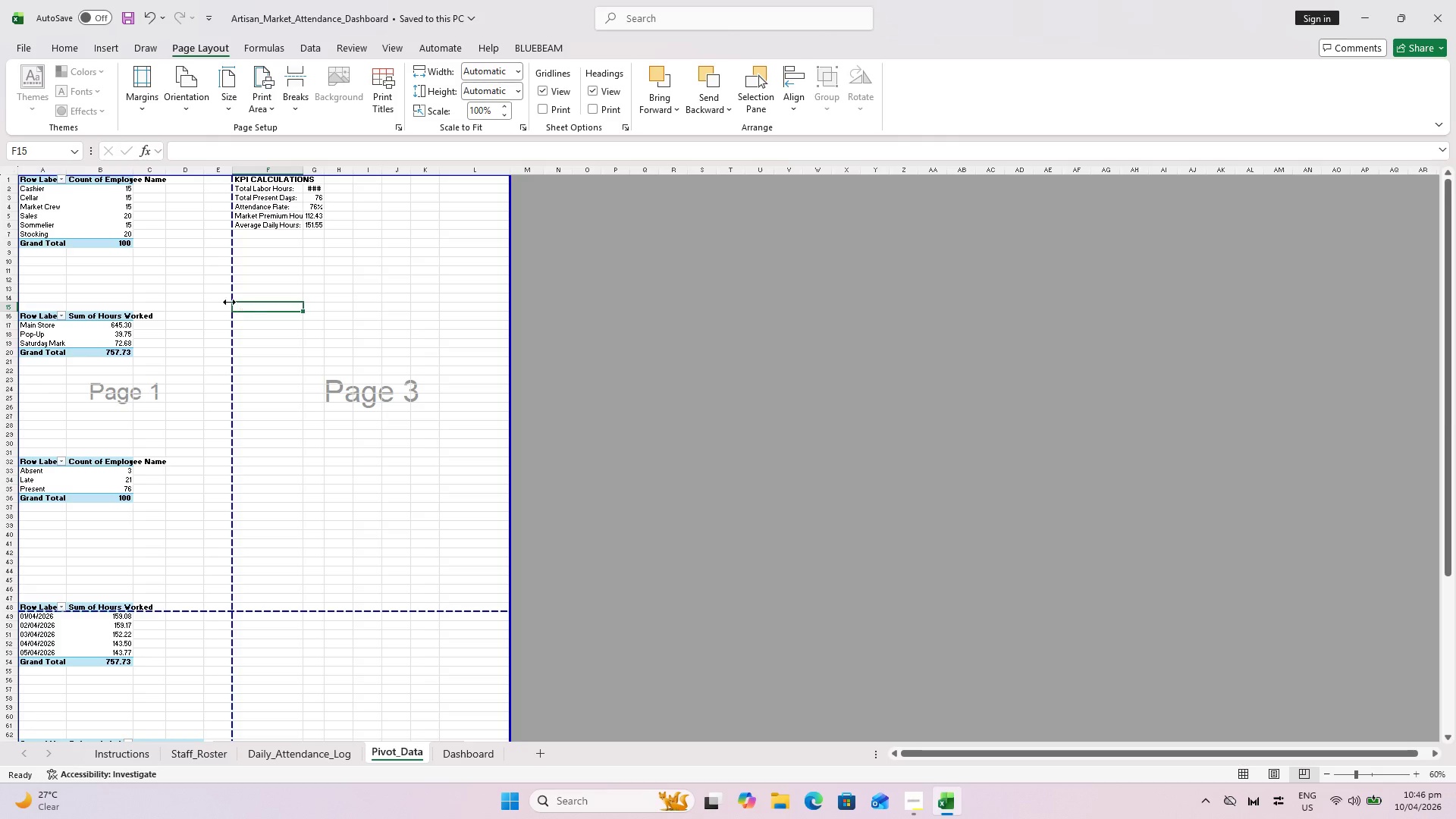 
hold_key(key=ControlLeft, duration=0.75)
scroll: coordinate [579, 318], scroll_direction: up, amount: 16.0
 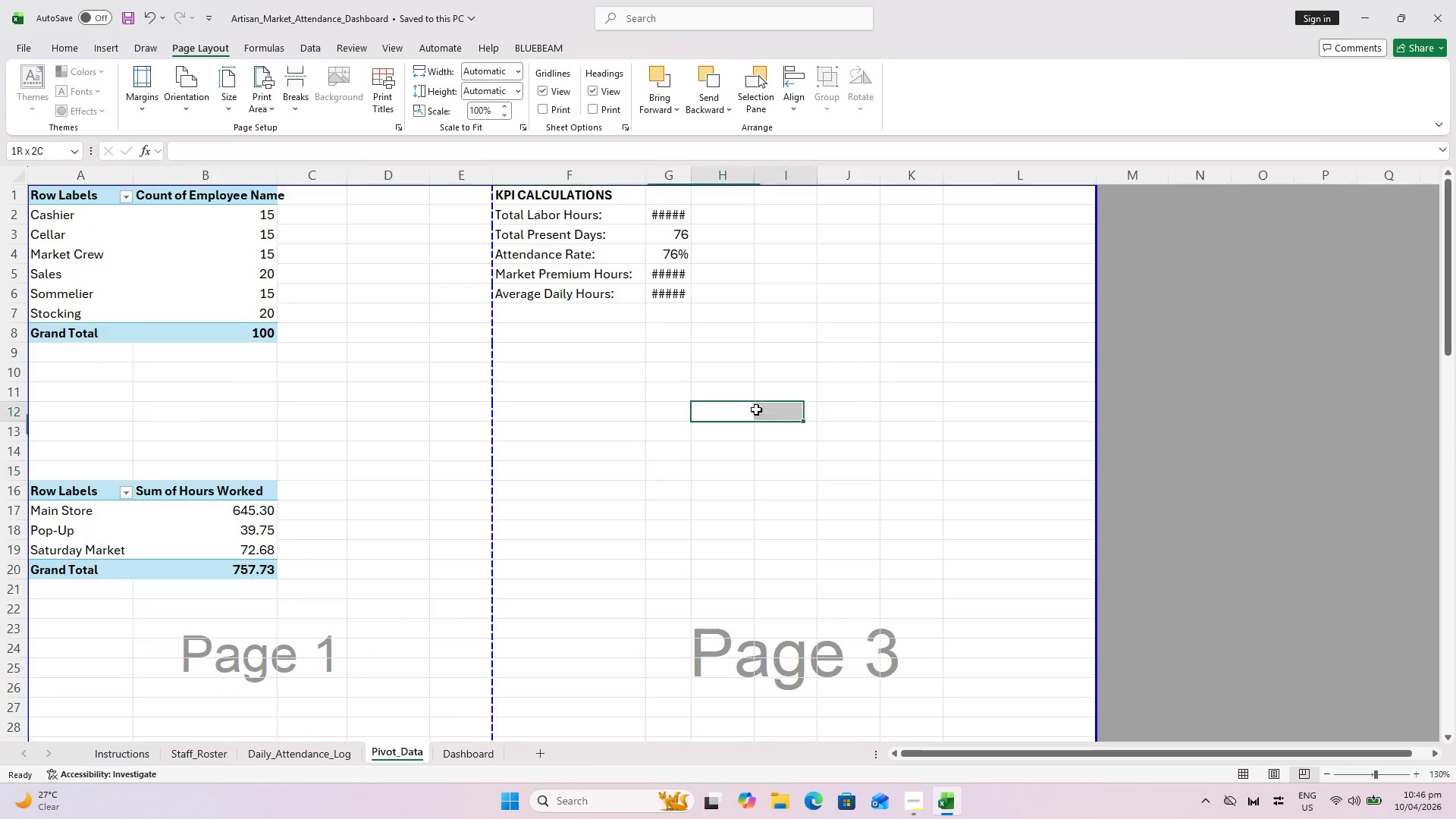 
key(Control+ControlLeft)
 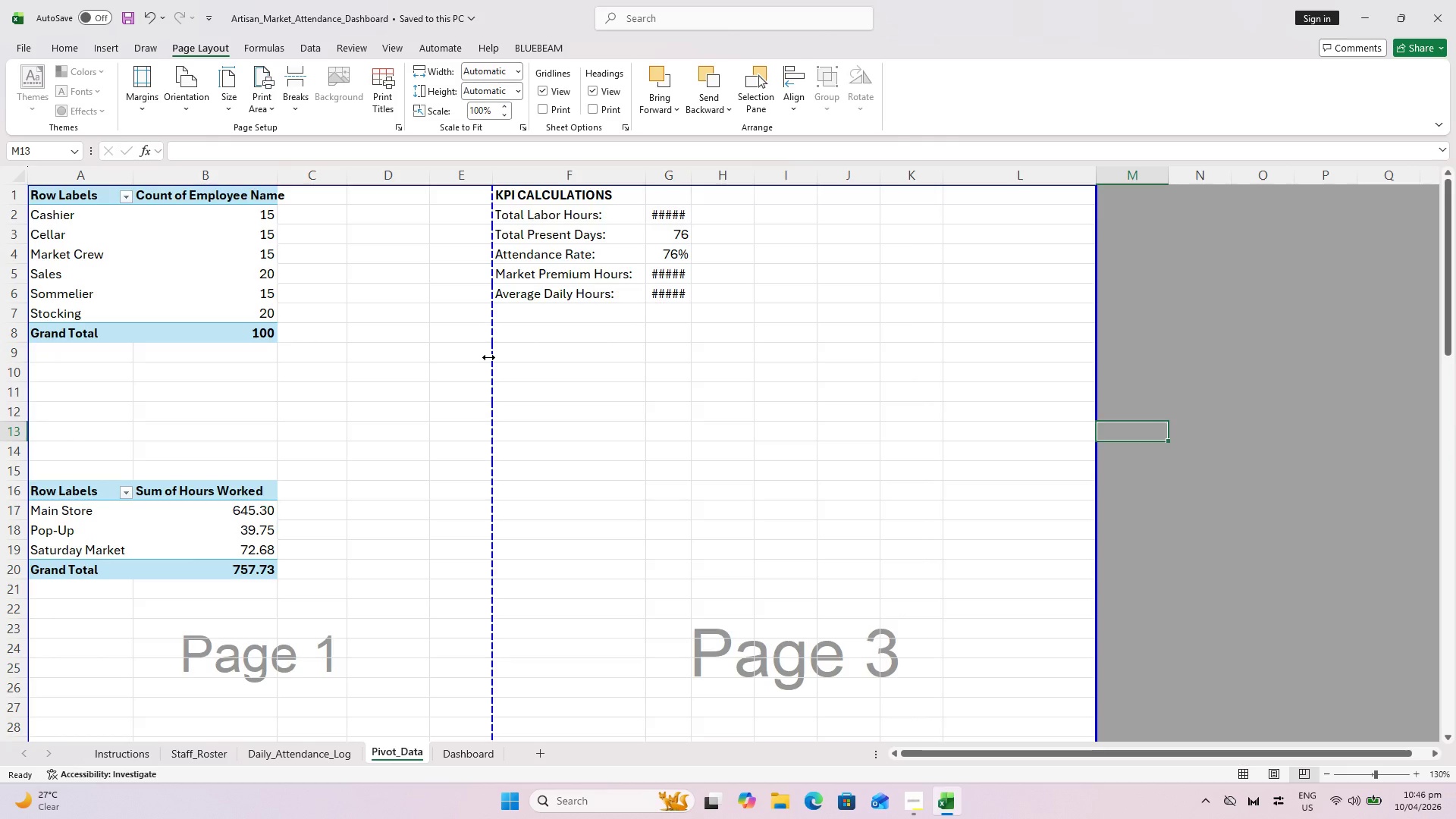 
left_click_drag(start_coordinate=[491, 360], to_coordinate=[689, 362])
 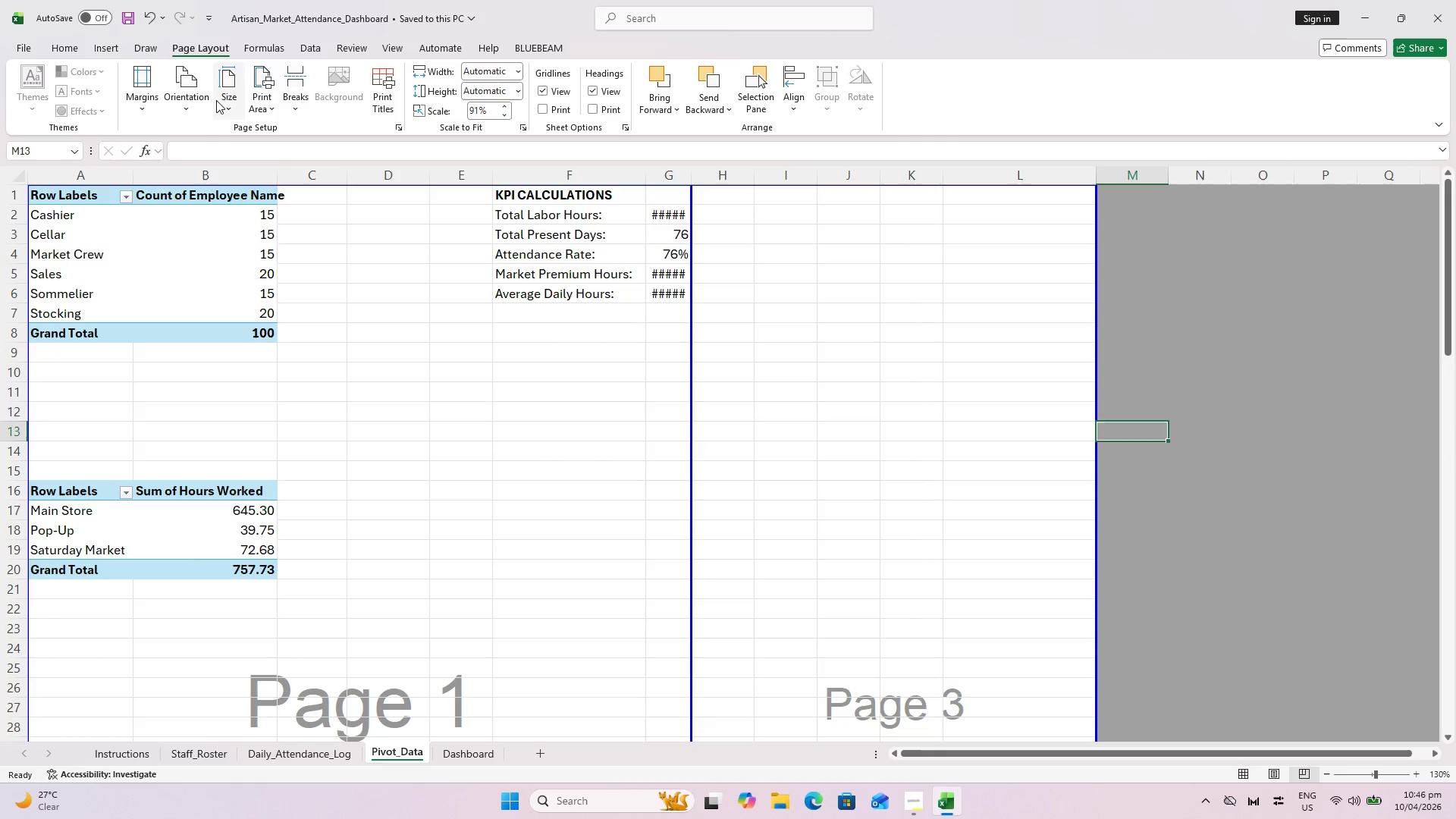 
left_click([188, 99])
 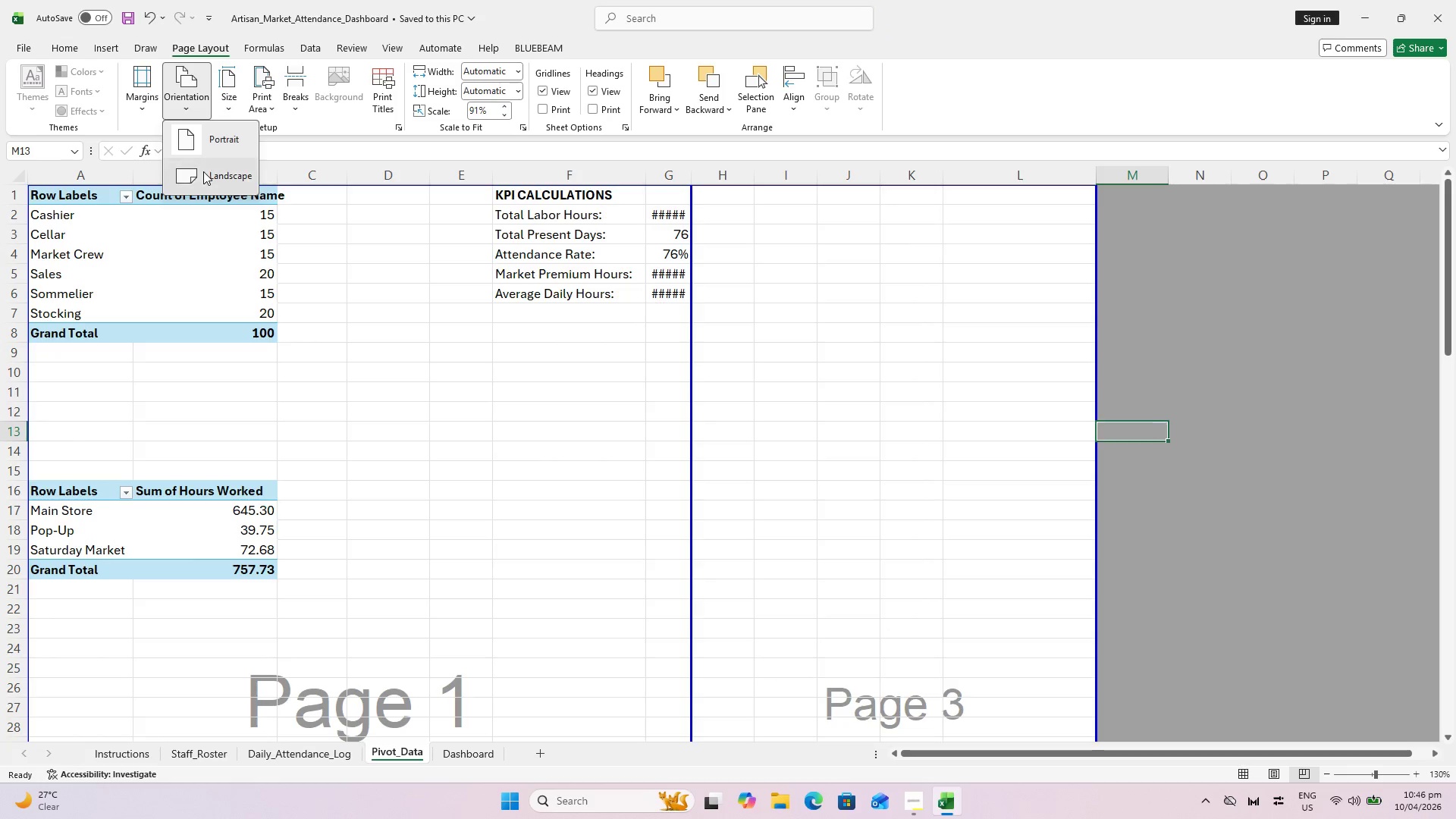 
double_click([797, 356])
 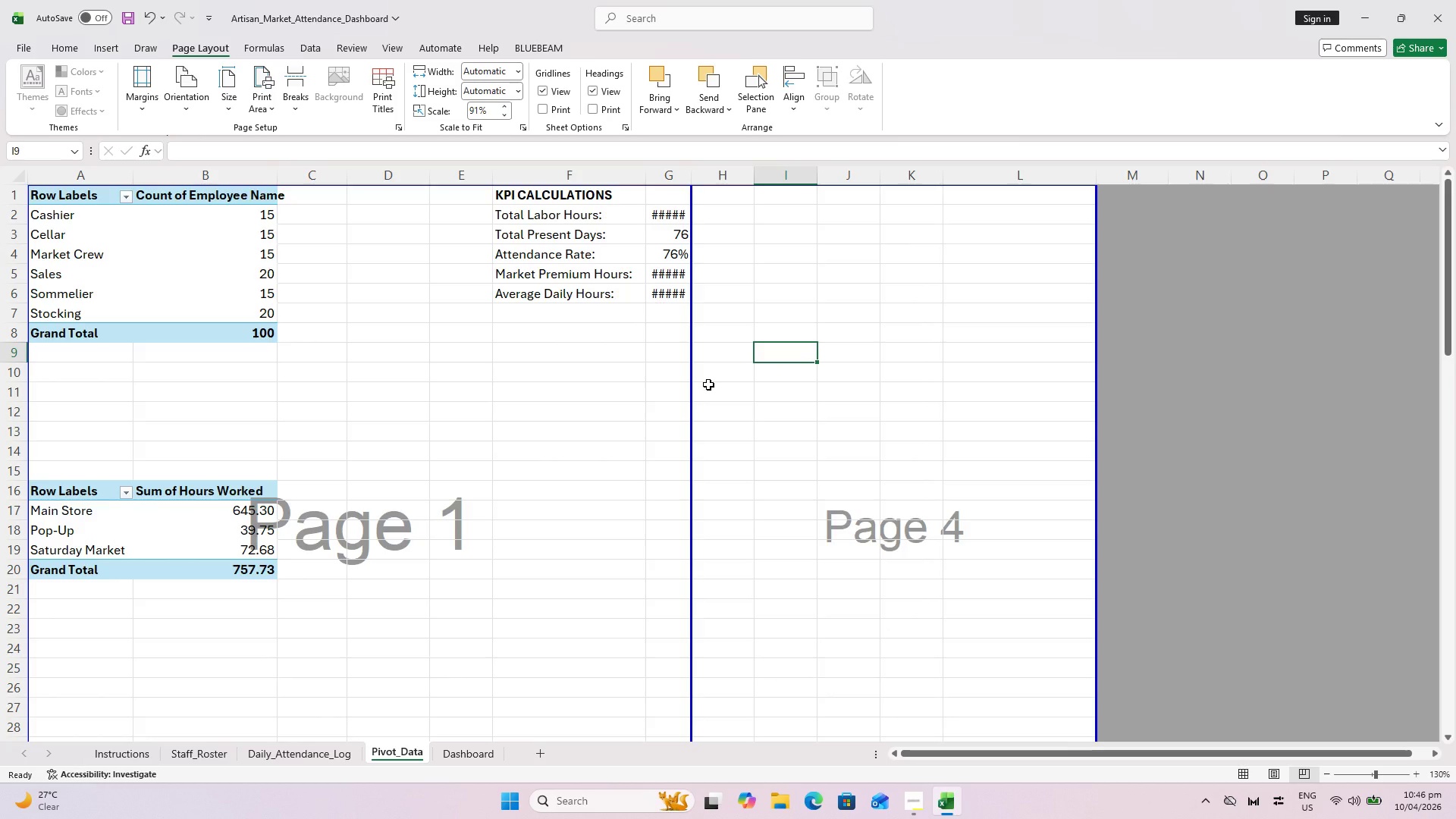 
key(Control+Z)
 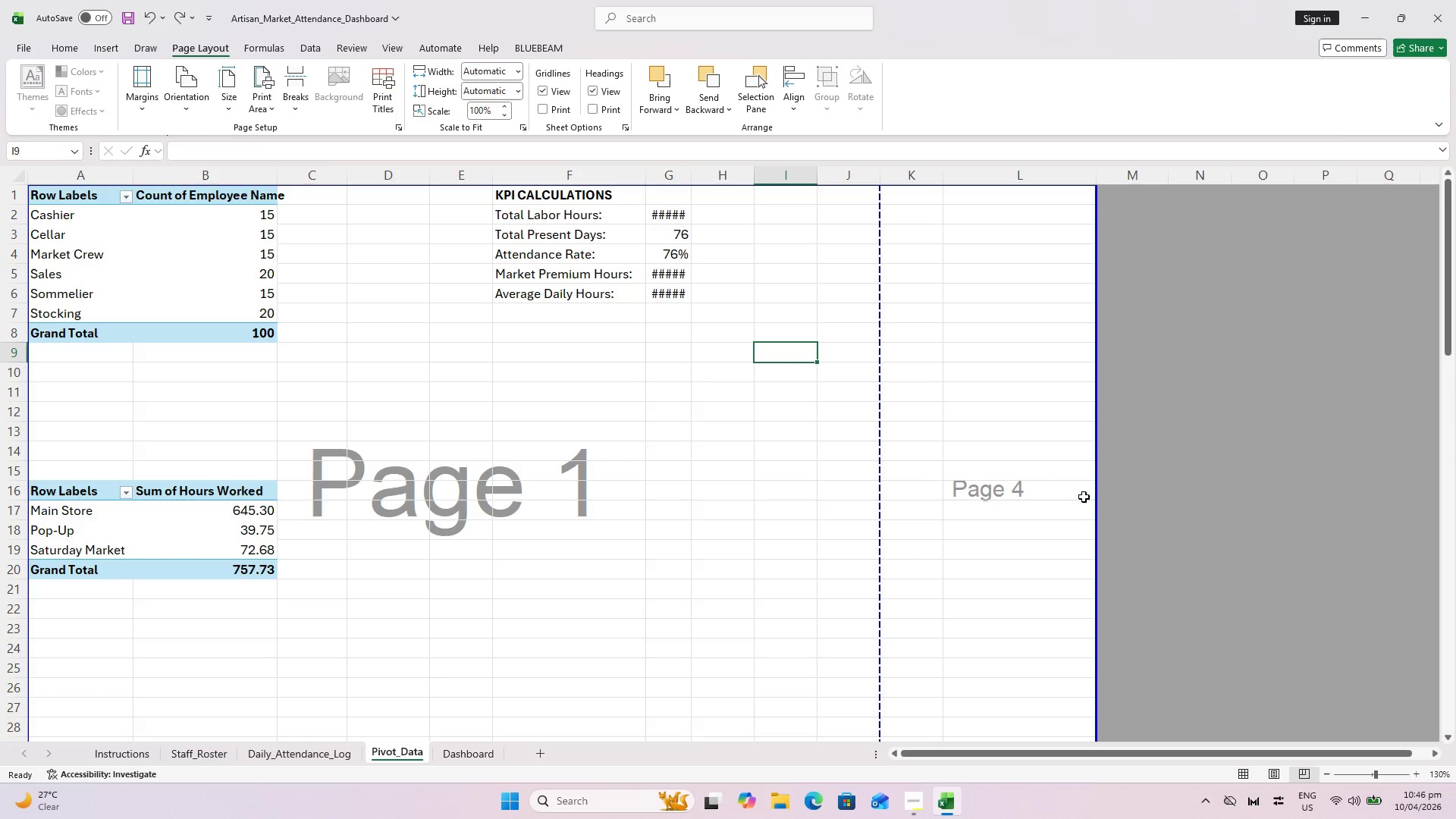 
left_click_drag(start_coordinate=[1097, 495], to_coordinate=[888, 474])
 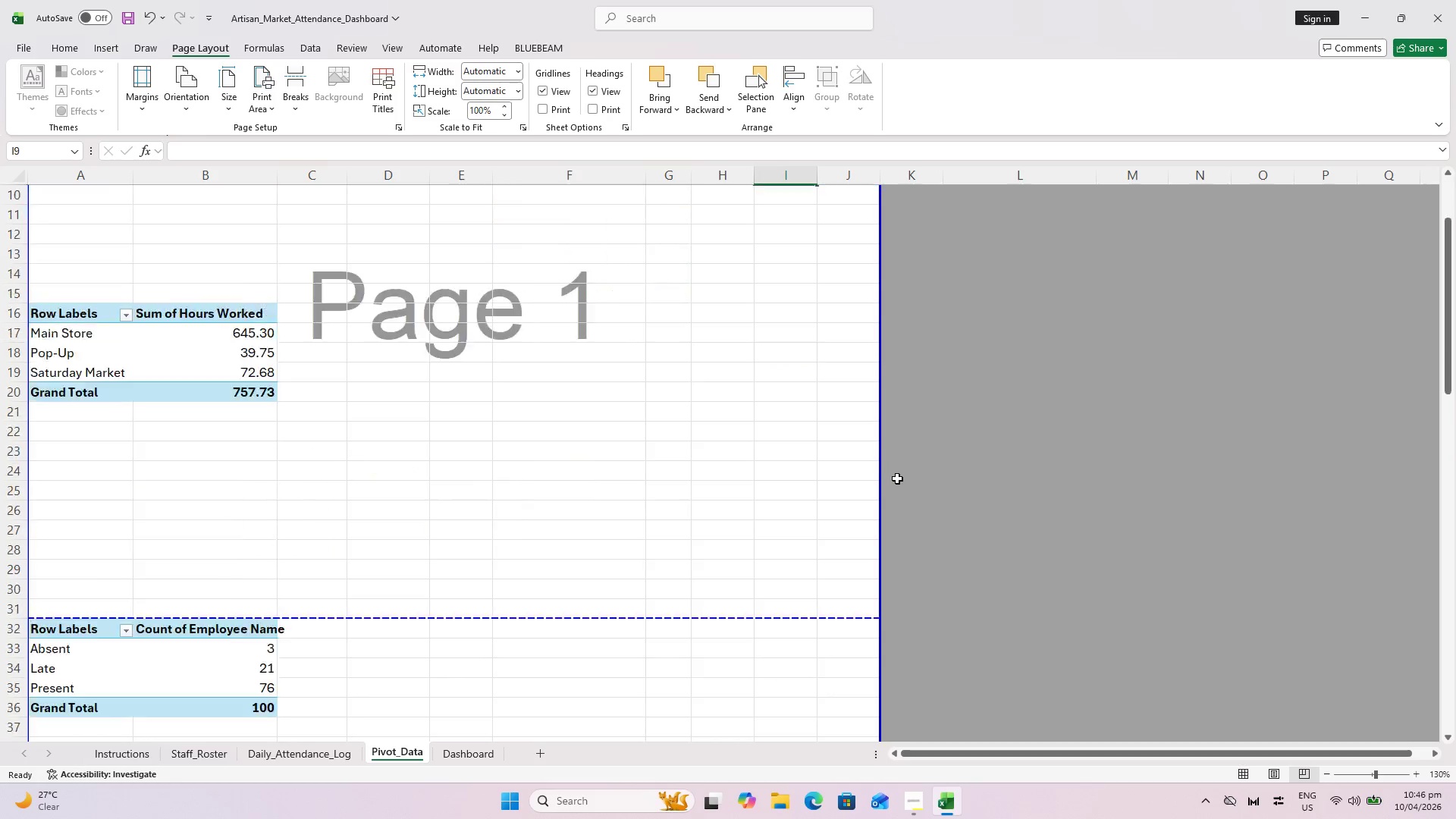 
scroll: coordinate [896, 479], scroll_direction: down, amount: 19.0
 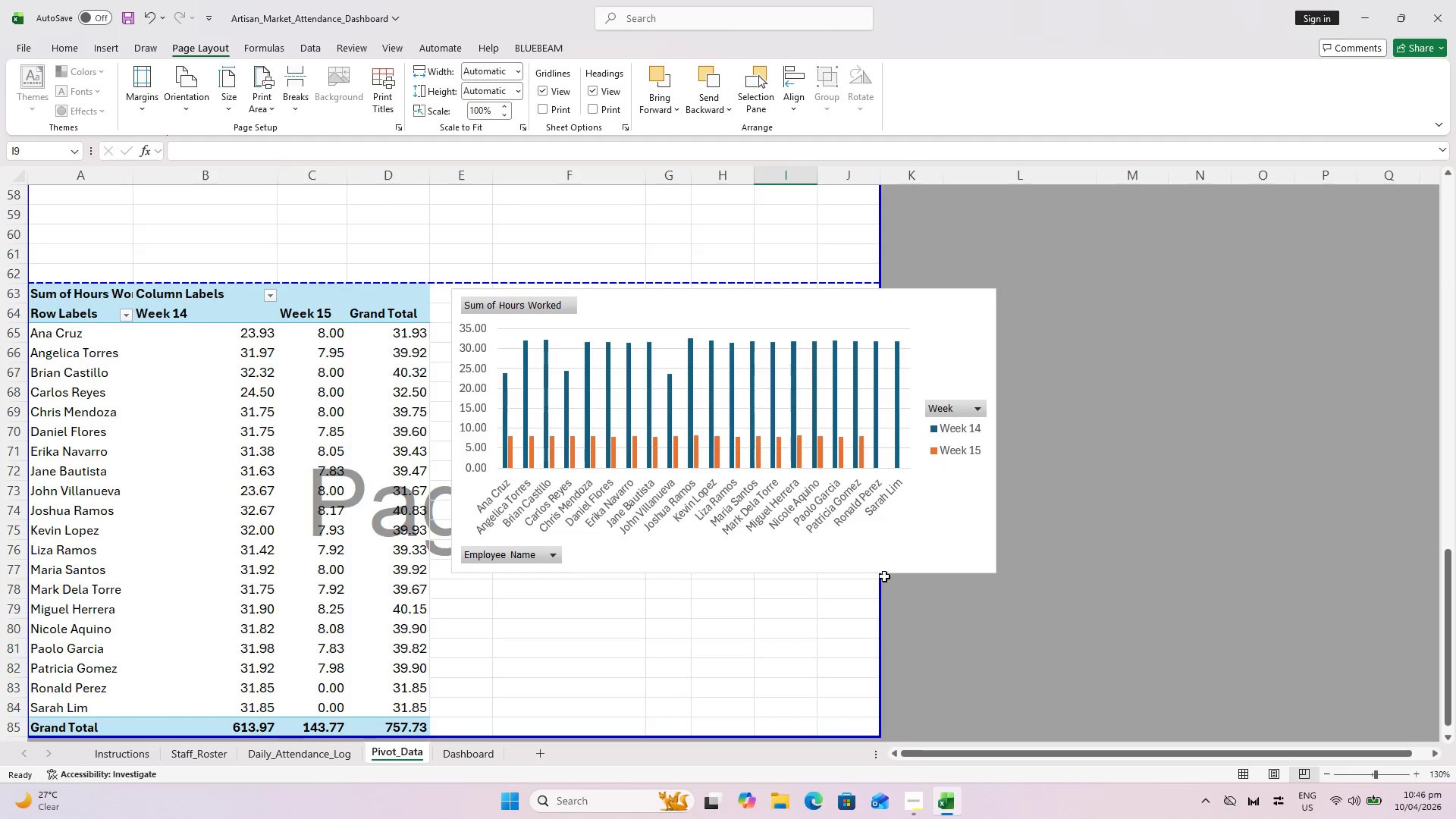 
left_click([886, 510])
 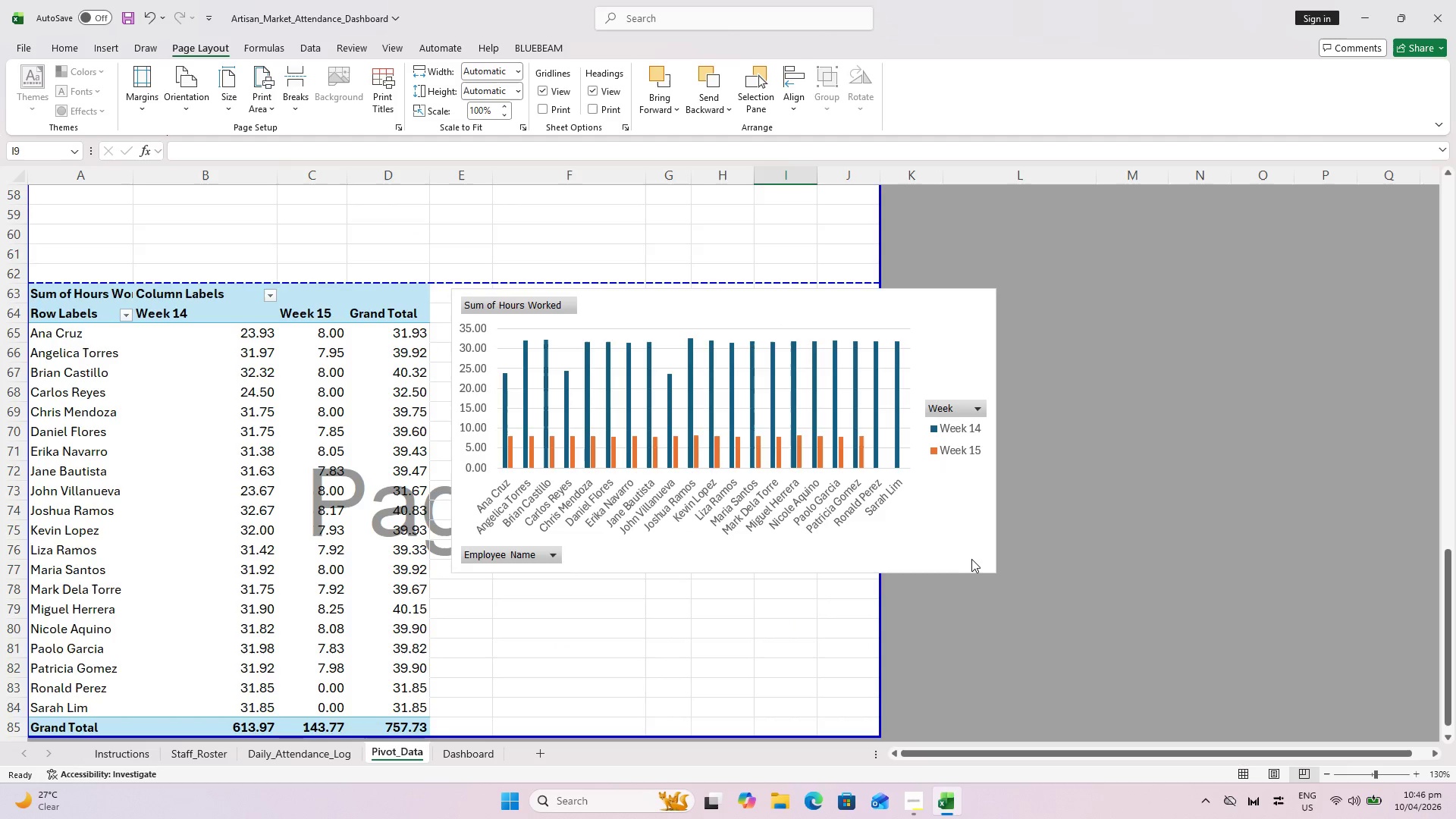 
left_click([975, 560])
 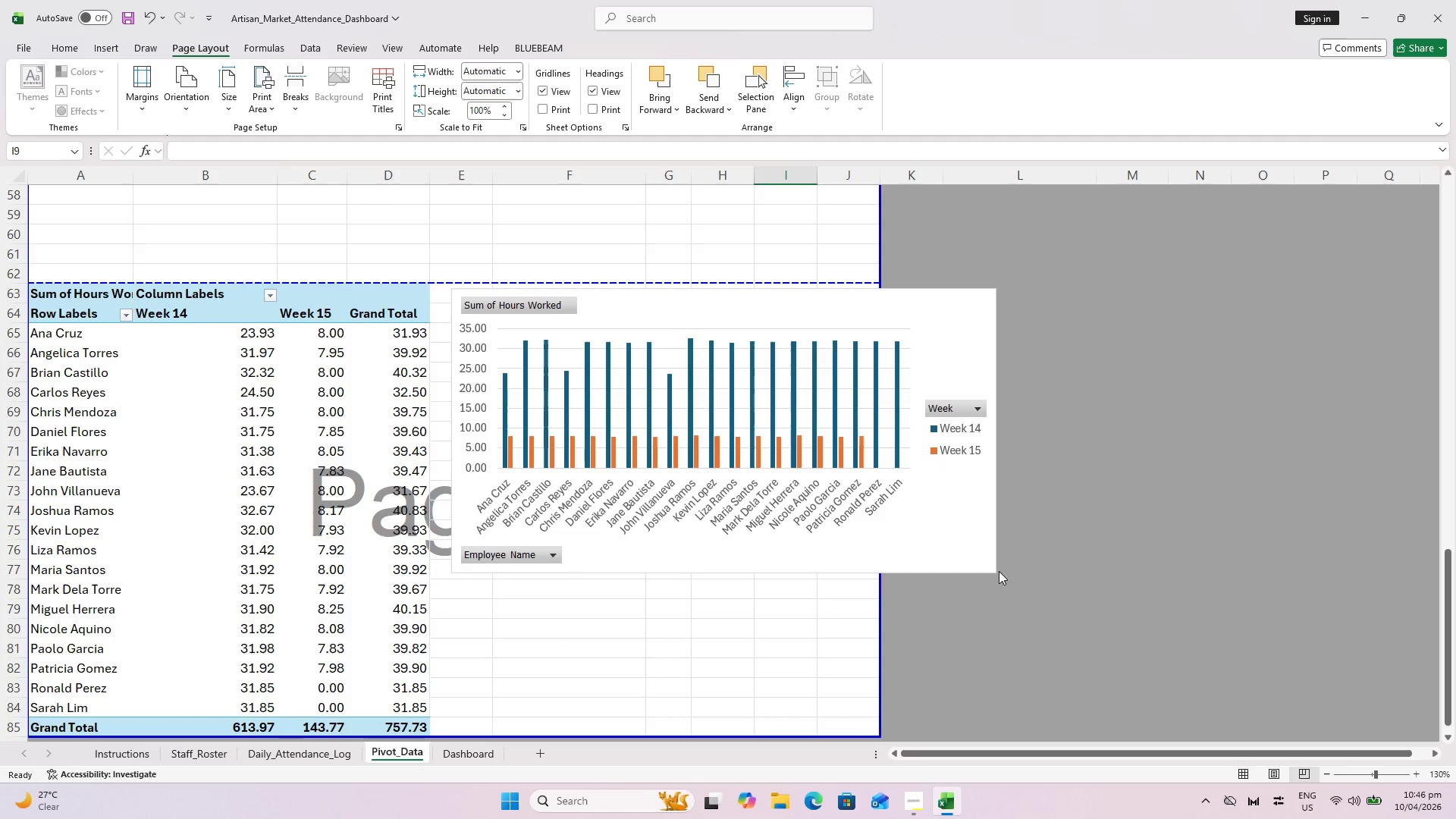 
left_click([990, 562])
 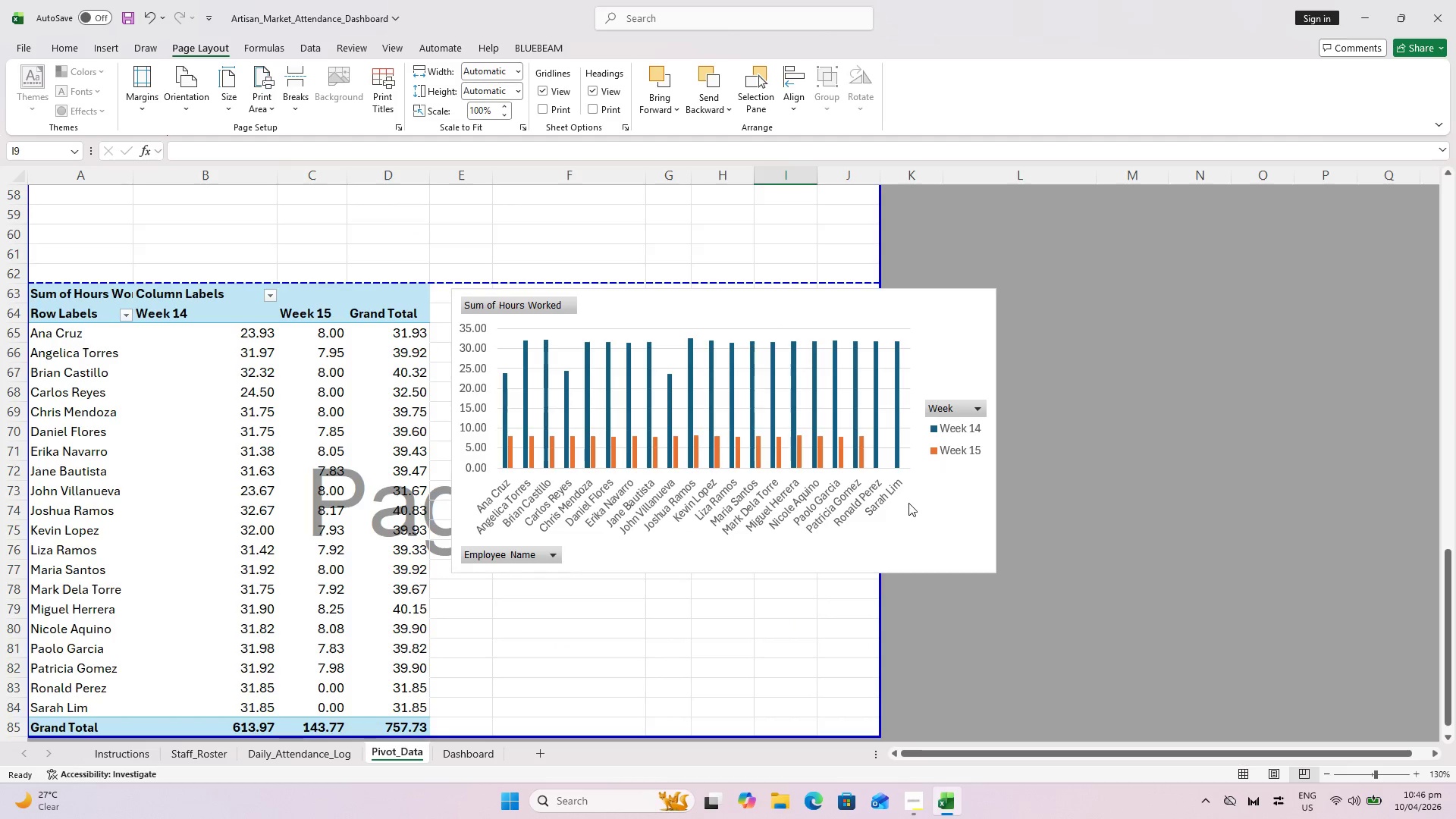 
double_click([905, 501])
 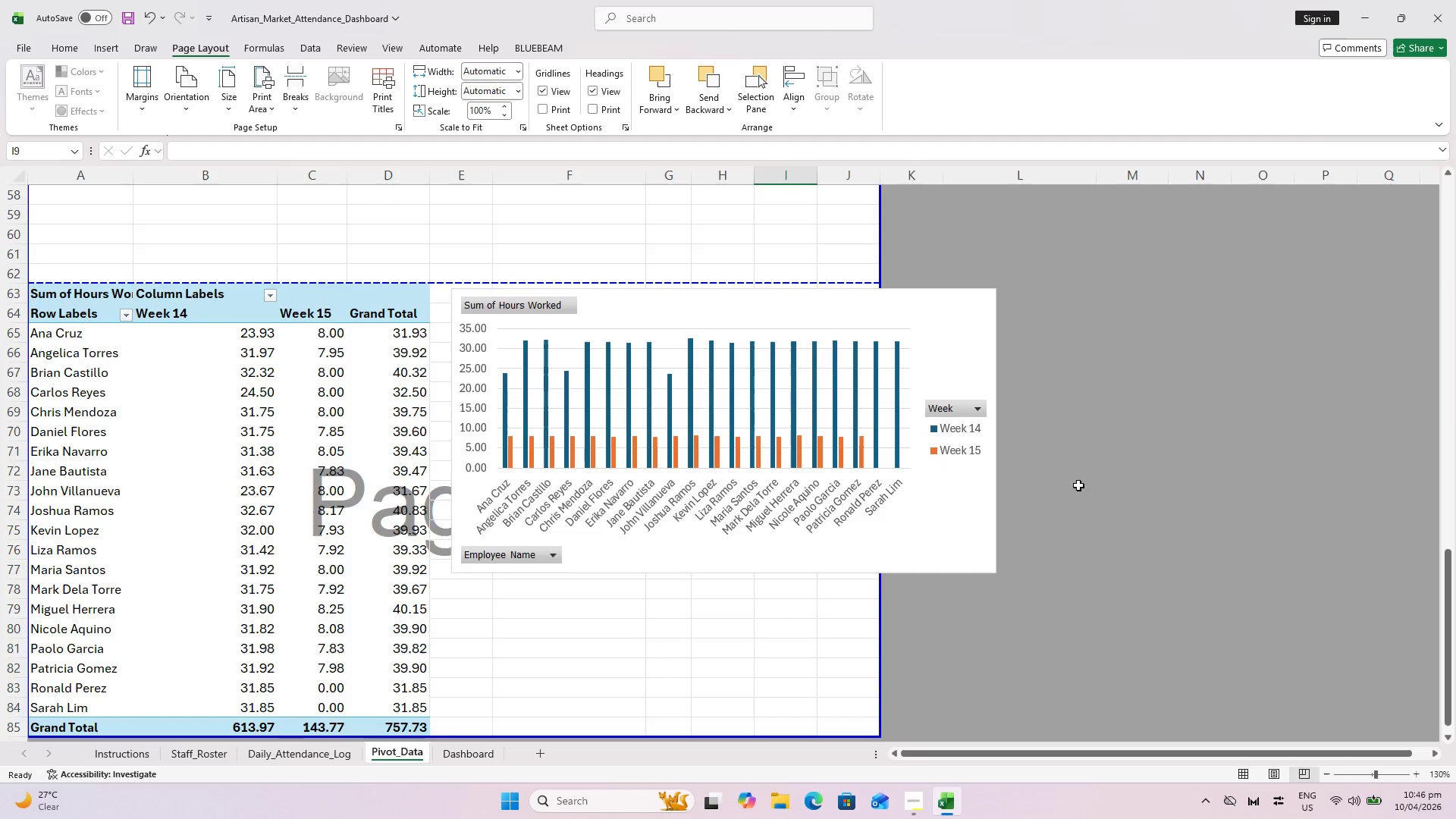 
left_click([1261, 500])
 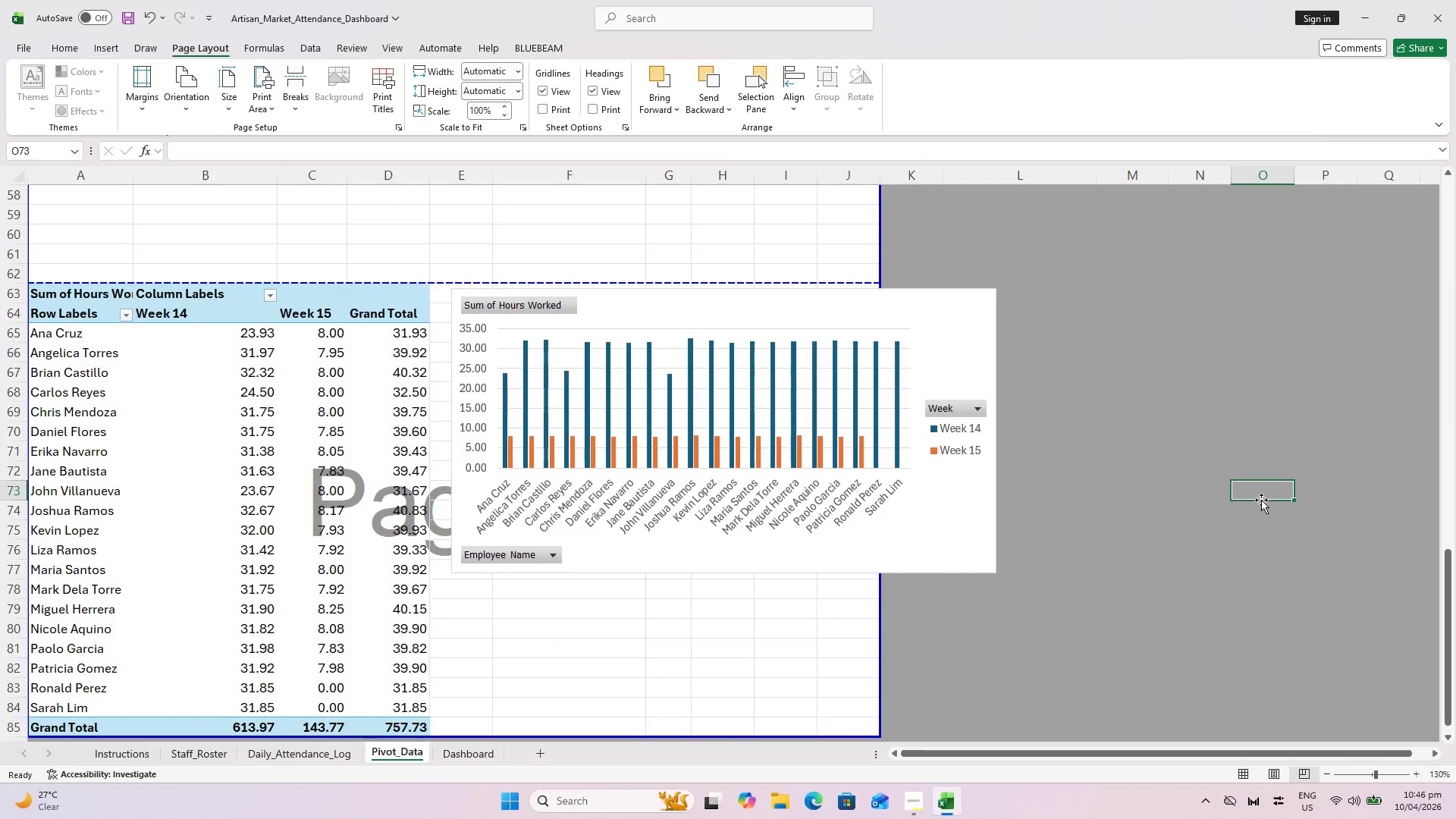 
key(Escape)
 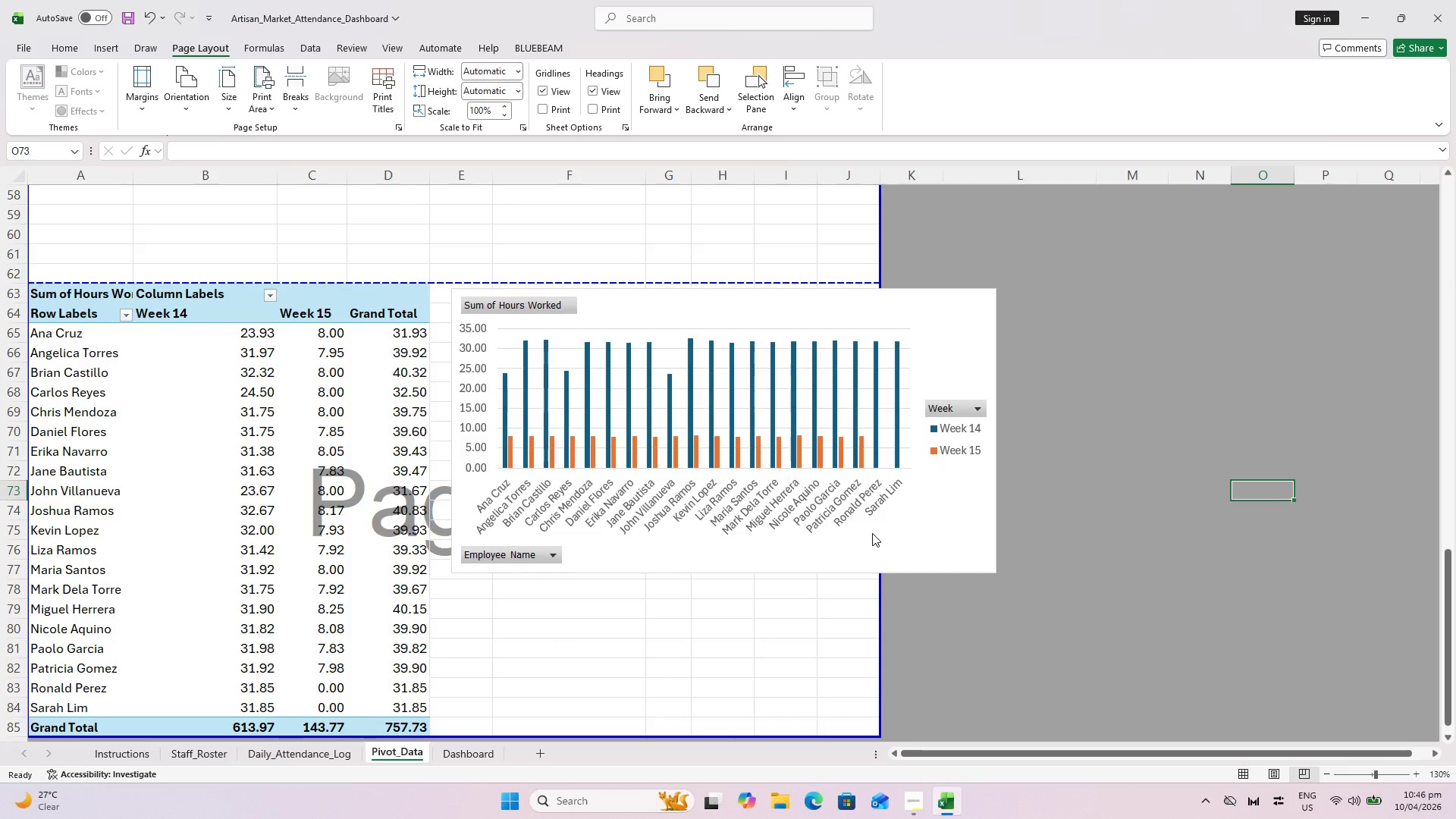 
left_click([872, 533])
 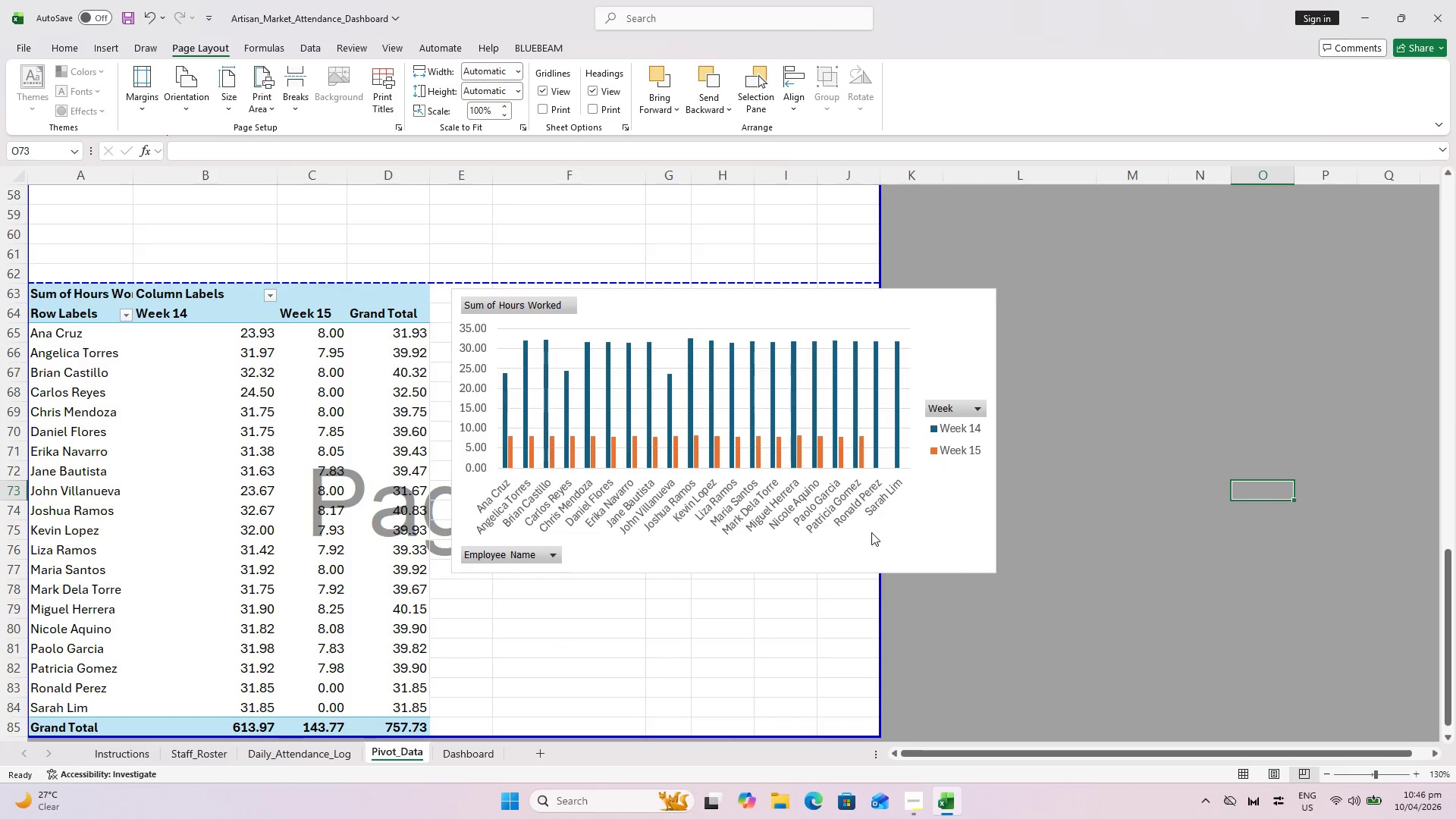 
key(Escape)
 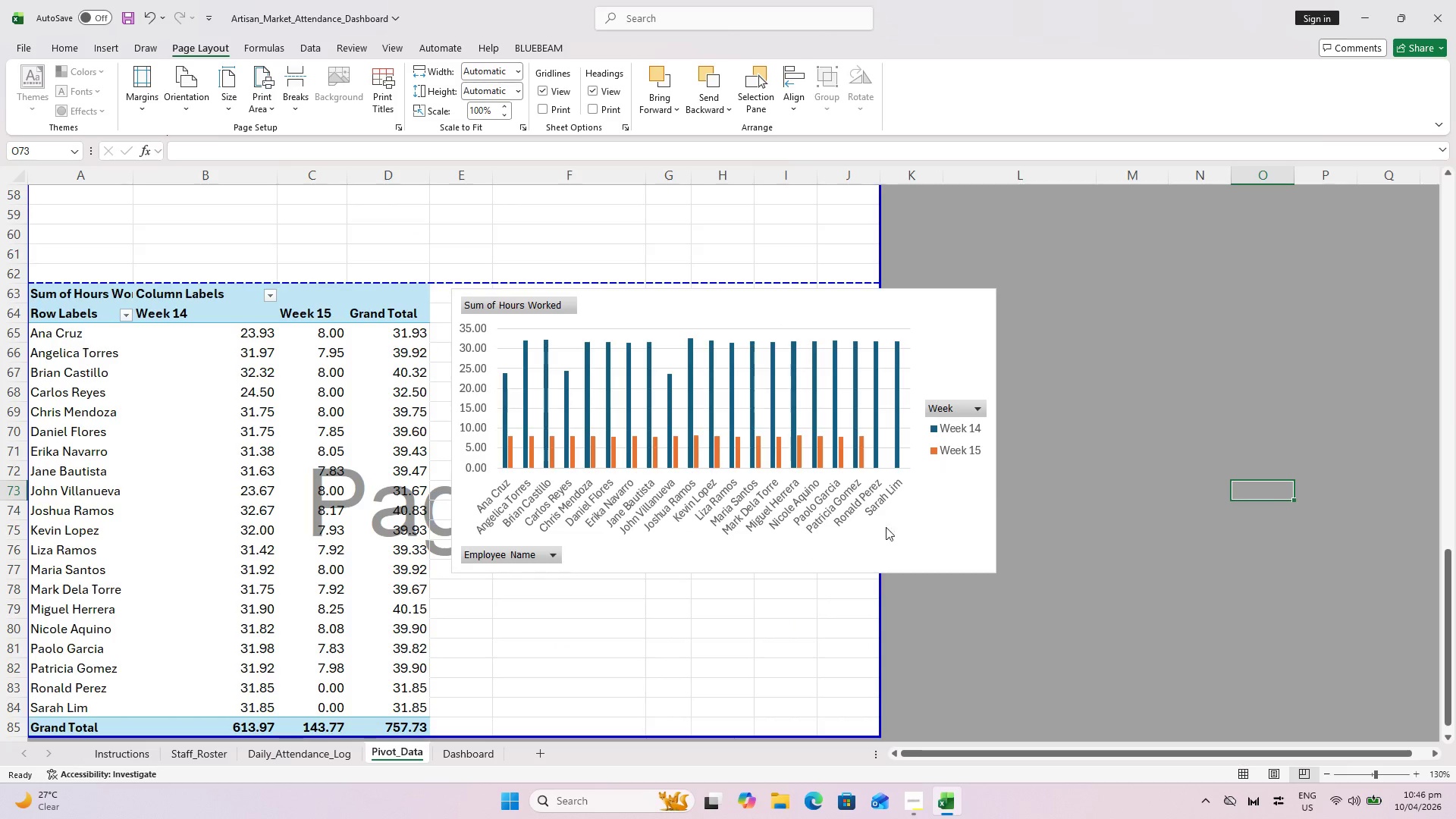 
key(Escape)
 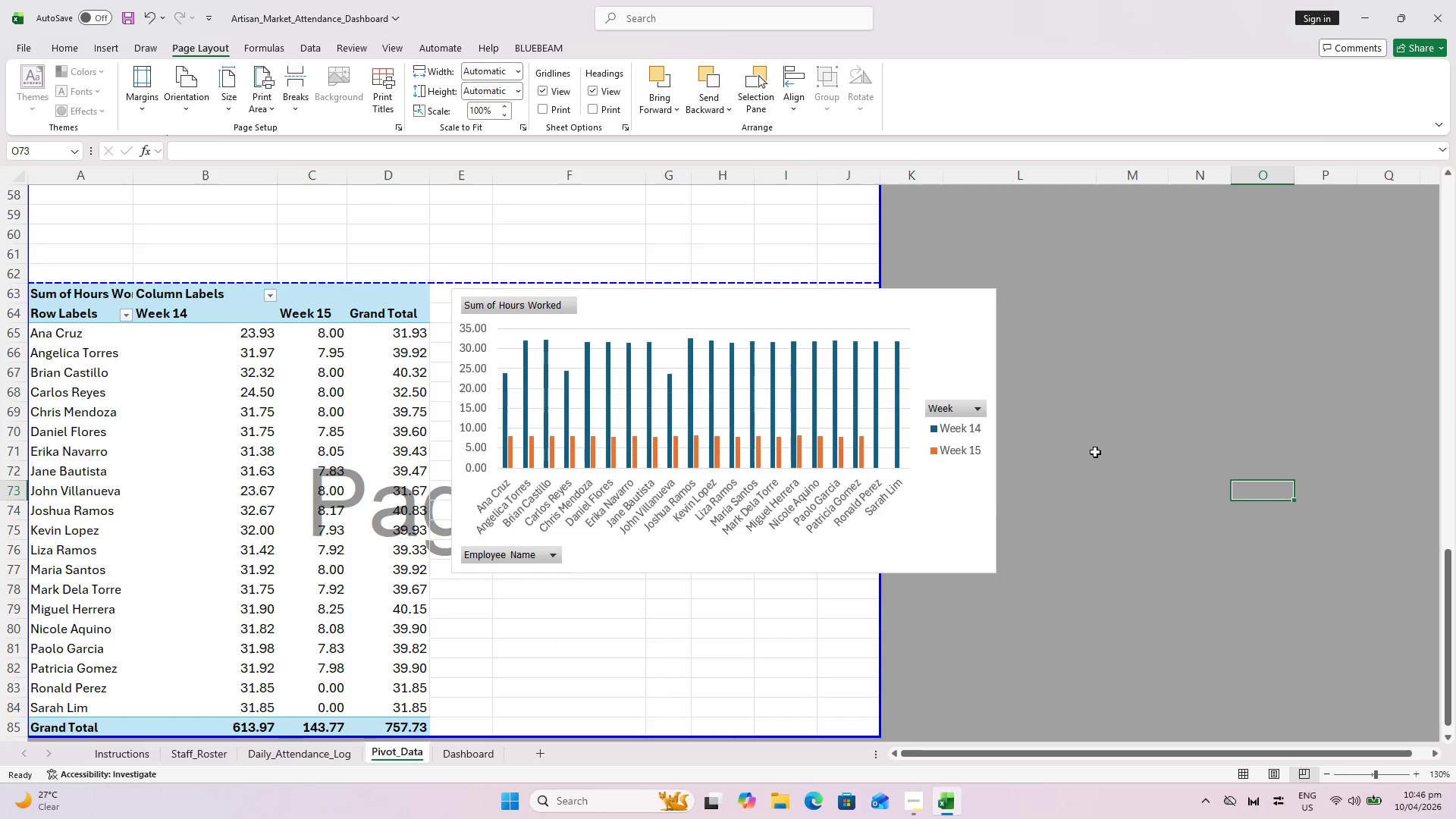 
key(Escape)
 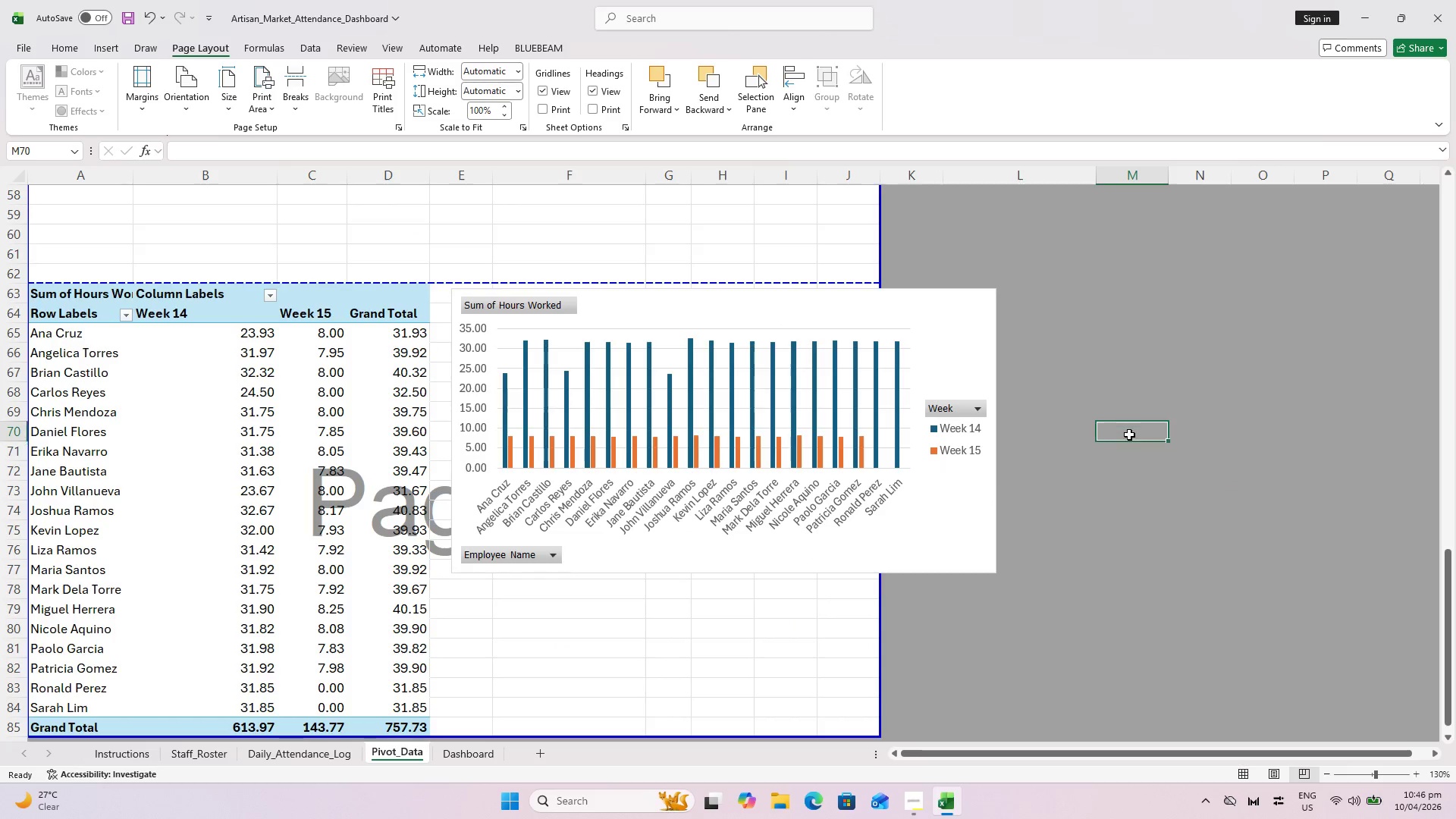 
key(Escape)
 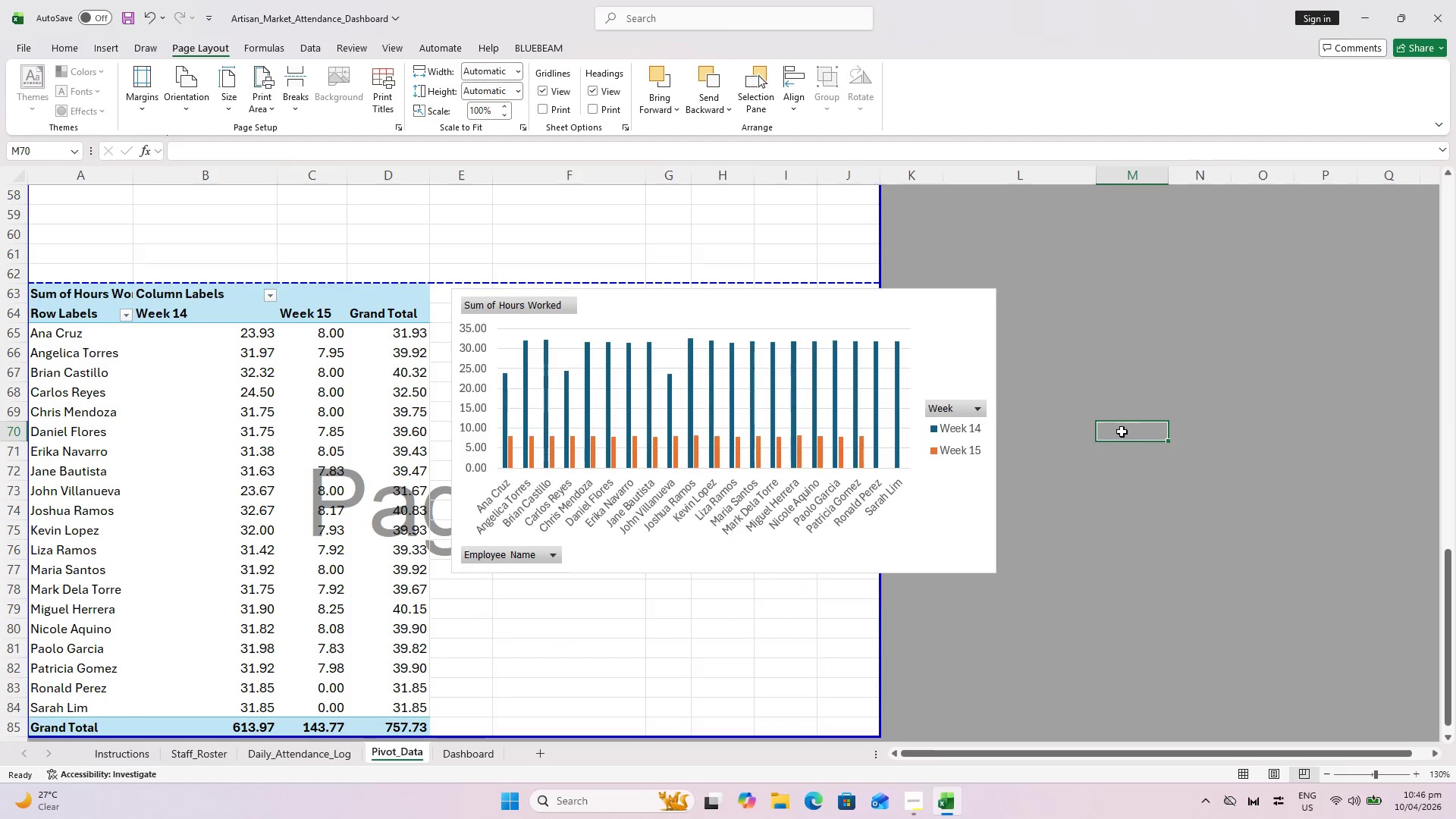 
key(Escape)
 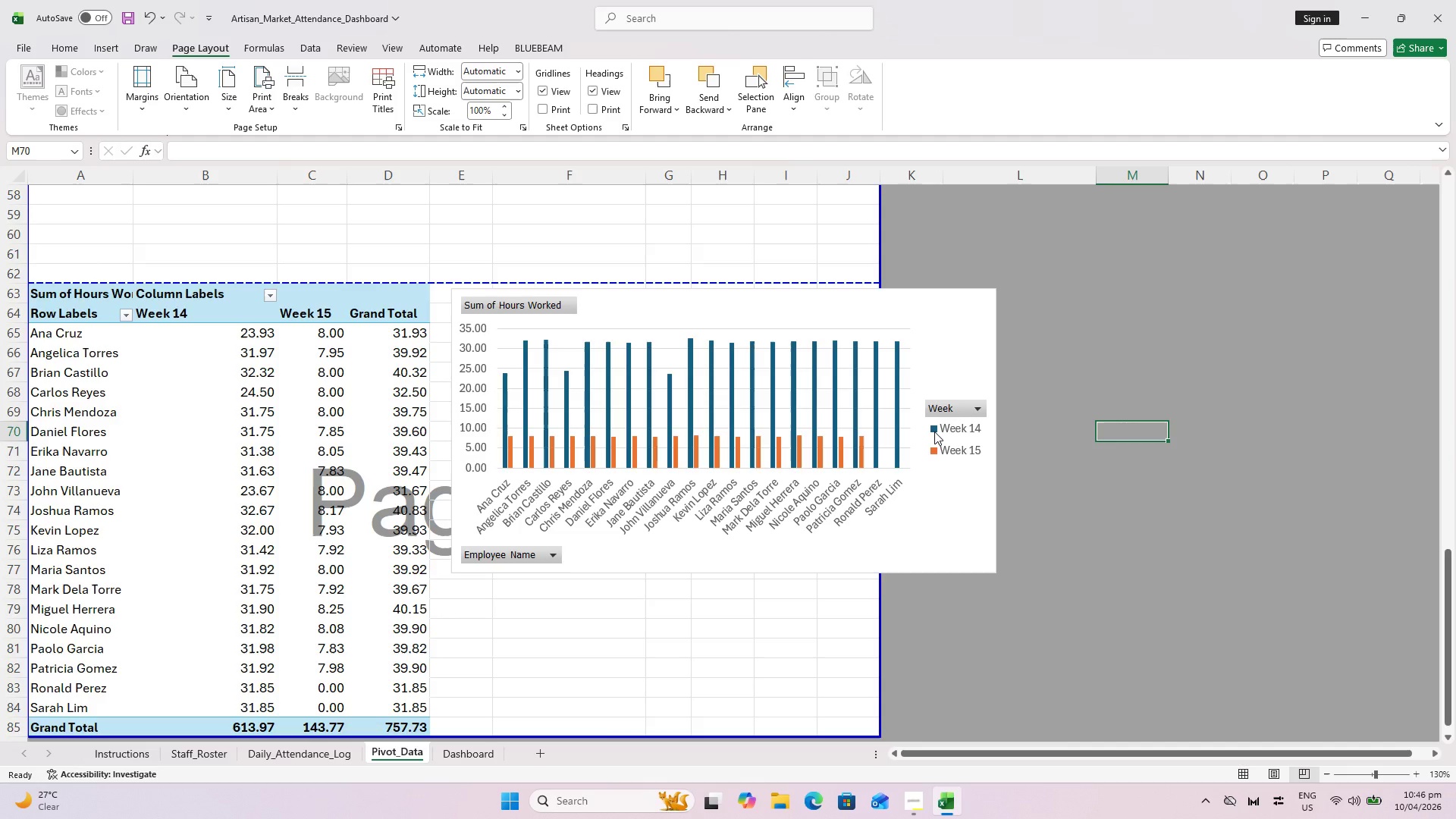 
left_click([934, 431])
 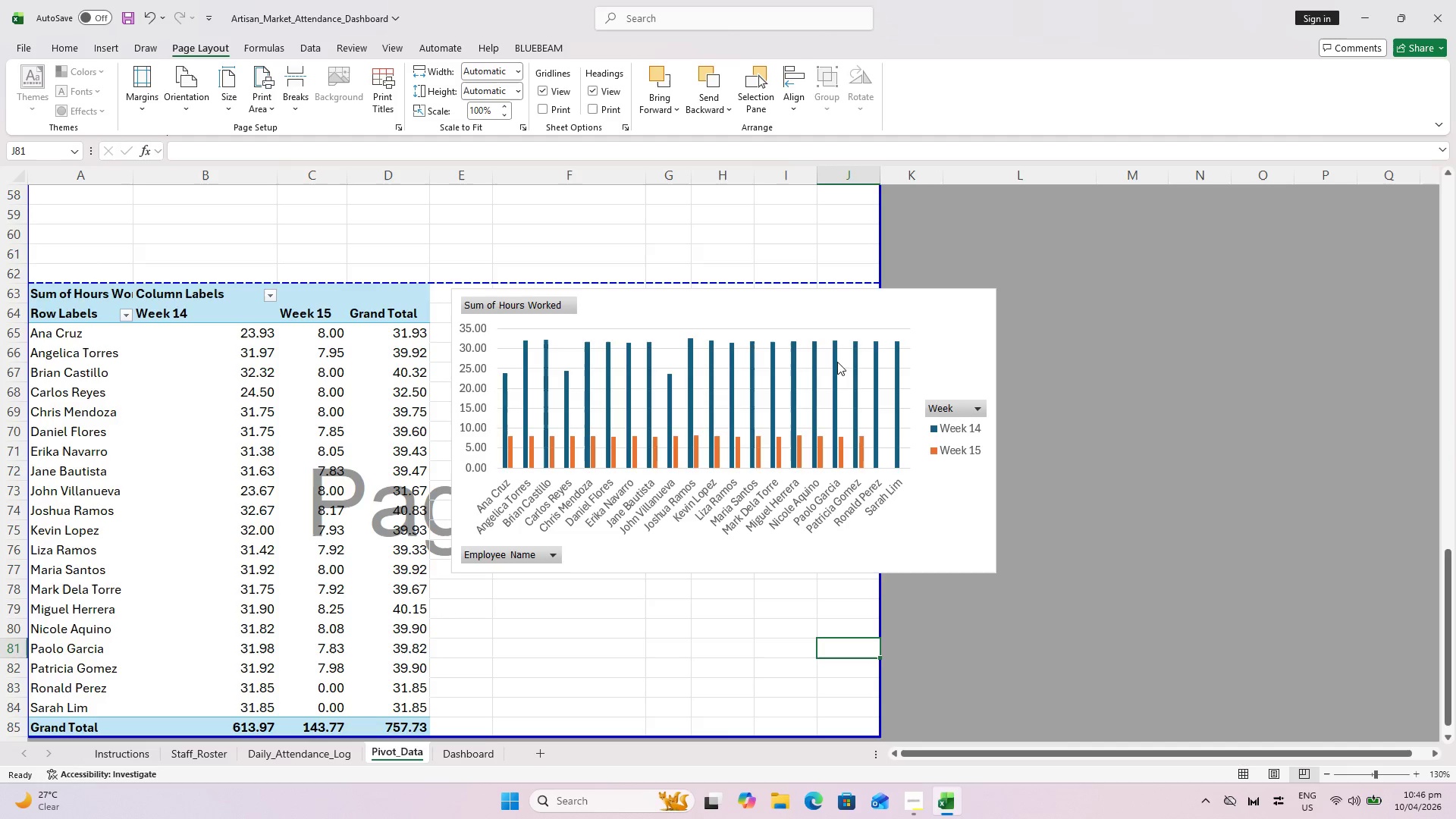 
left_click([973, 325])
 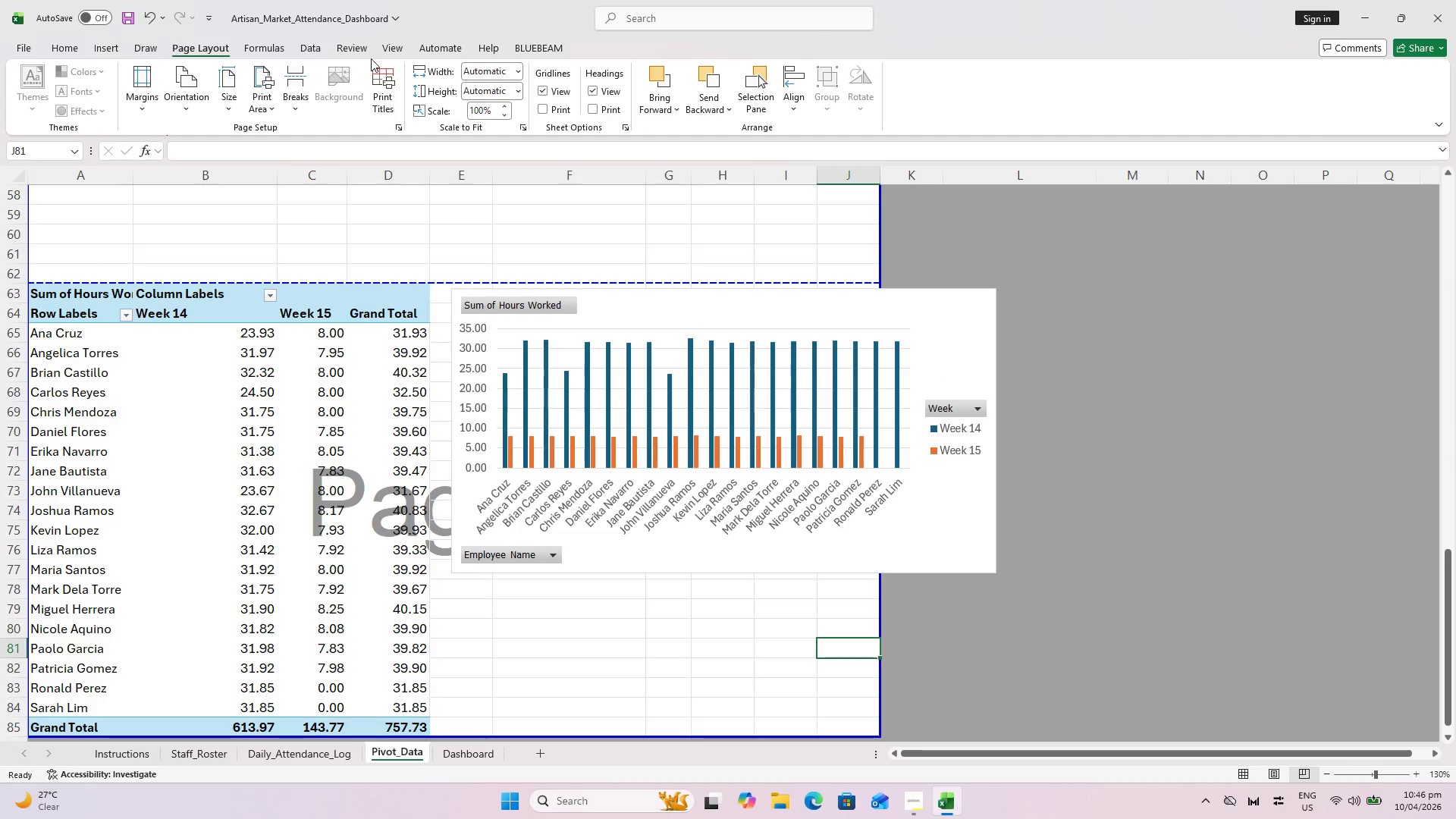 
left_click([391, 43])
 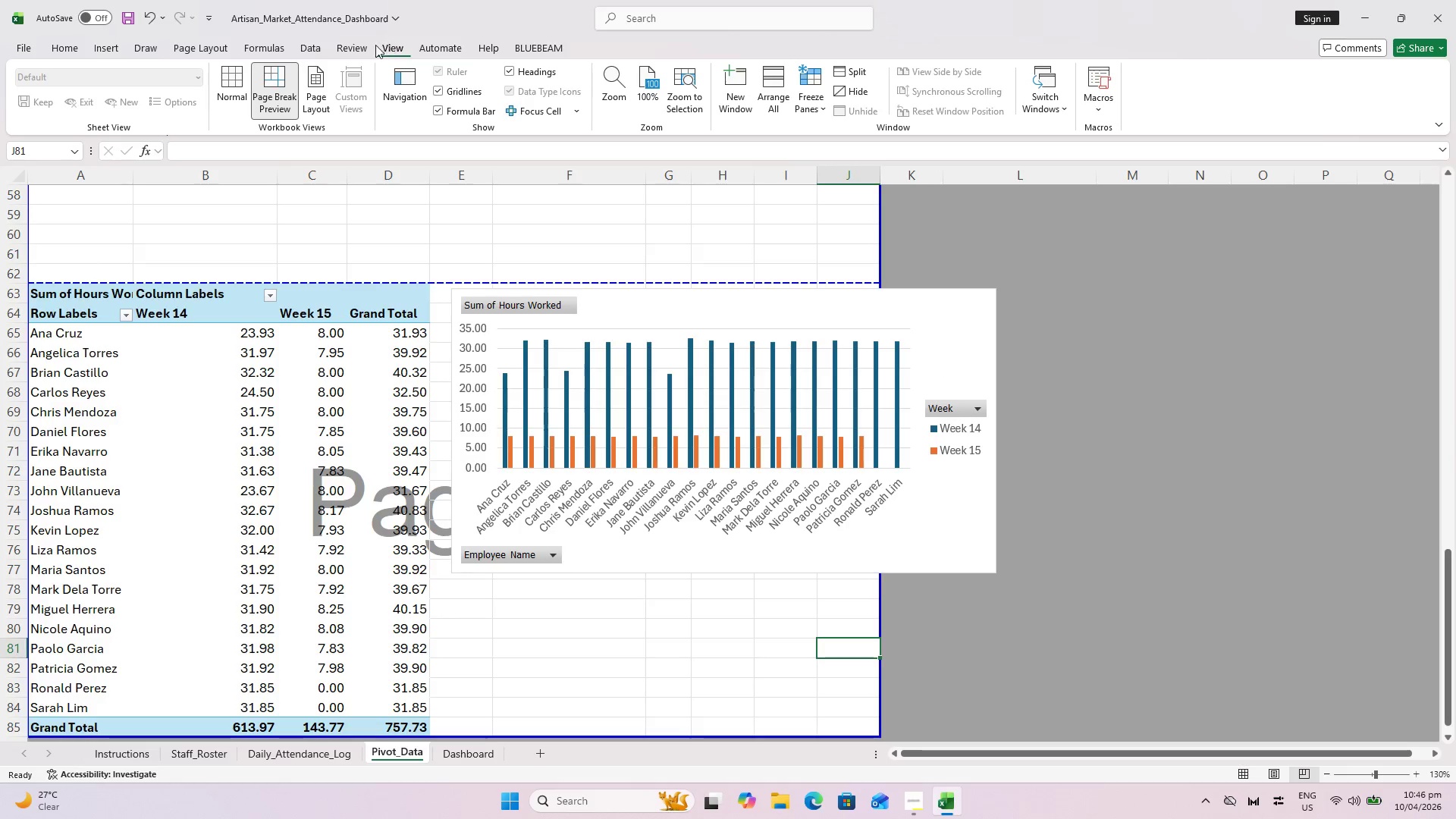 
left_click([368, 46])
 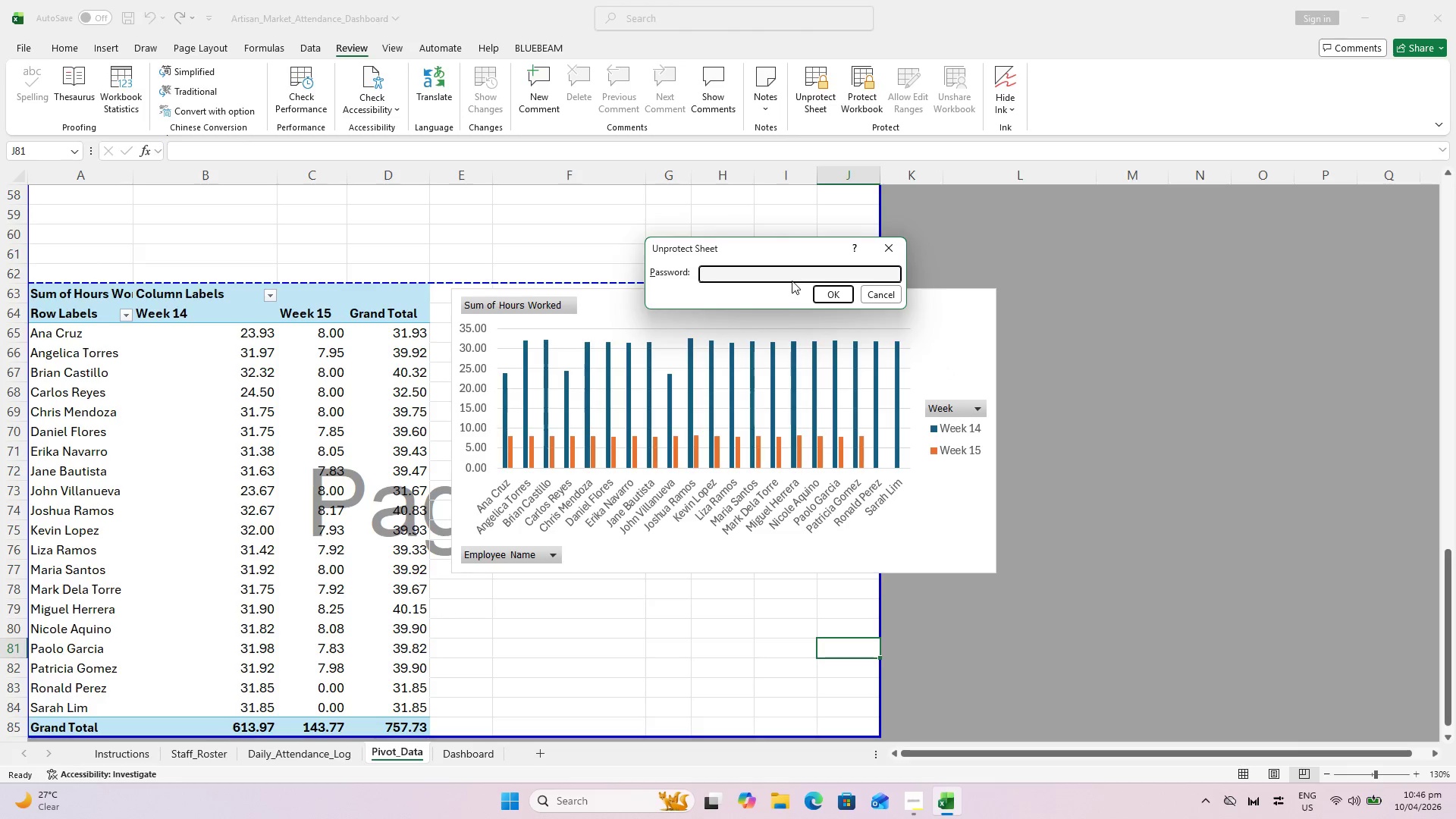 
type(1234)
 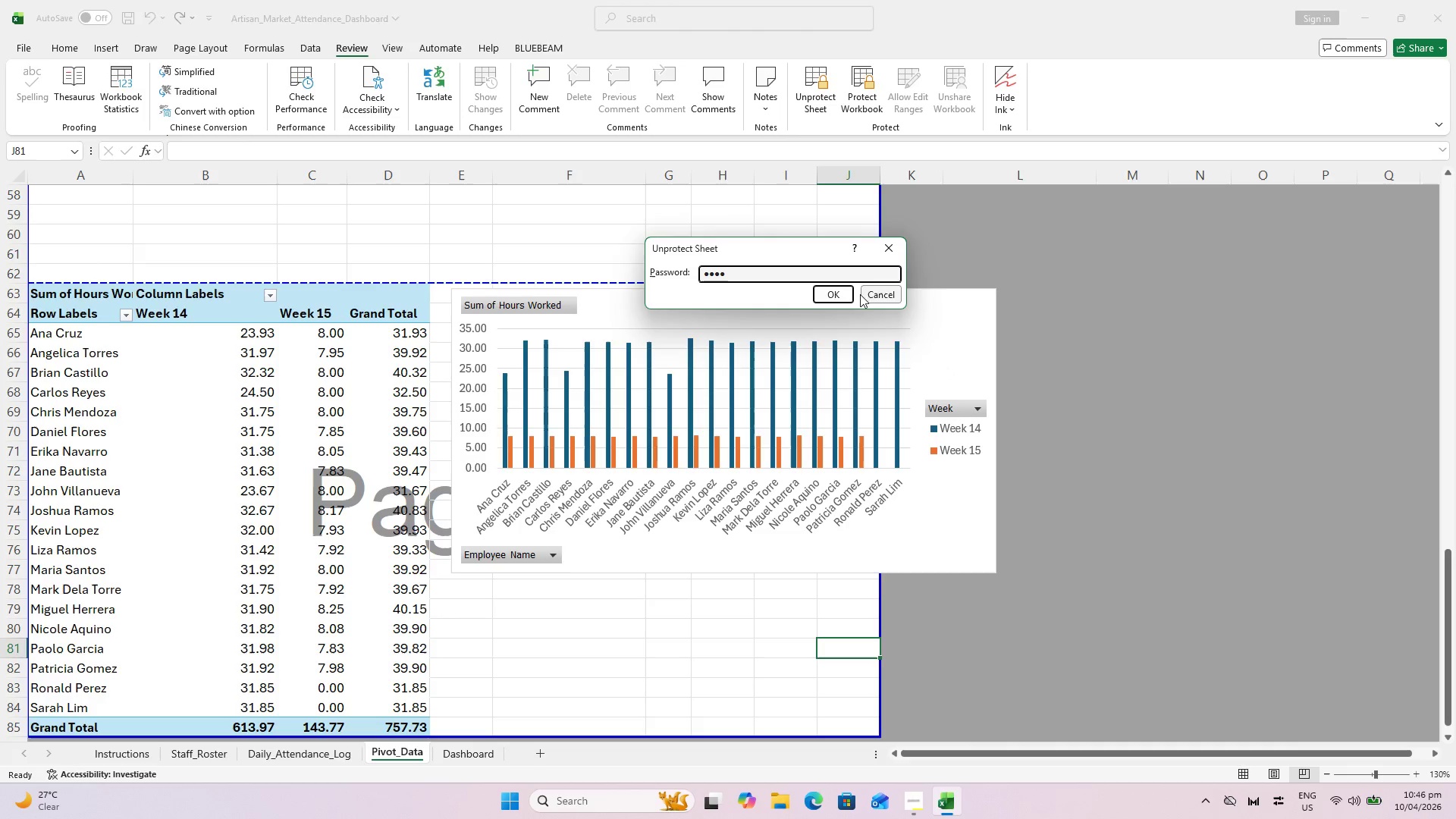 
left_click([833, 293])
 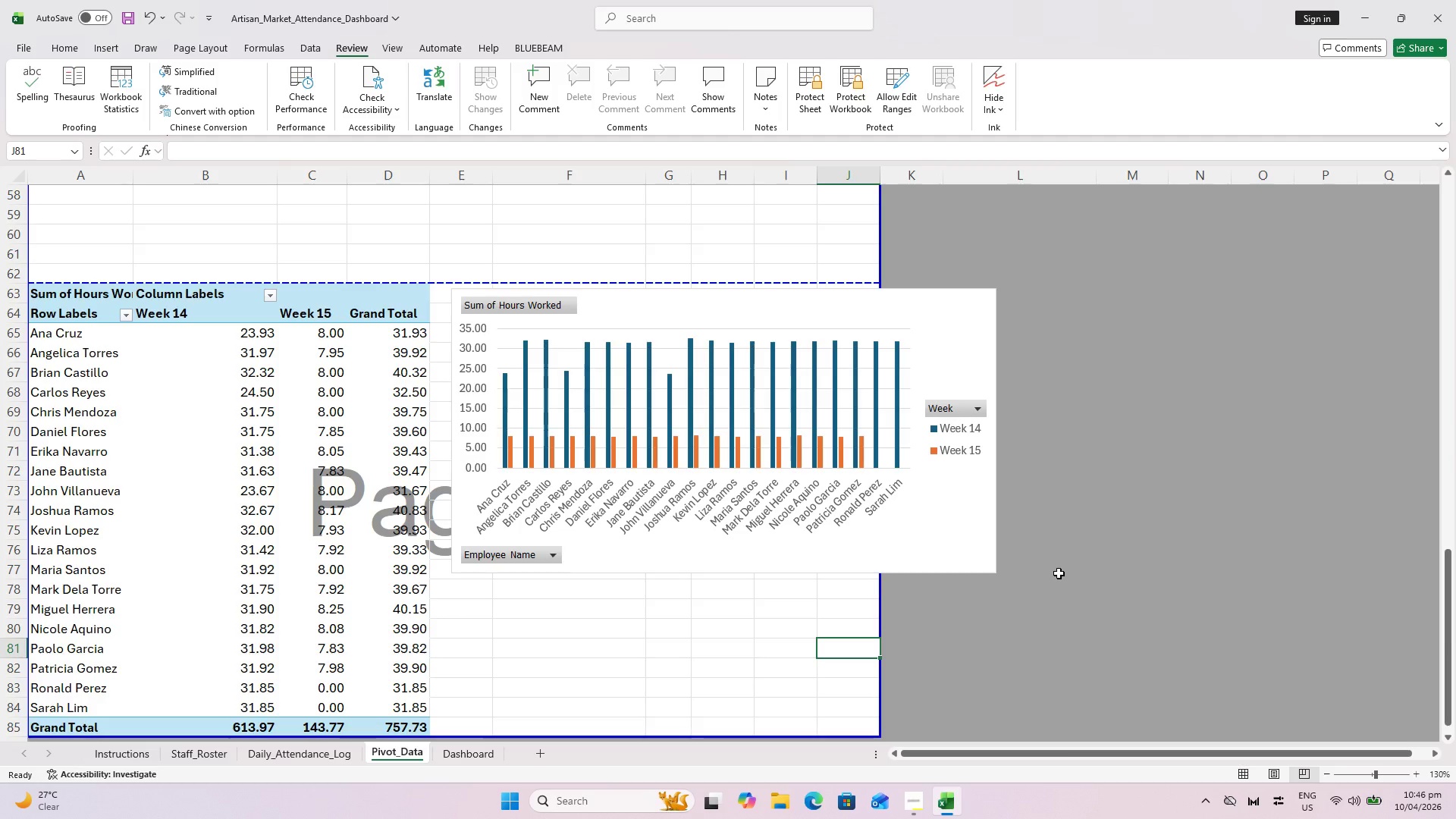 
left_click([972, 536])
 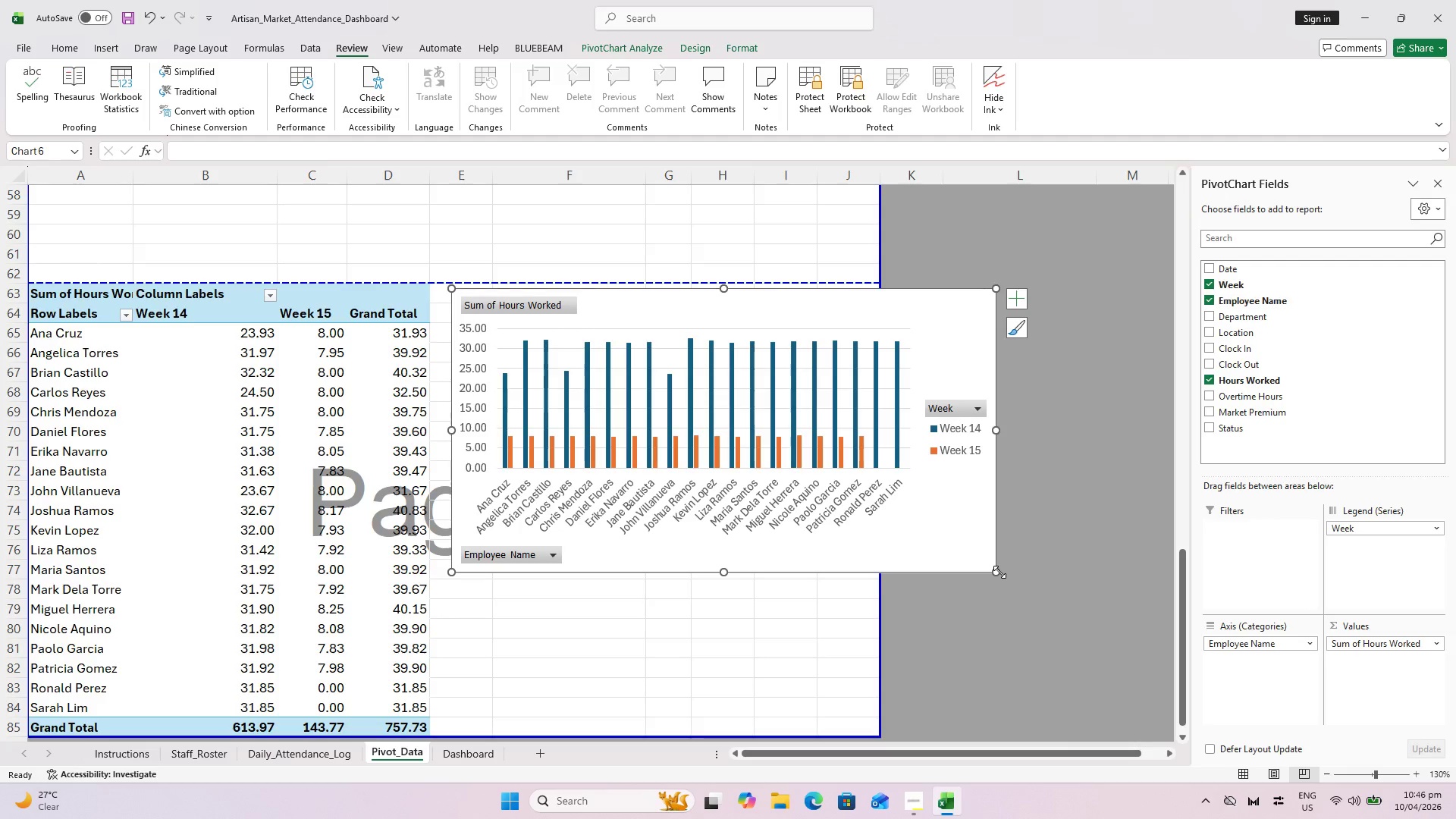 
left_click_drag(start_coordinate=[999, 572], to_coordinate=[871, 517])
 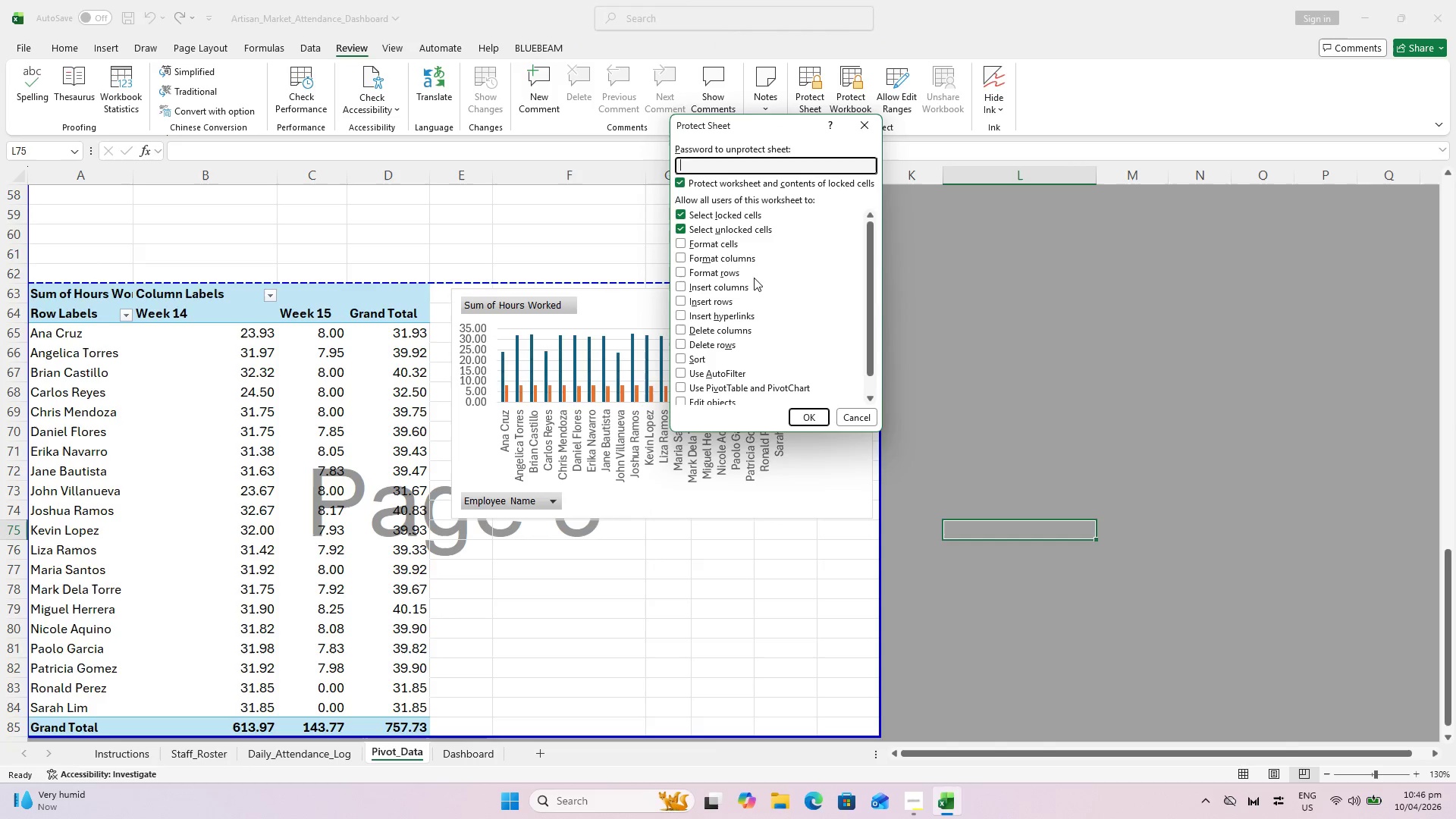 
type(12343)
key(Backspace)
key(Backspace)
key(Backspace)
key(Backspace)
key(Backspace)
key(Backspace)
 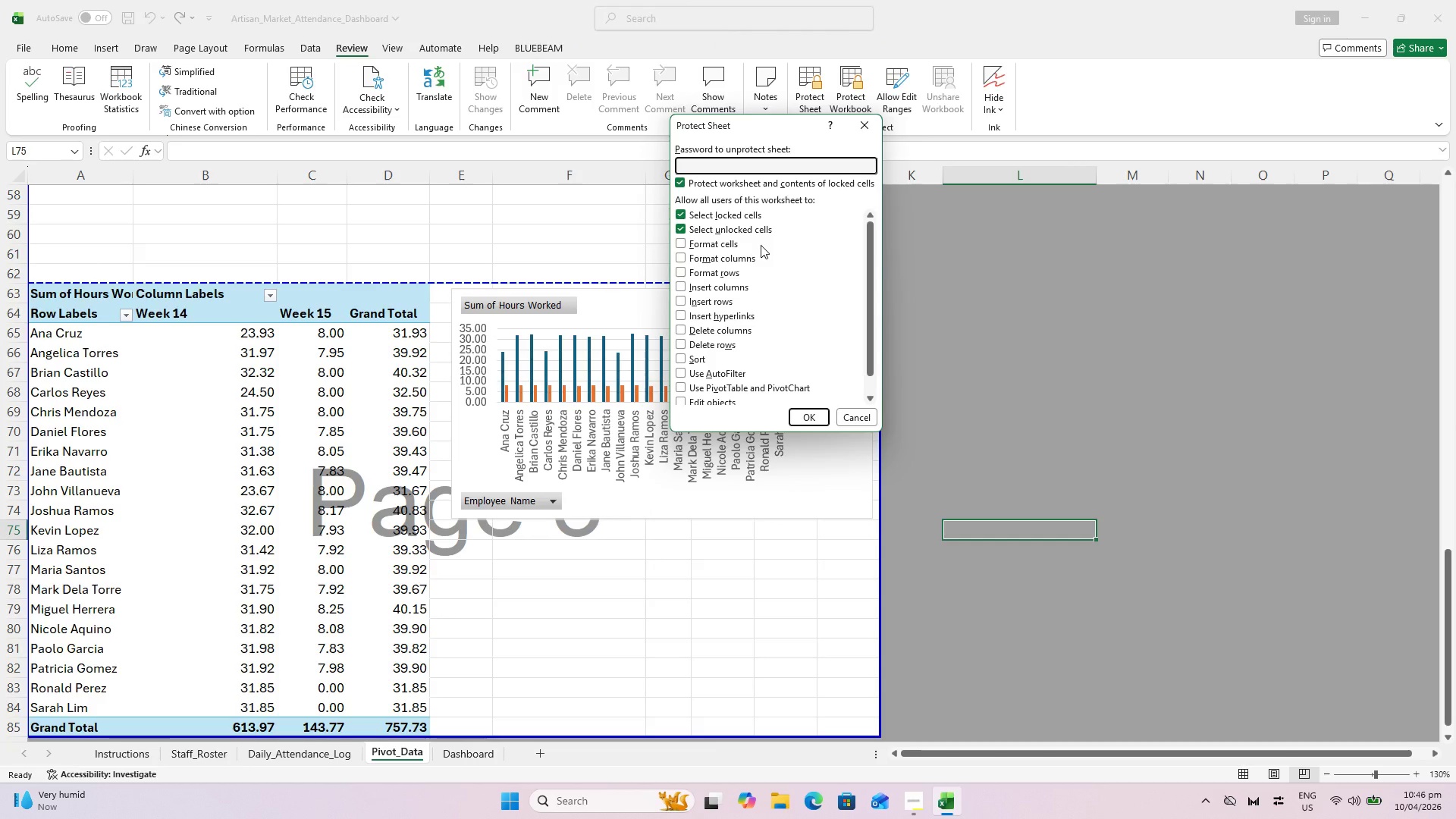 
type(1234)
 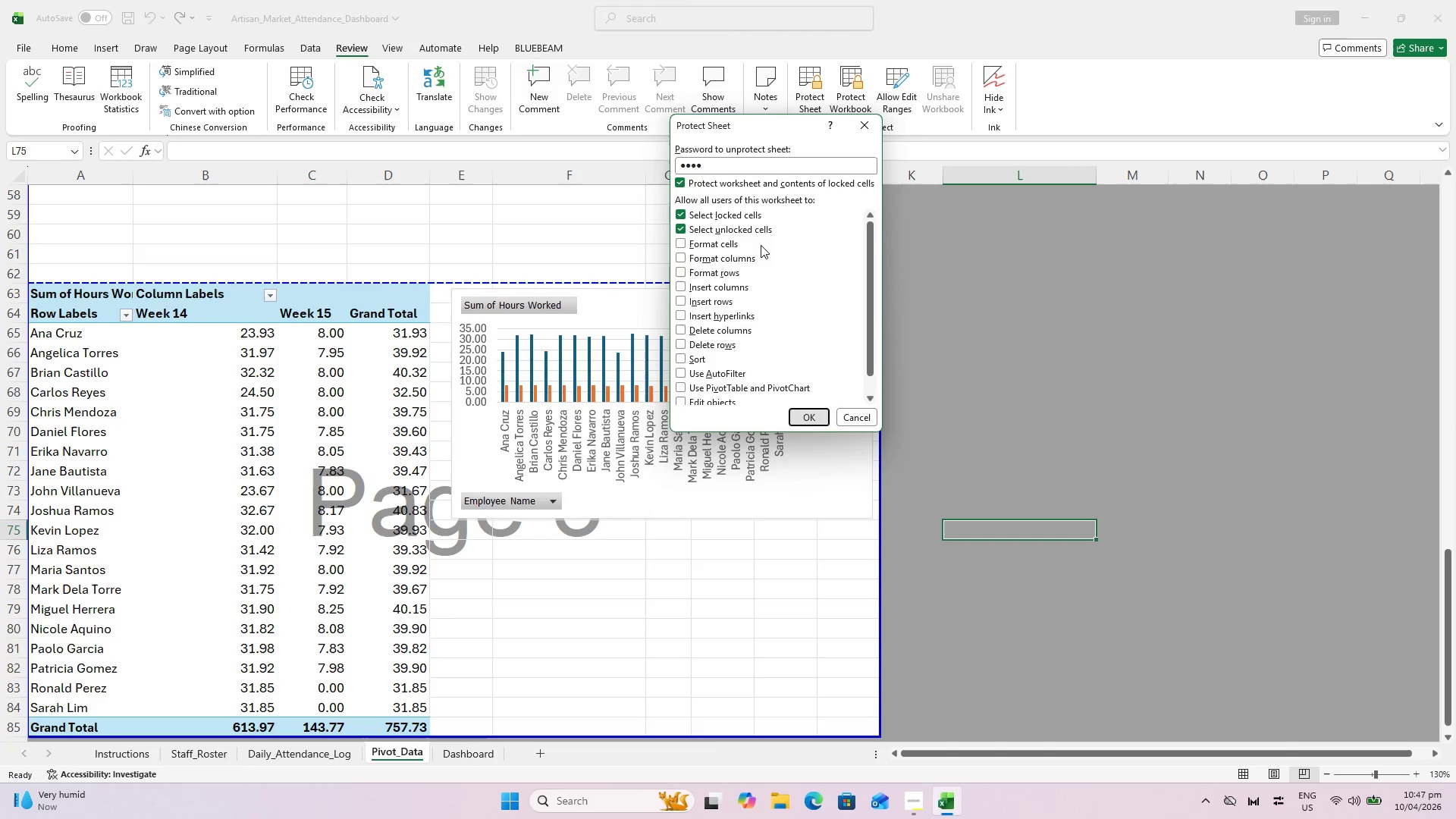 
key(Enter)
 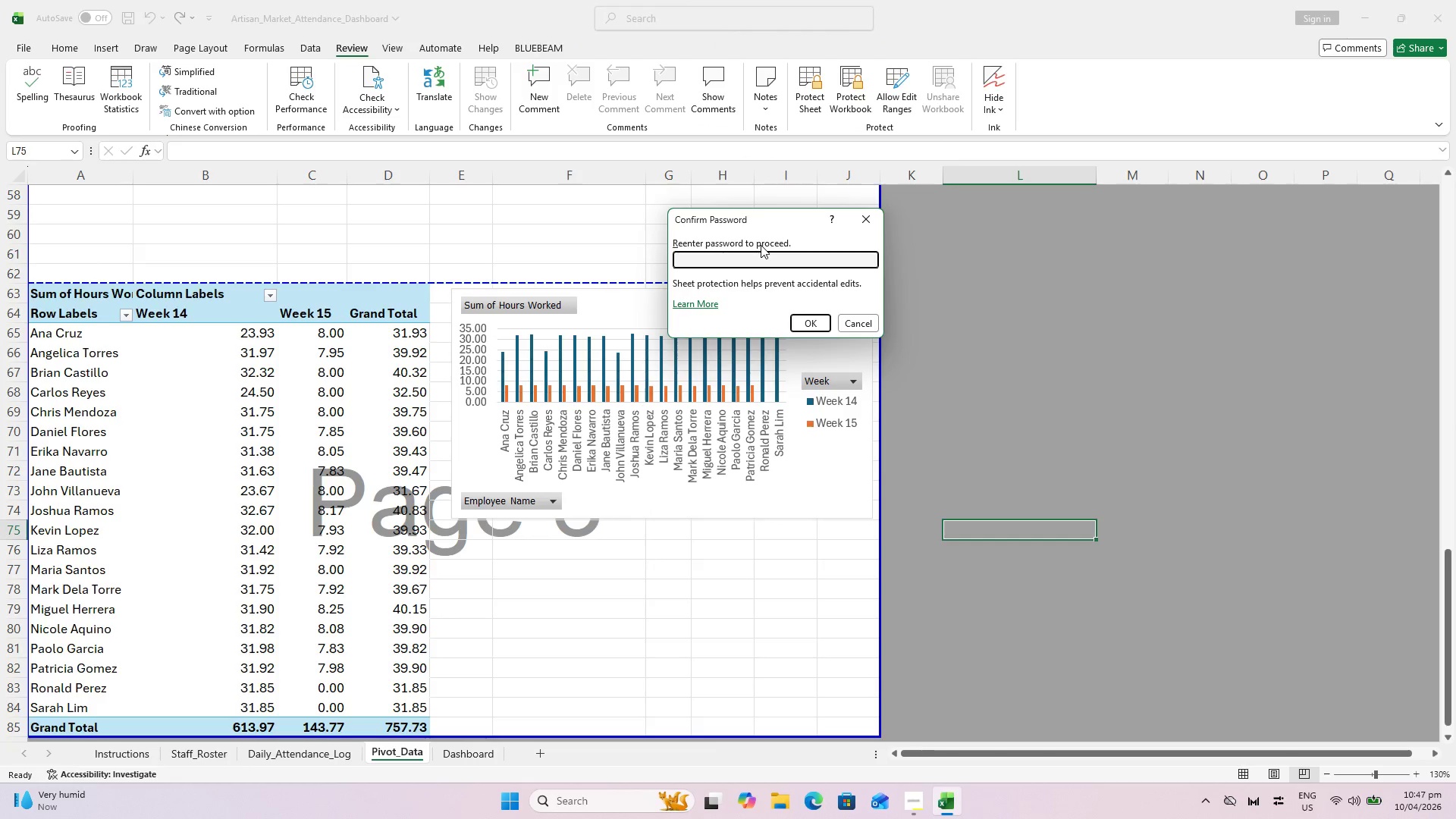 
type(1234)
 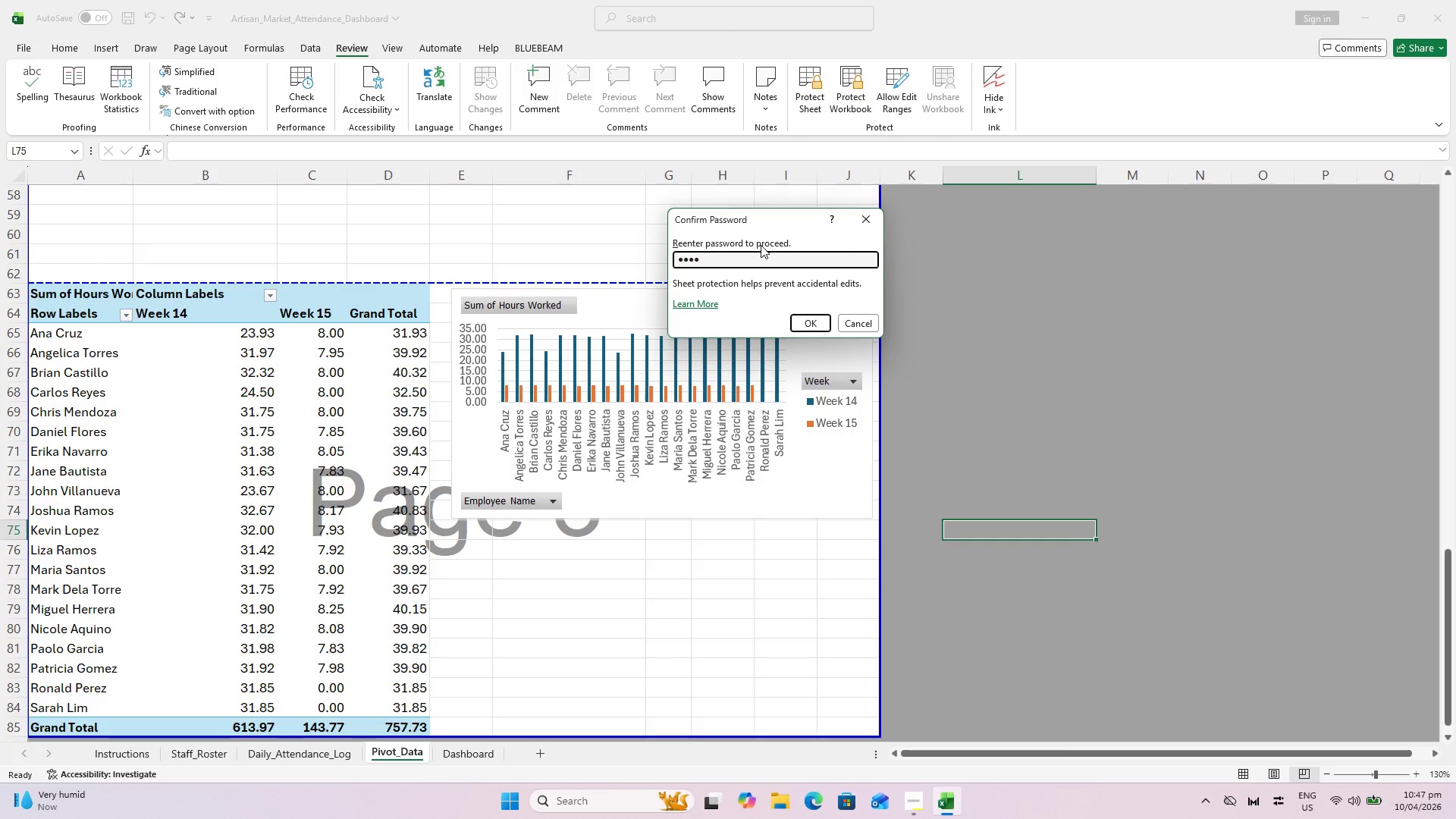 
key(Enter)
 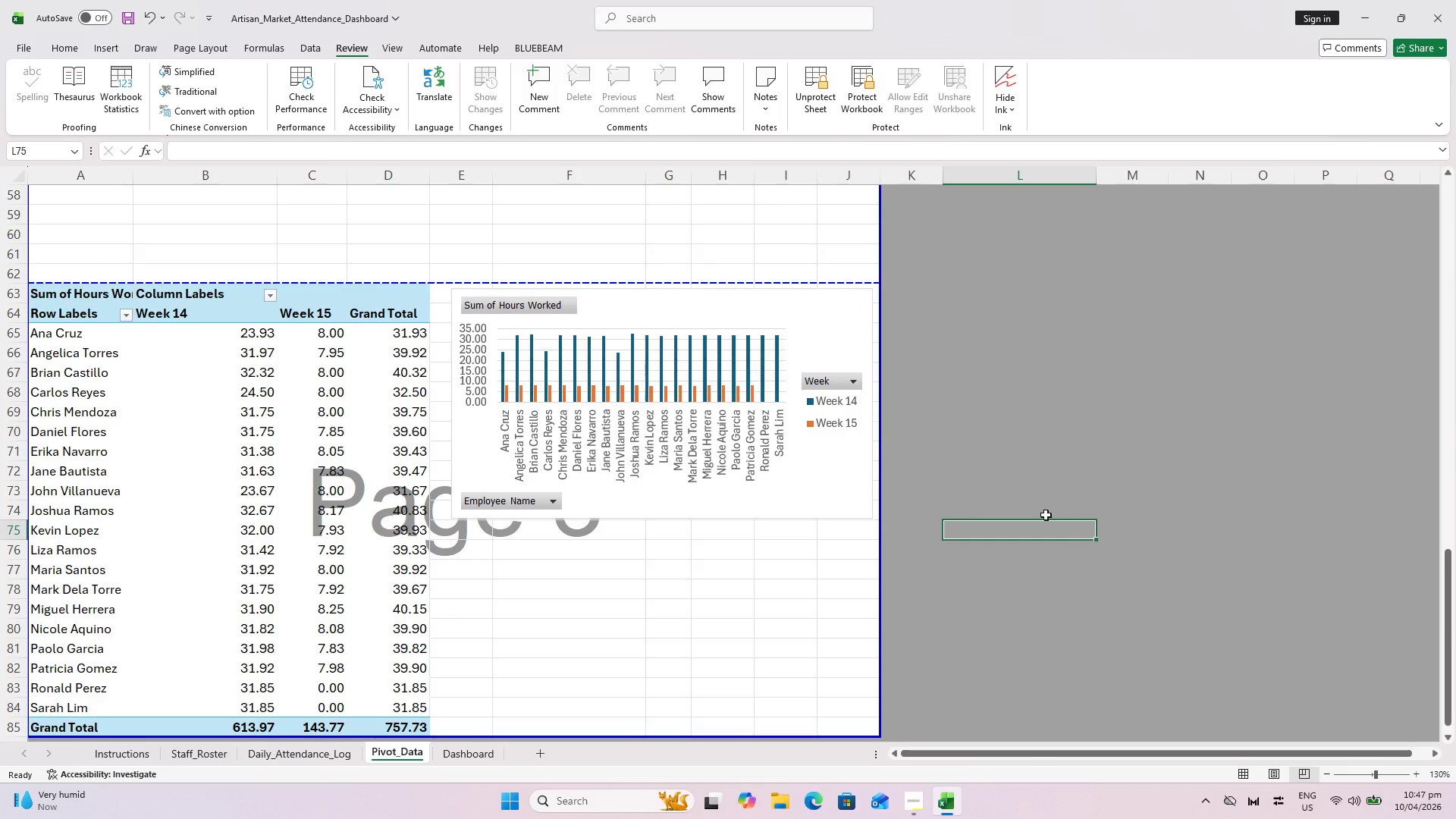 
scroll: coordinate [833, 519], scroll_direction: up, amount: 27.0
 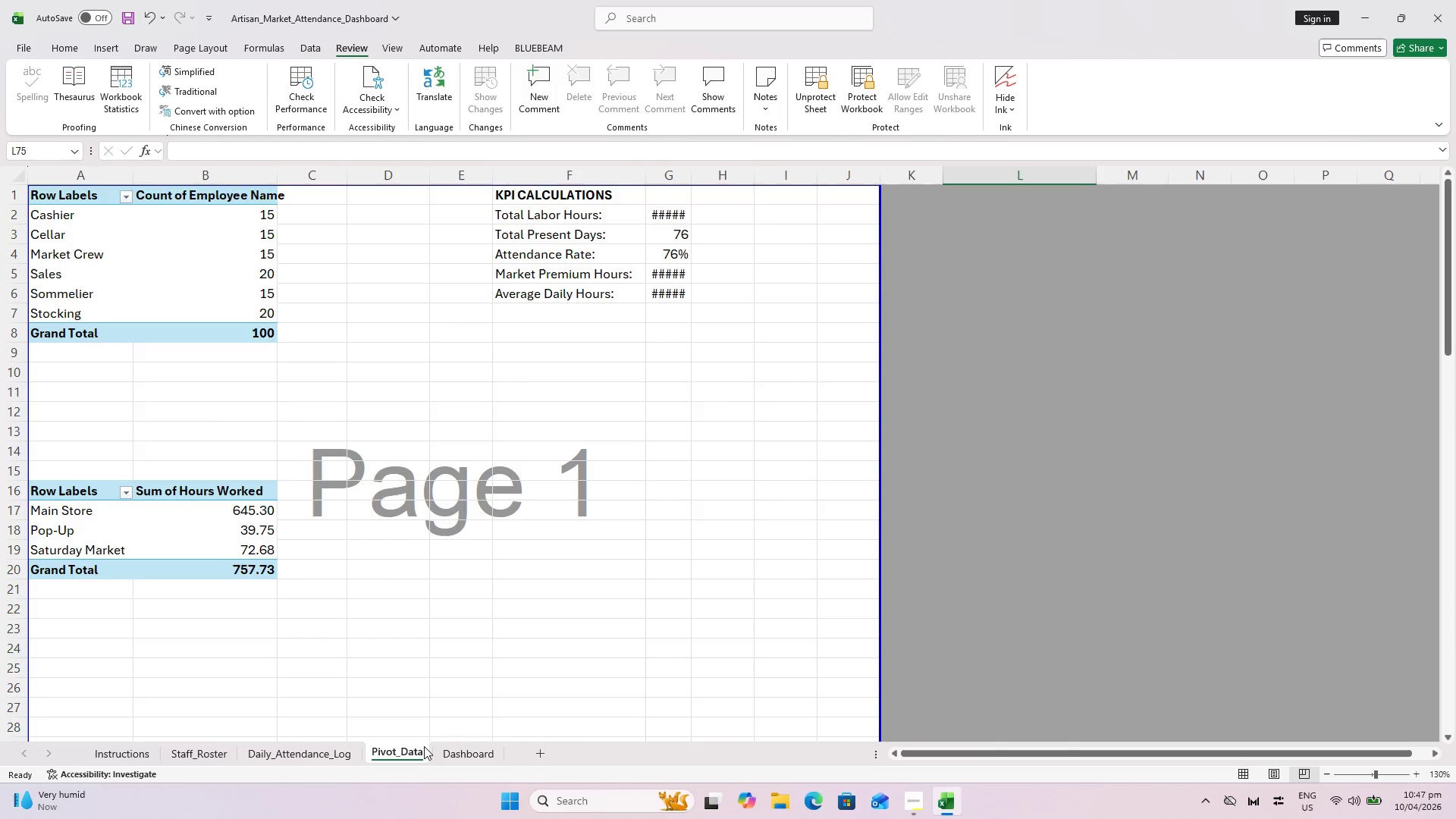 
right_click([401, 755])
 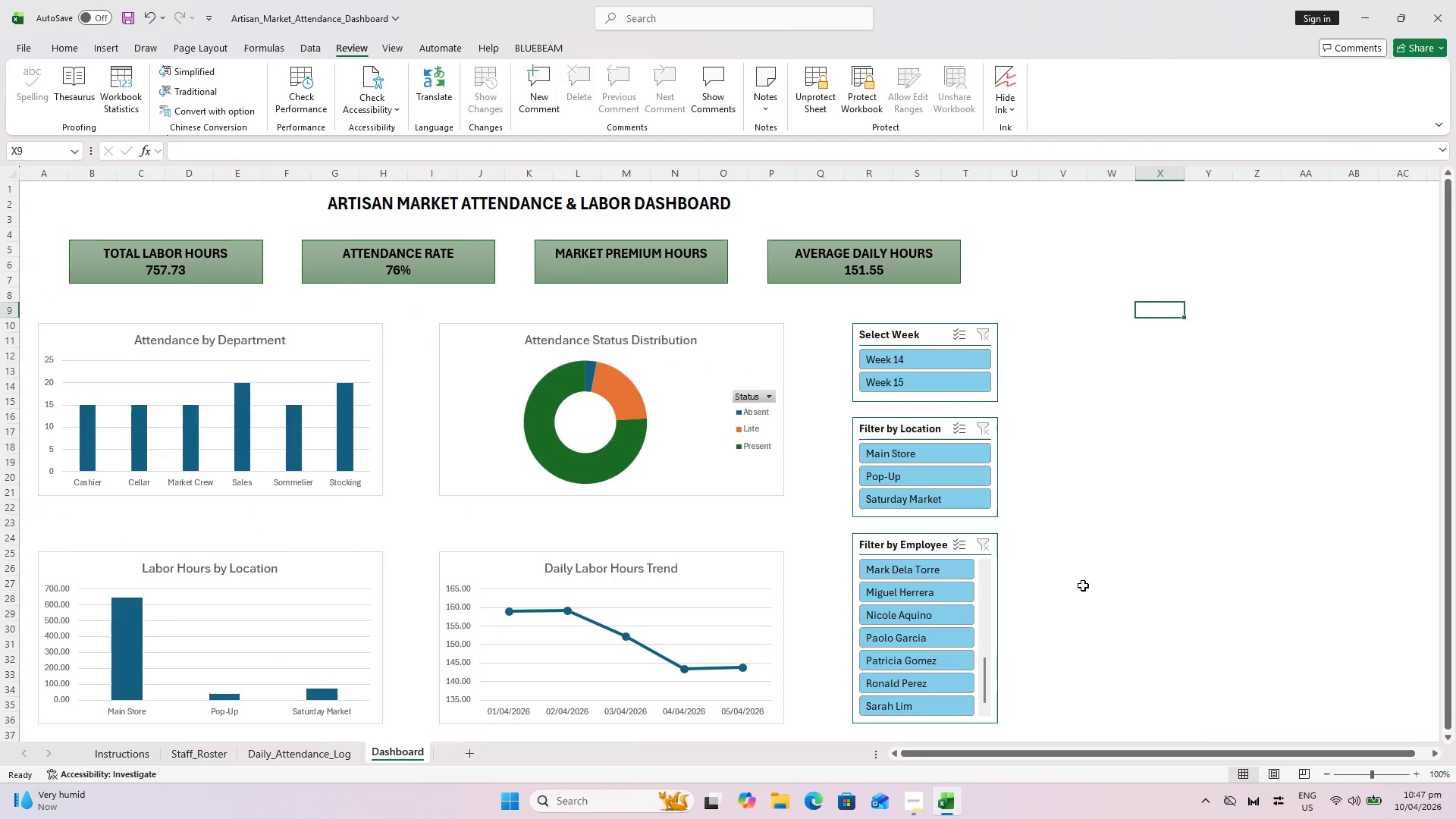 
key(Control+S)
 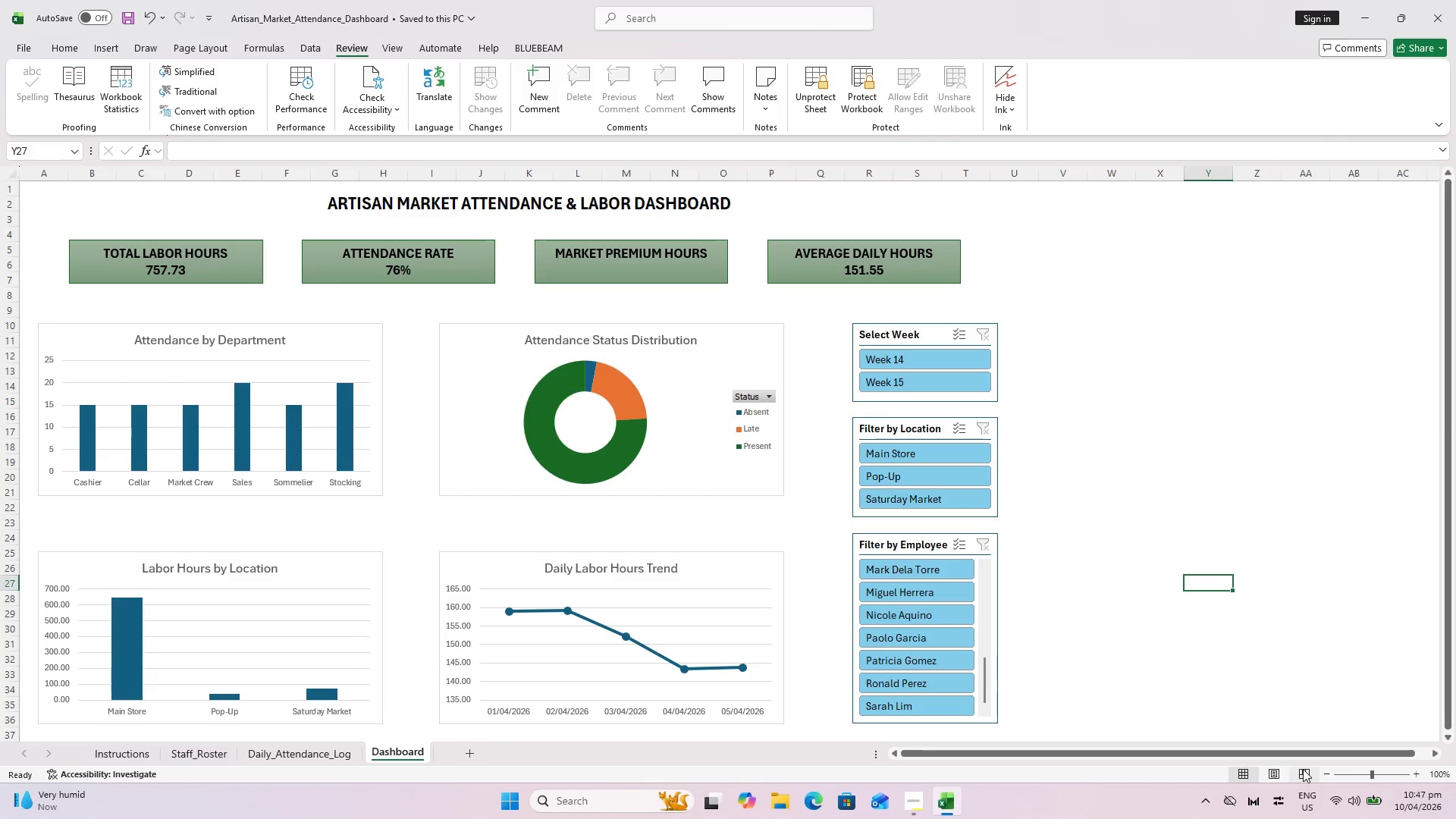 
left_click([1303, 769])
 